 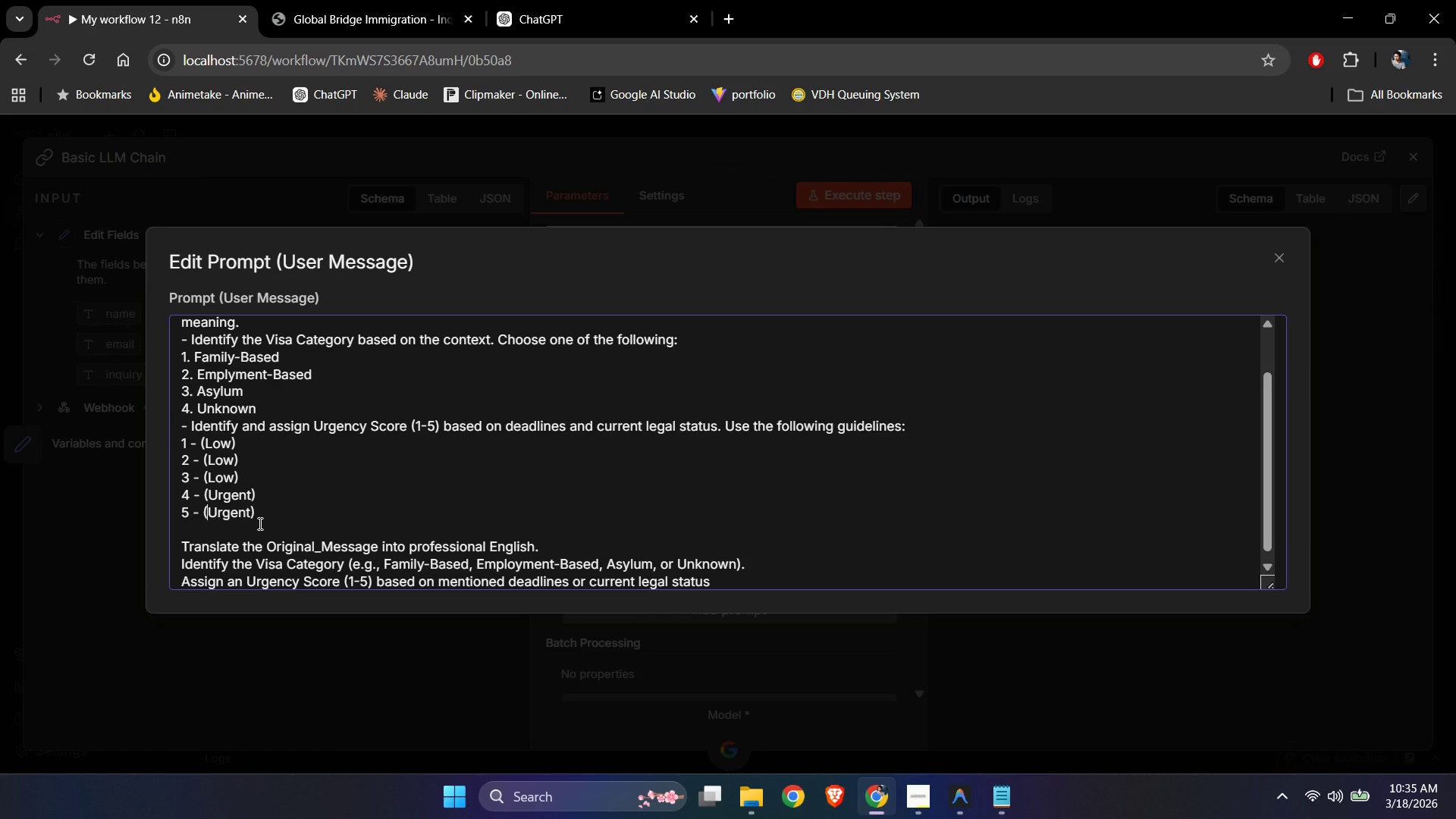 
type(High )
 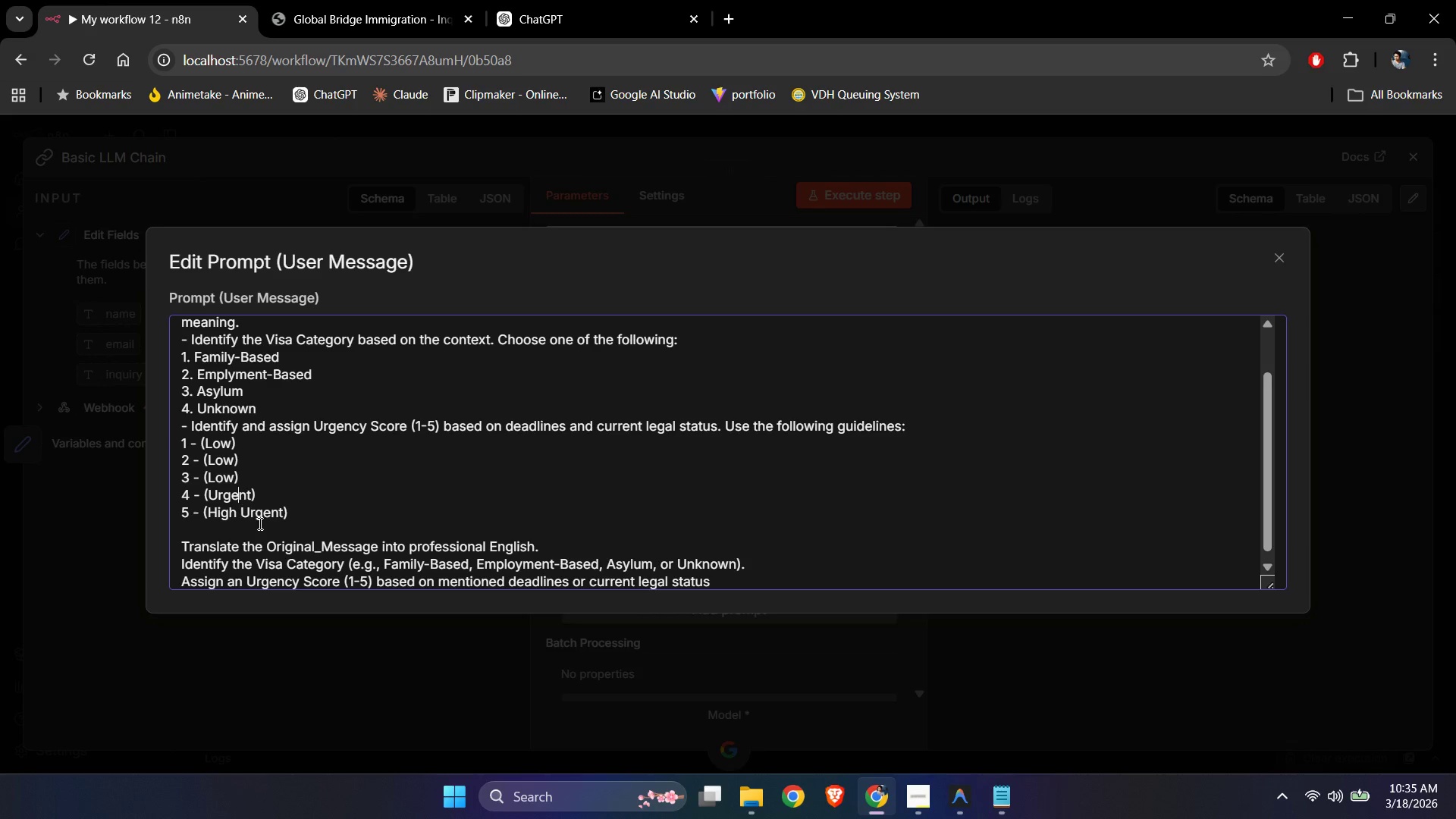 
key(ArrowUp)
 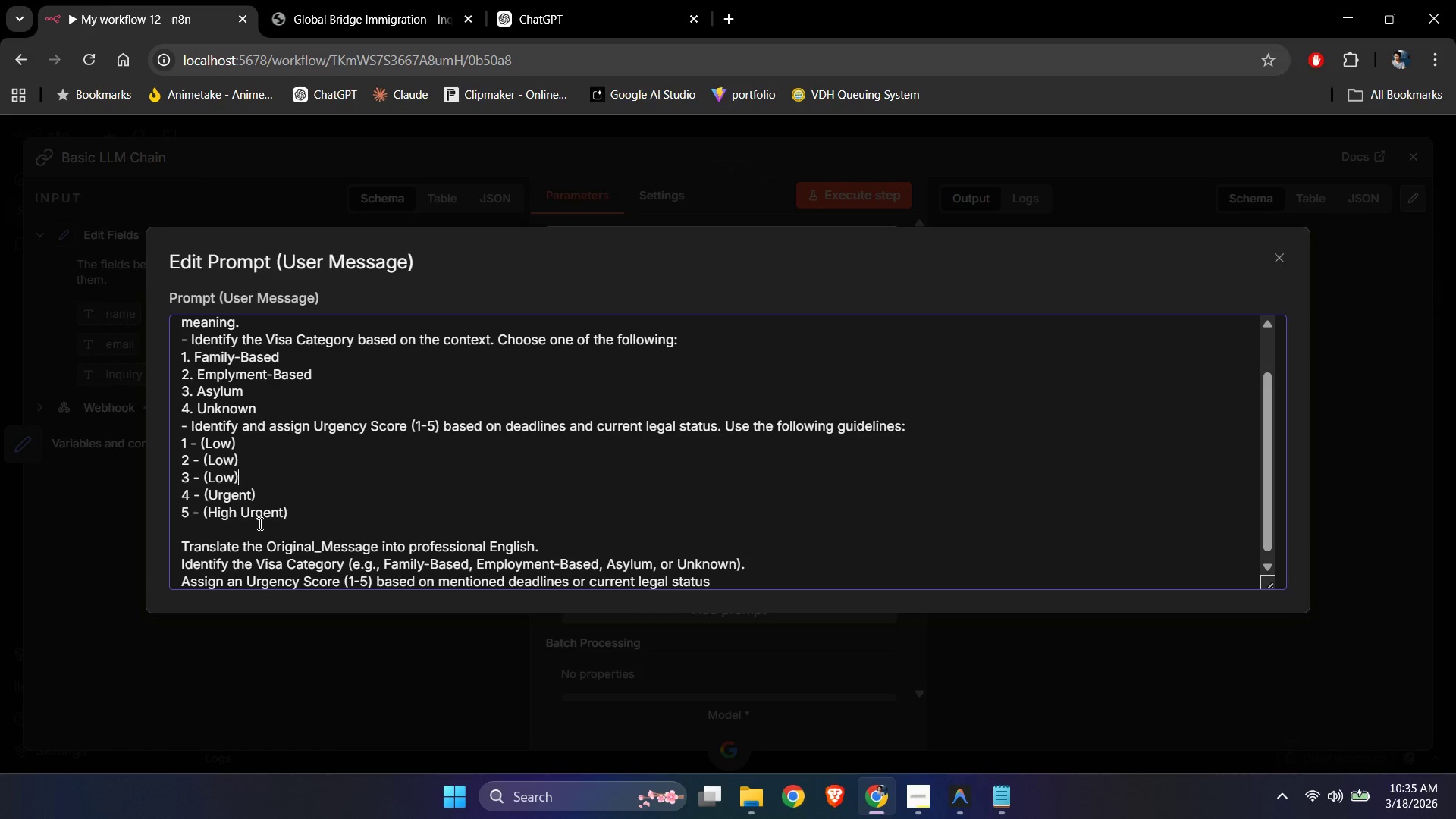 
key(ArrowUp)
 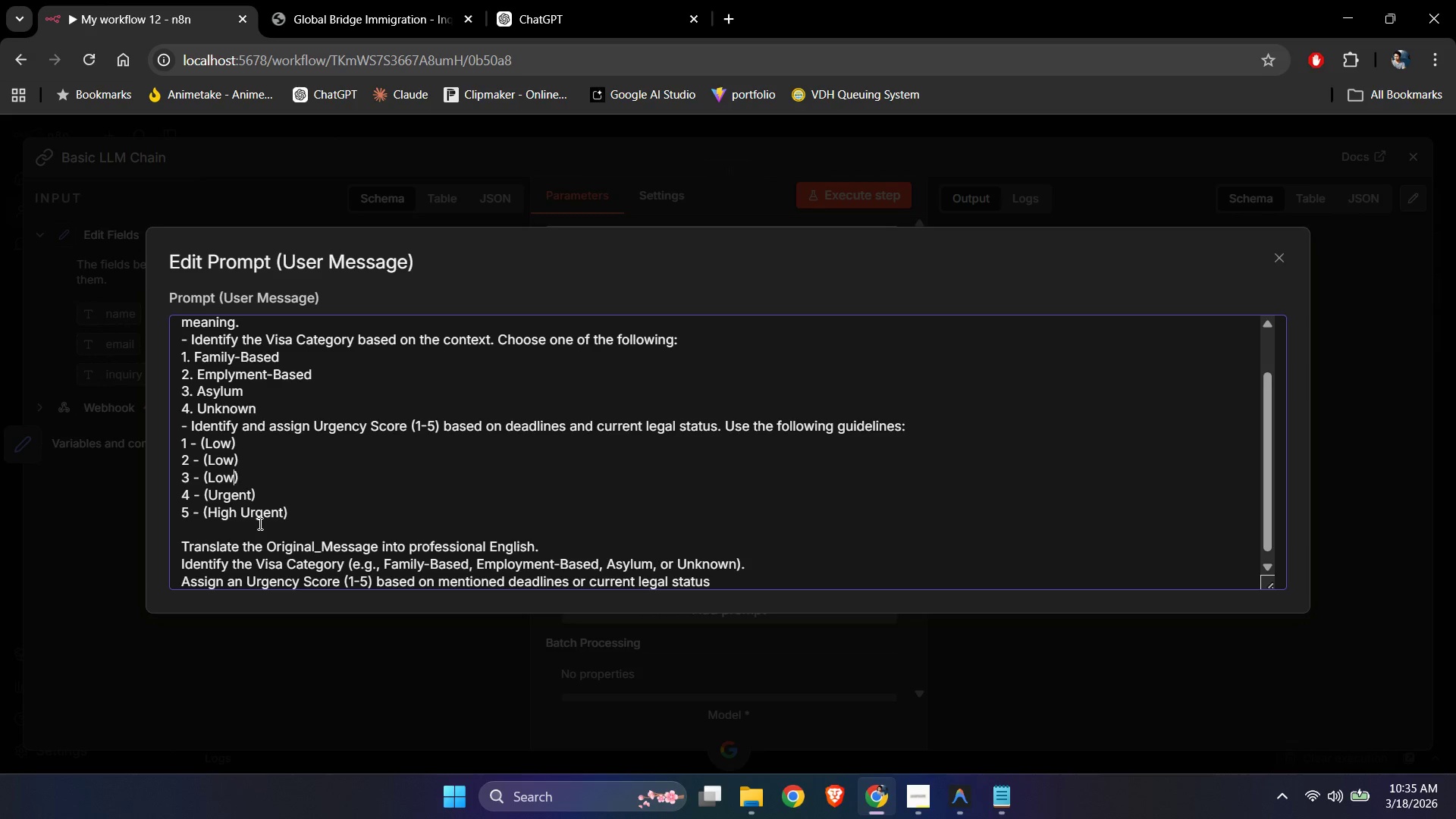 
key(ArrowLeft)
 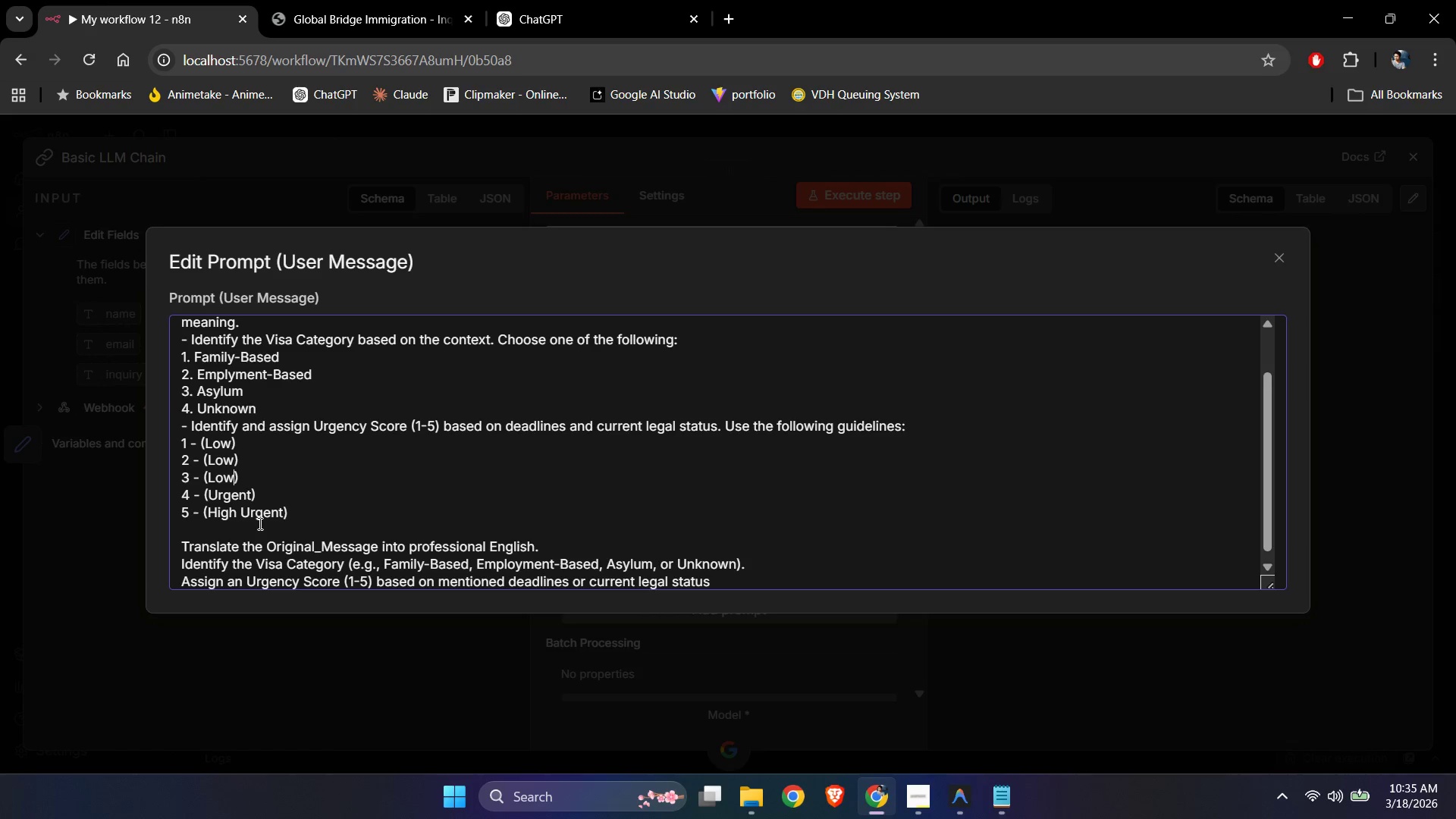 
key(ArrowLeft)
 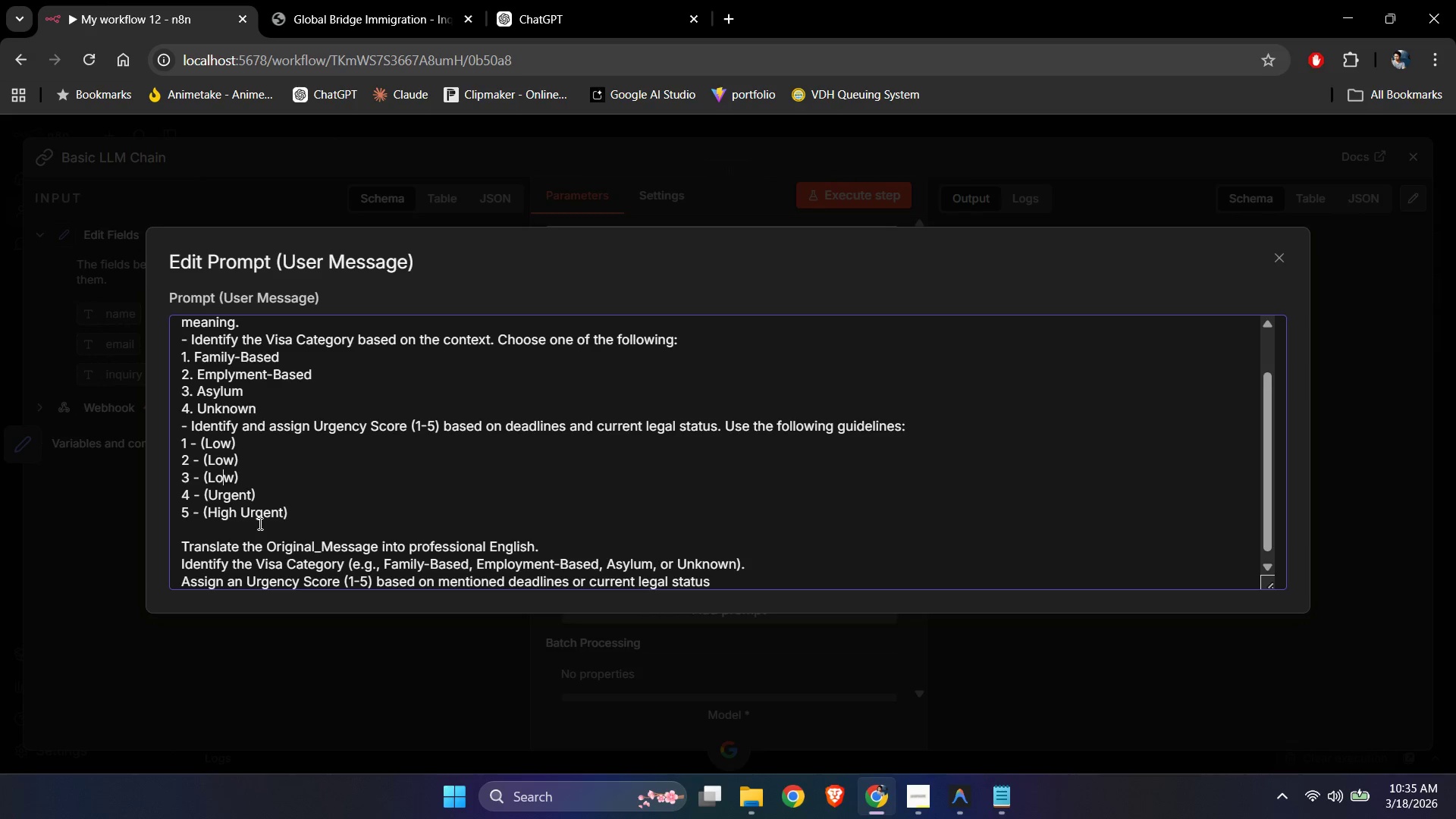 
key(ArrowLeft)
 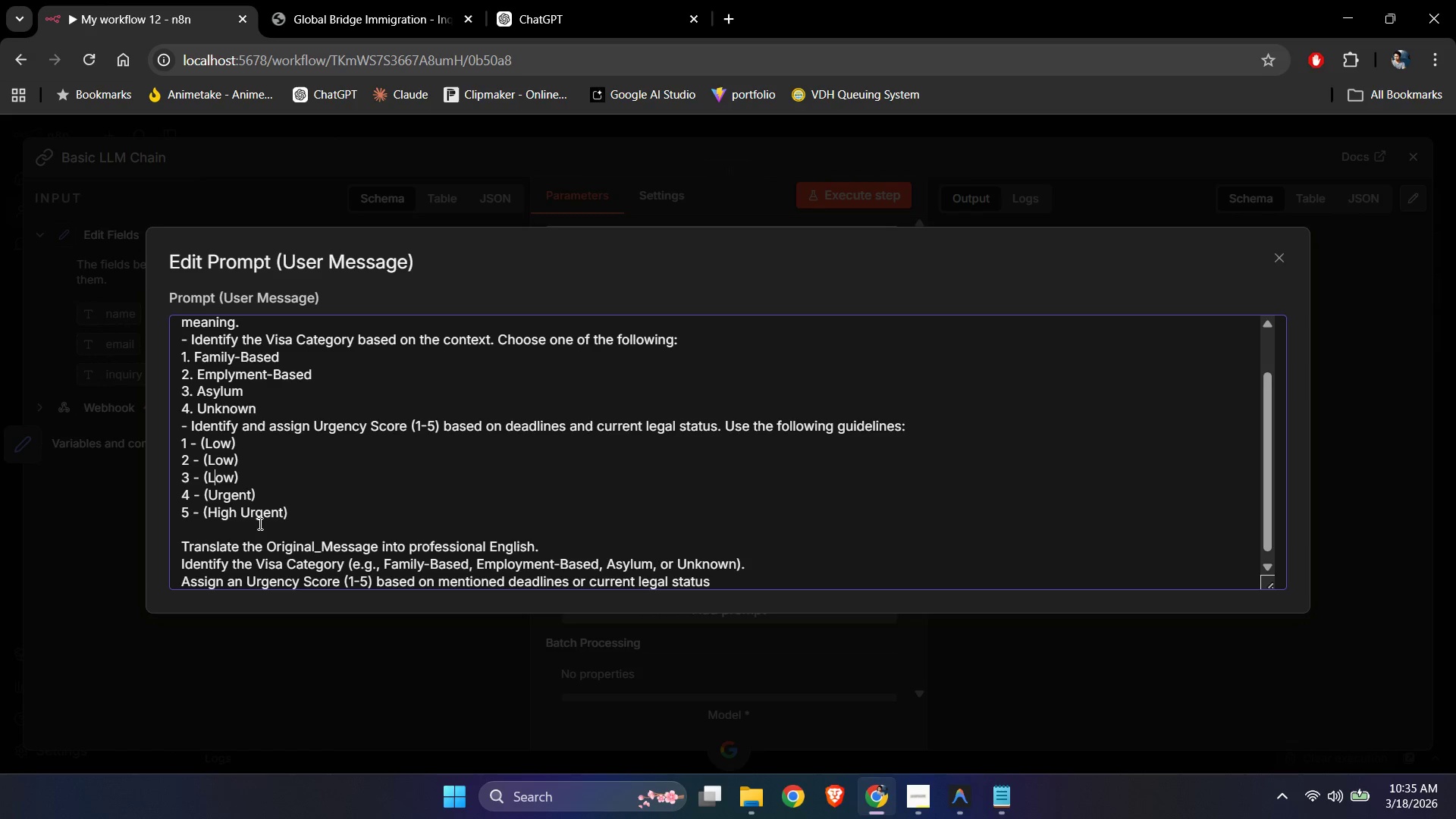 
key(ArrowDown)
 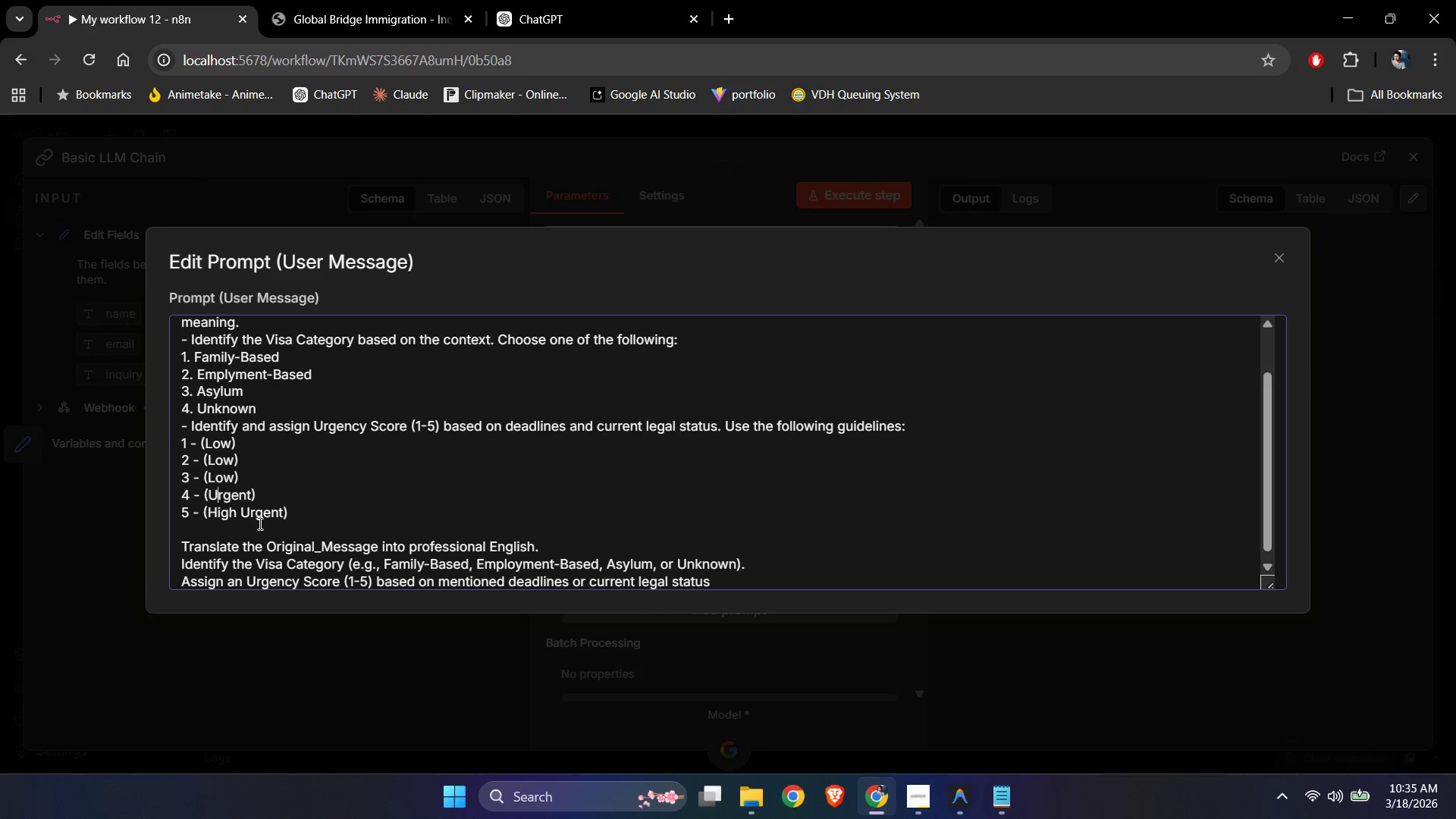 
key(ArrowLeft)
 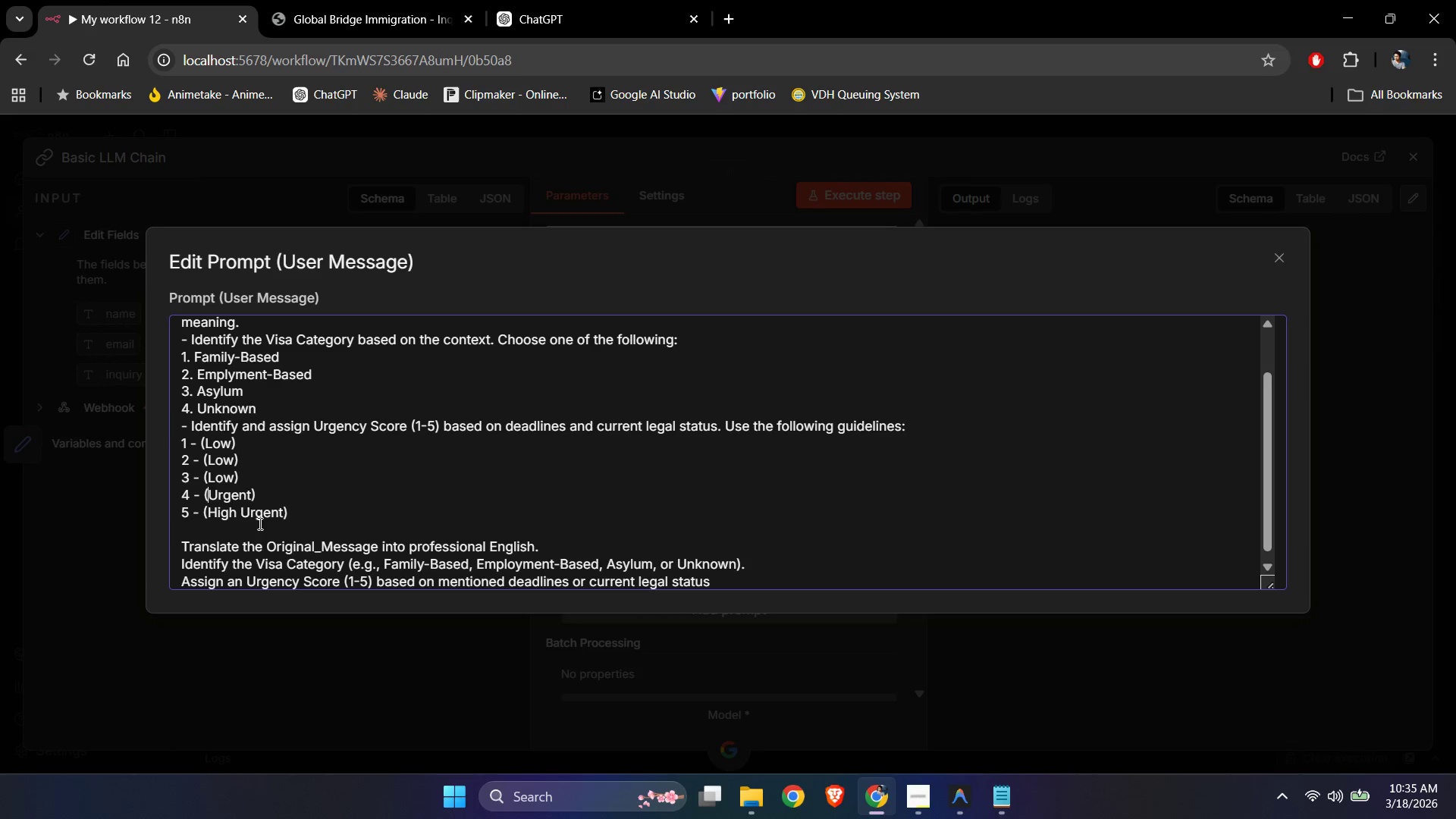 
type(High )
 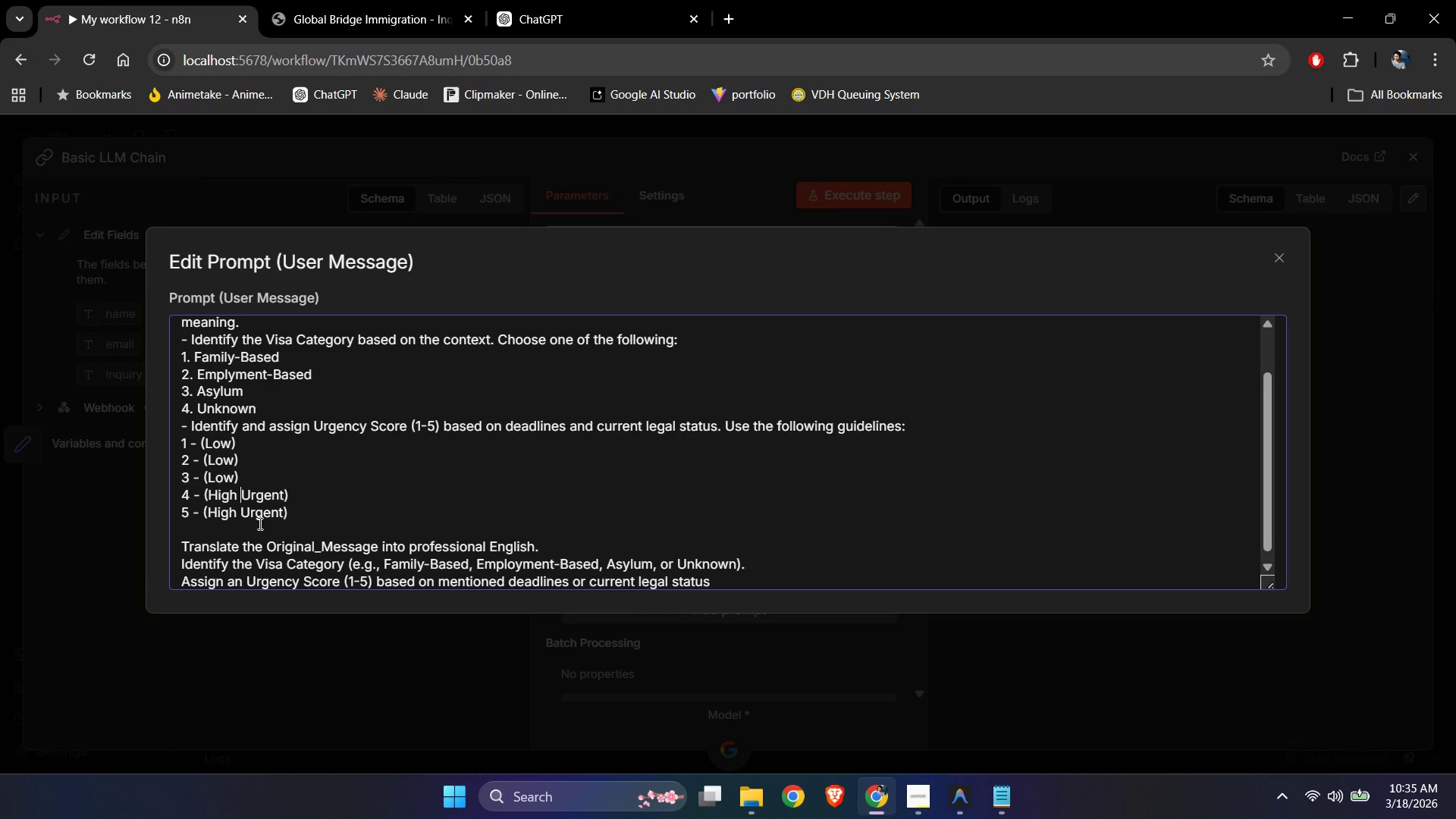 
key(ArrowRight)
 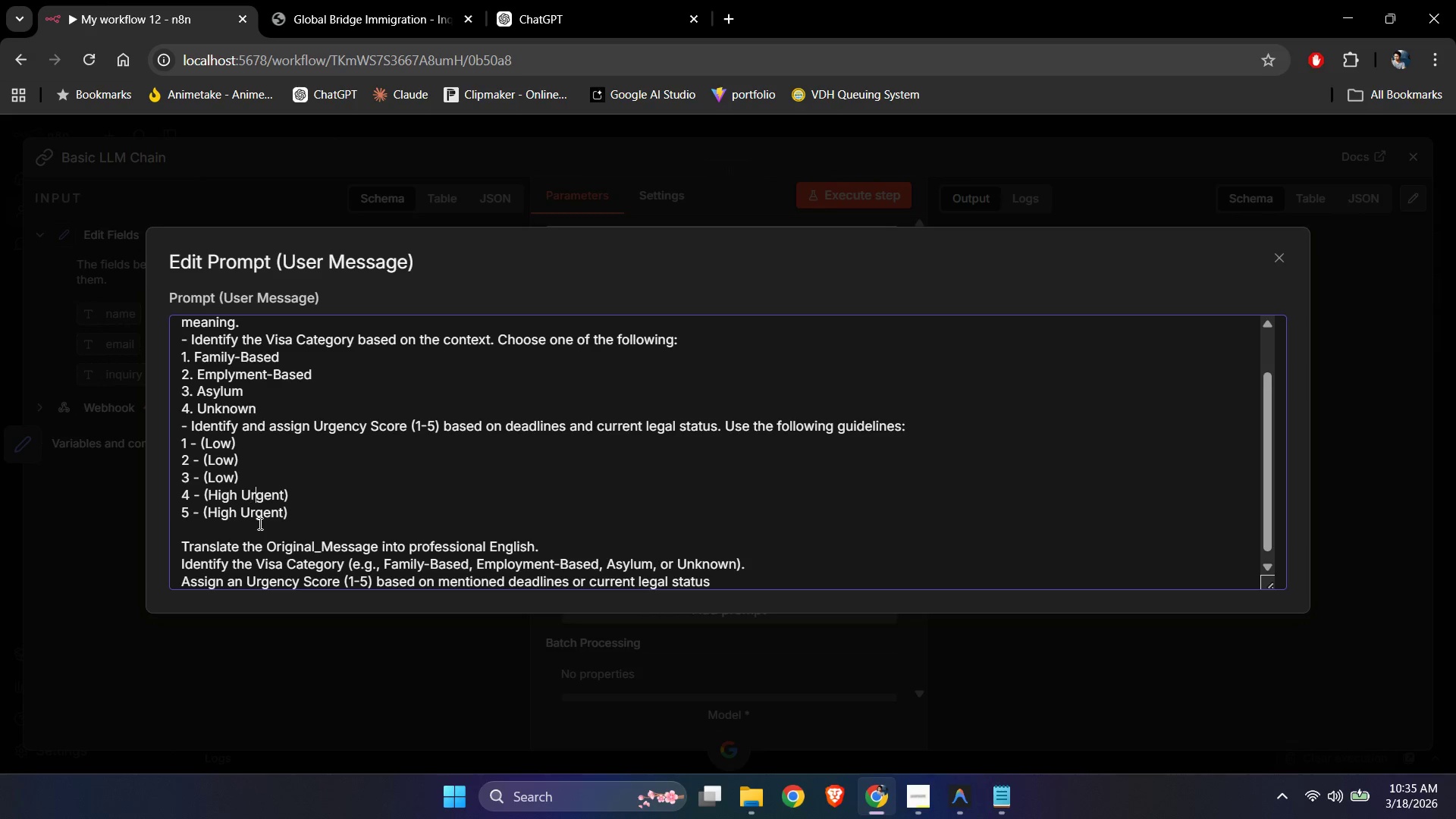 
key(ArrowRight)
 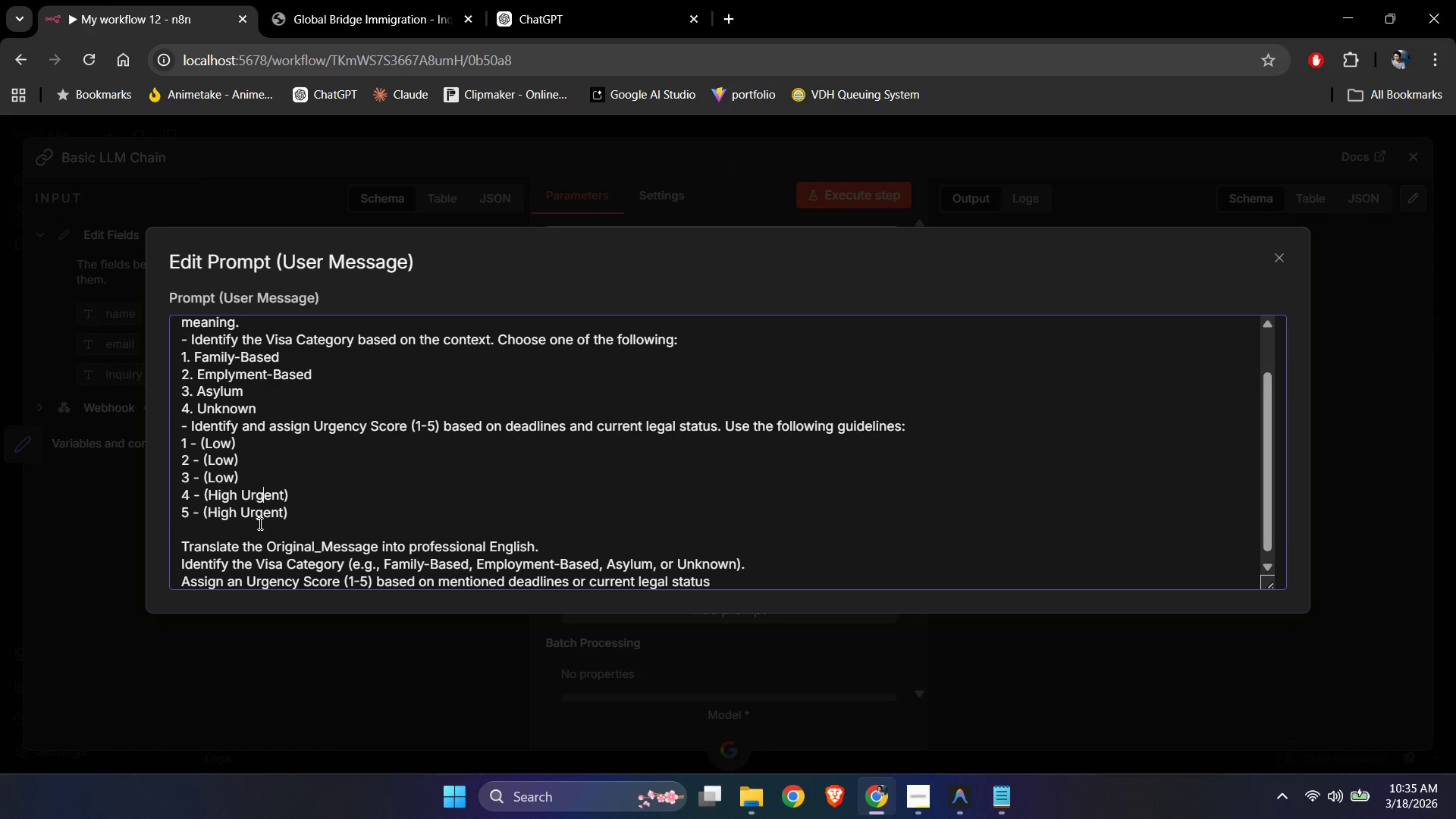 
key(ArrowRight)
 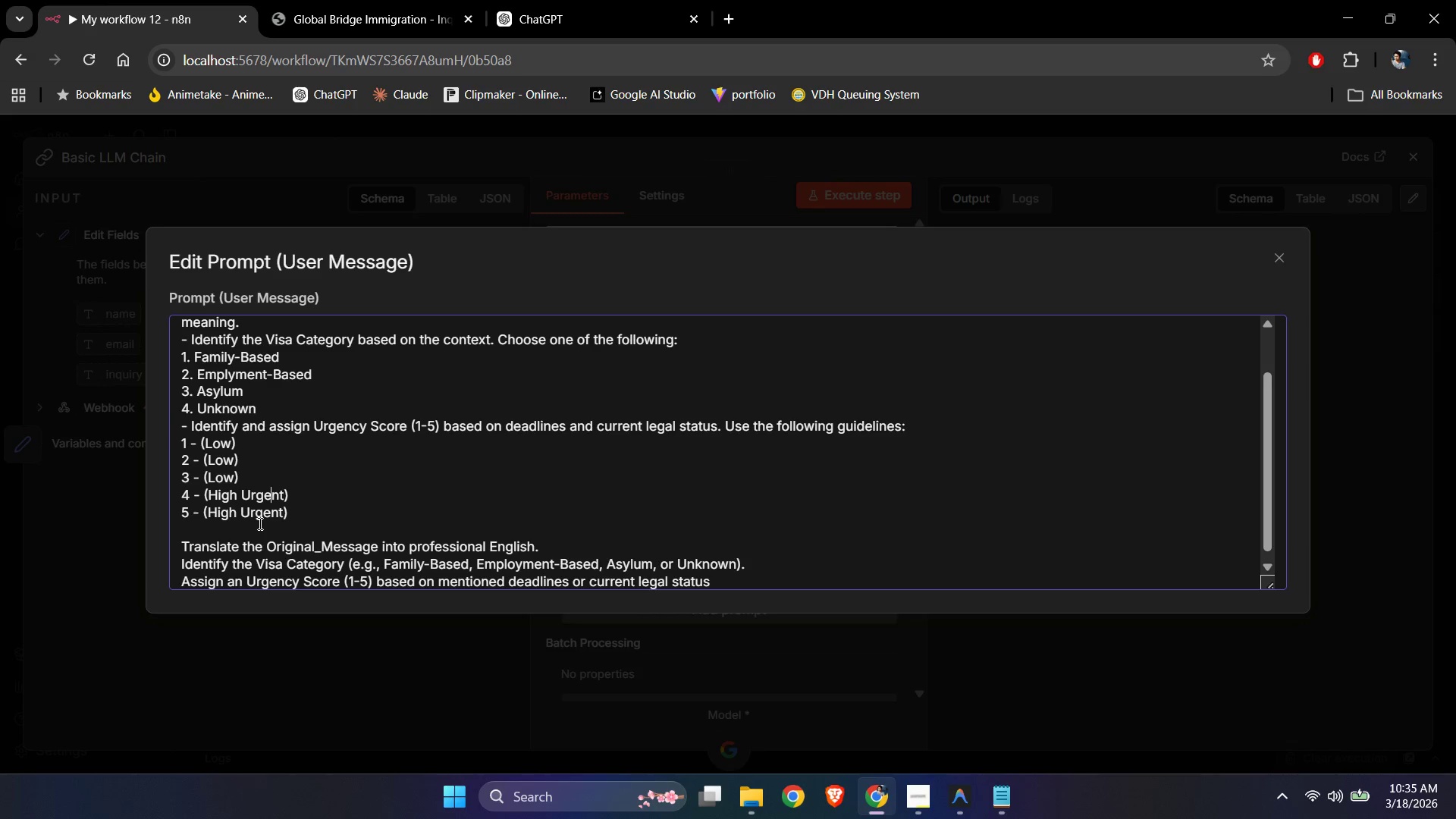 
key(ArrowRight)
 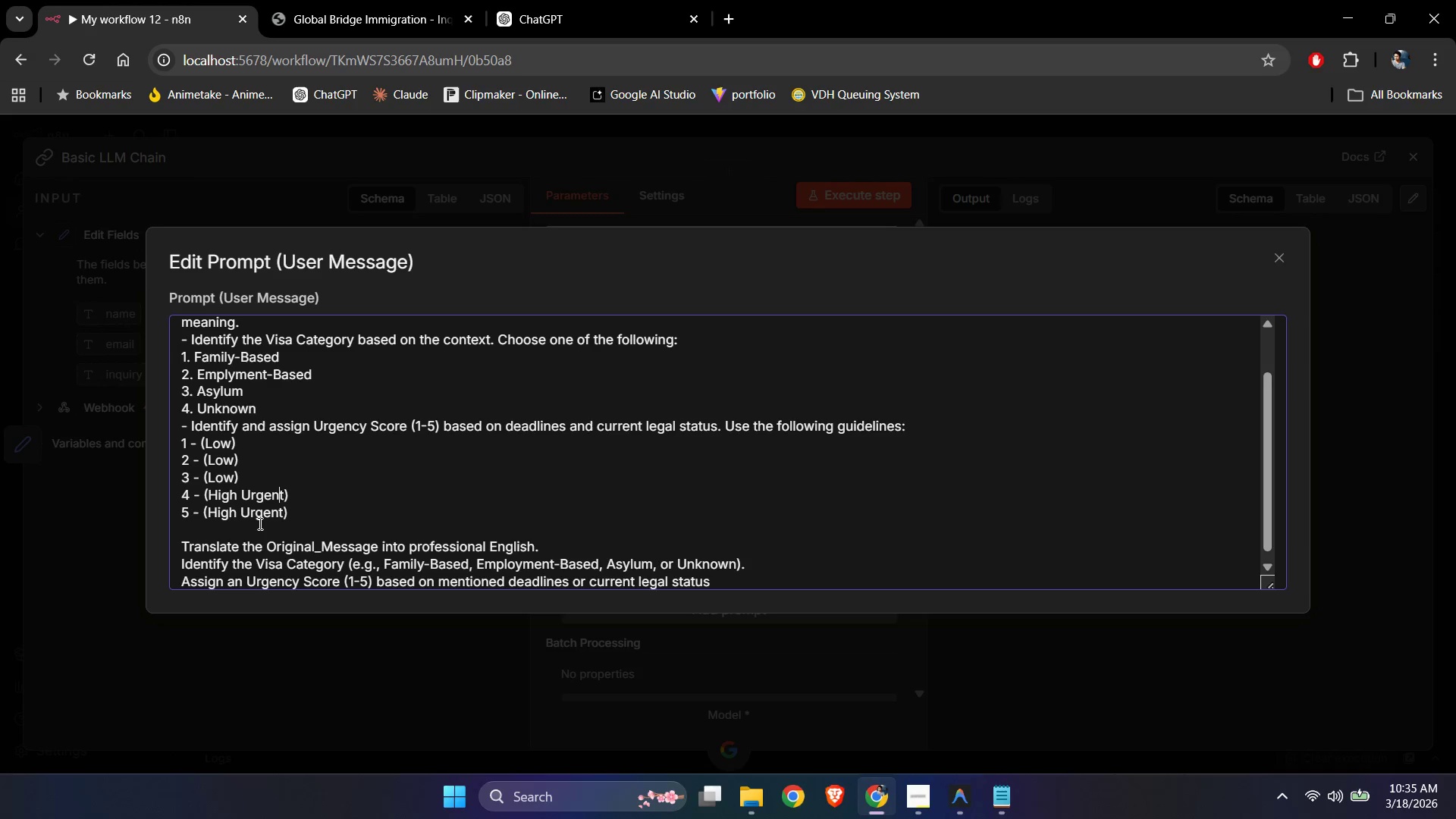 
key(ArrowRight)
 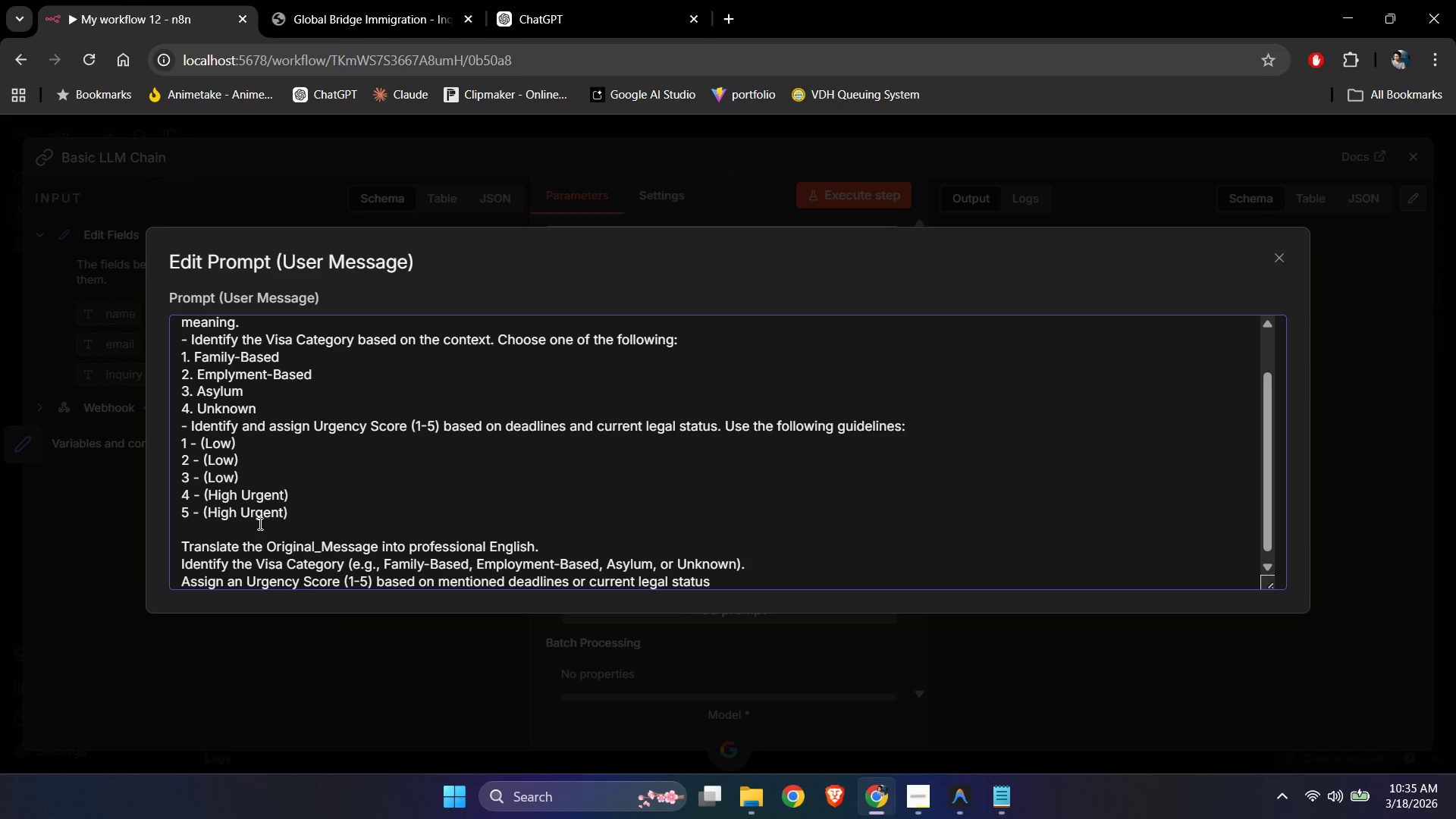 
key(ArrowRight)
 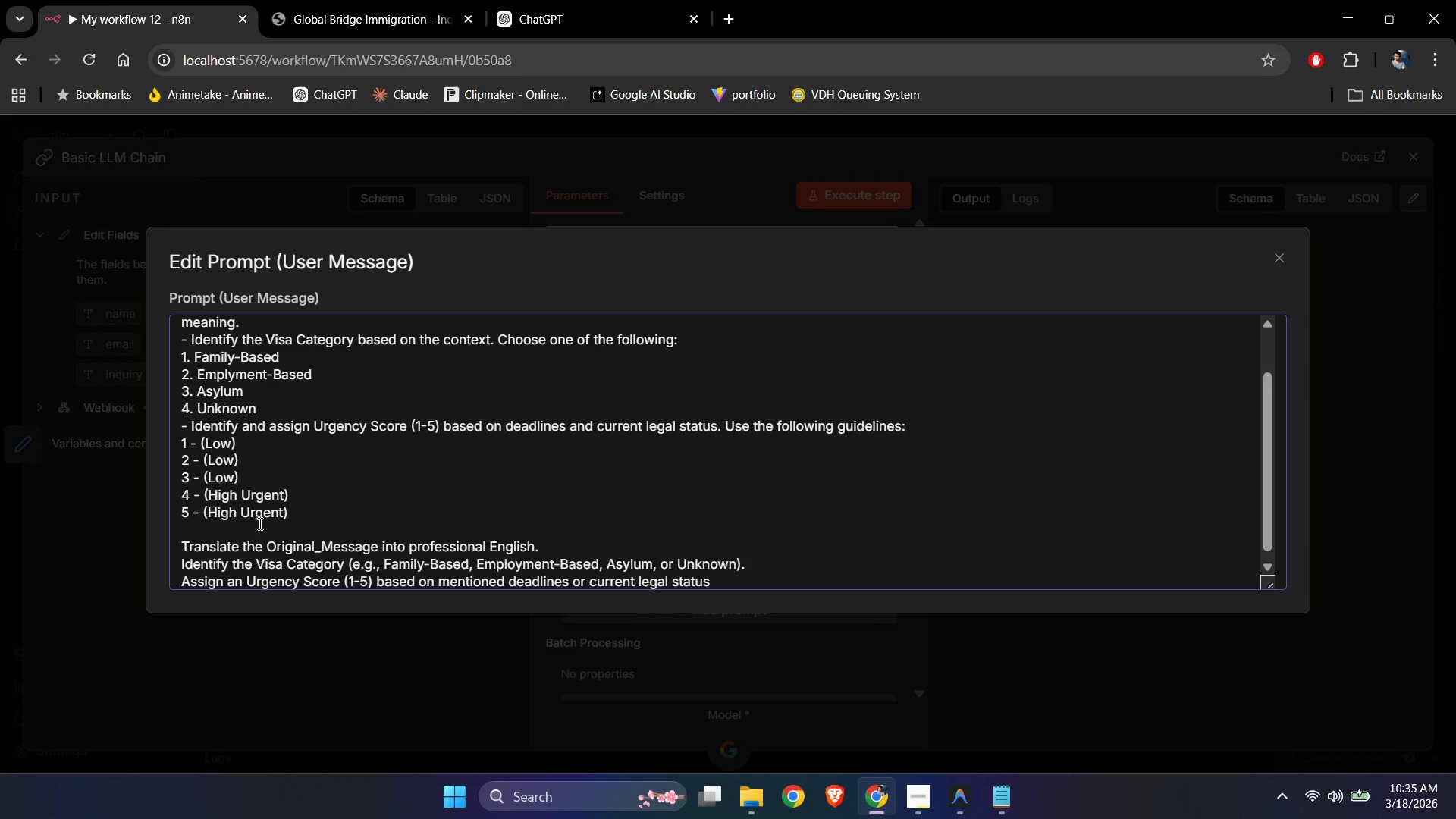 
key(Backspace)
key(Backspace)
key(Backspace)
key(Backspace)
key(Backspace)
key(Backspace)
type(Priority)
key(Backspace)
key(Backspace)
key(Backspace)
key(Backspace)
key(Backspace)
type(Urgent)
 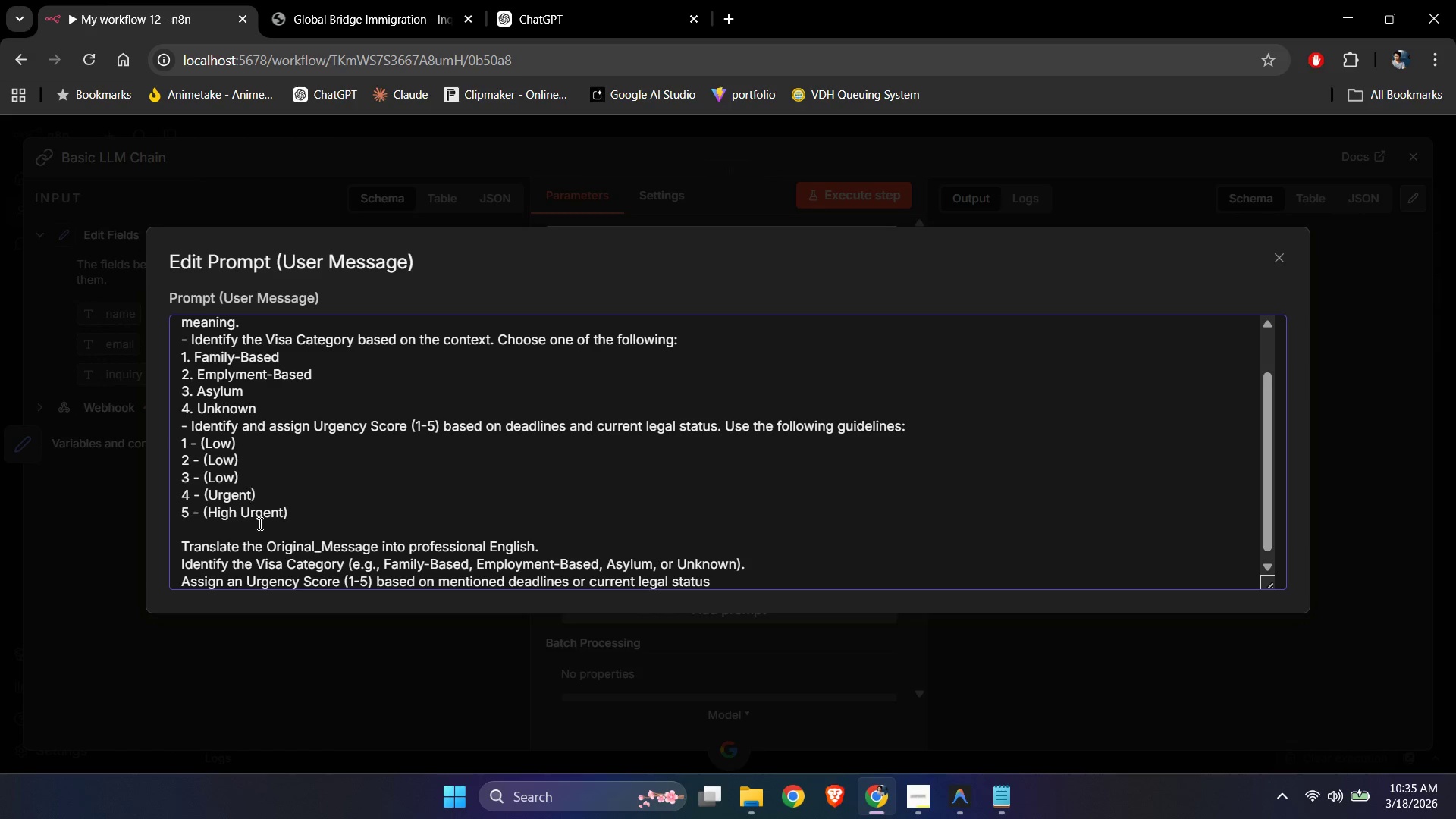 
key(ArrowUp)
 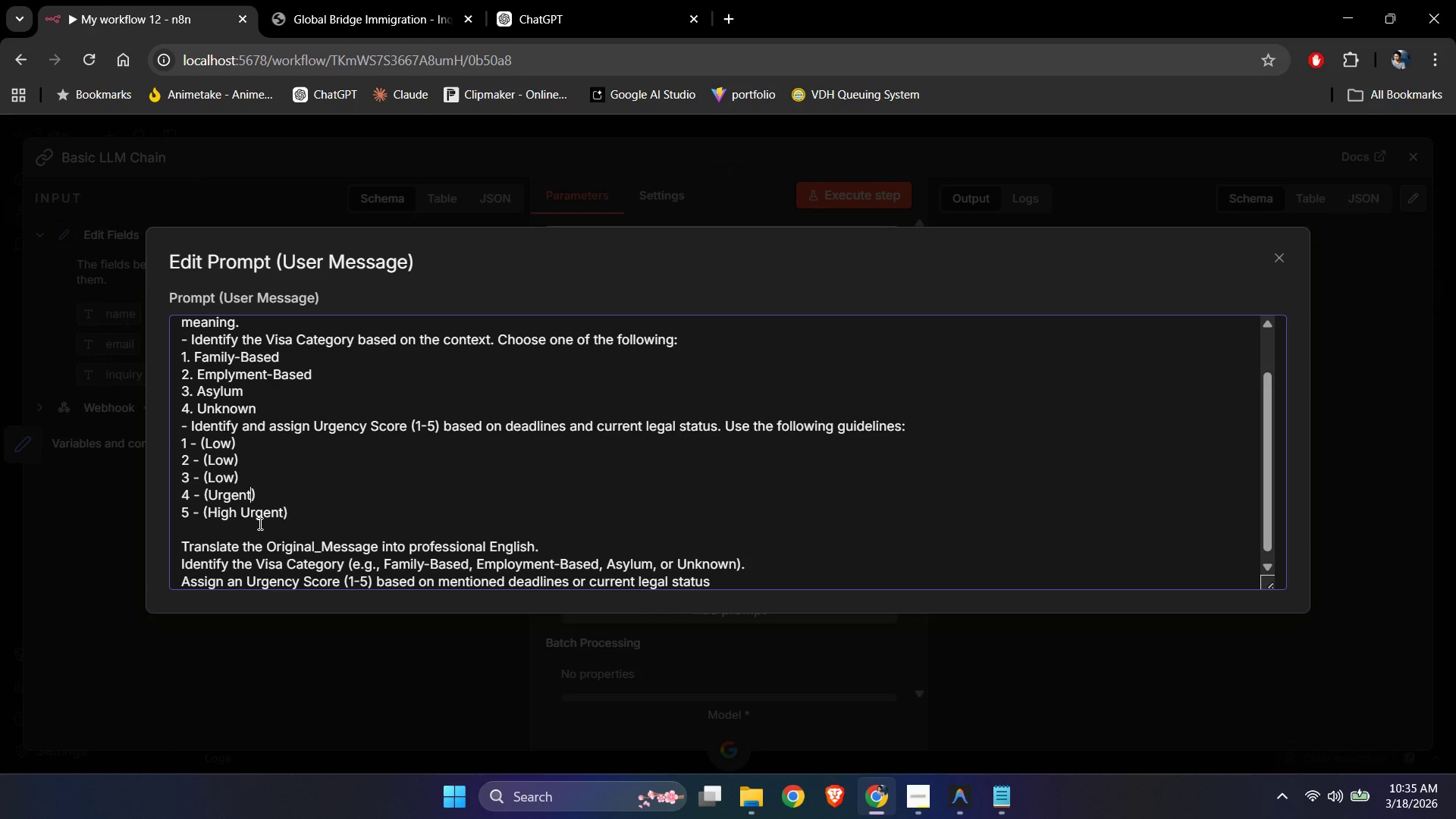 
key(ArrowDown)
 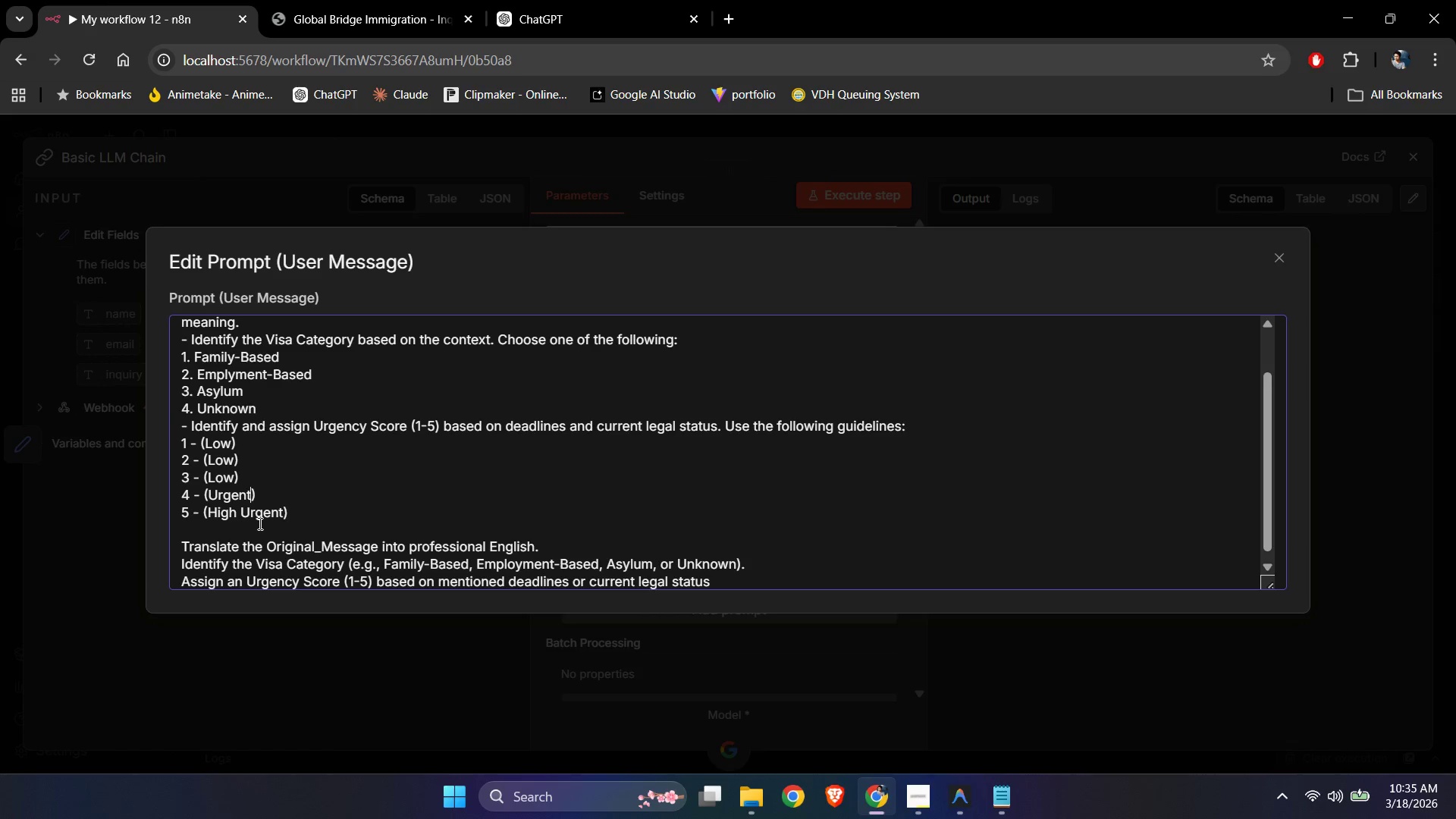 
key(ArrowDown)
 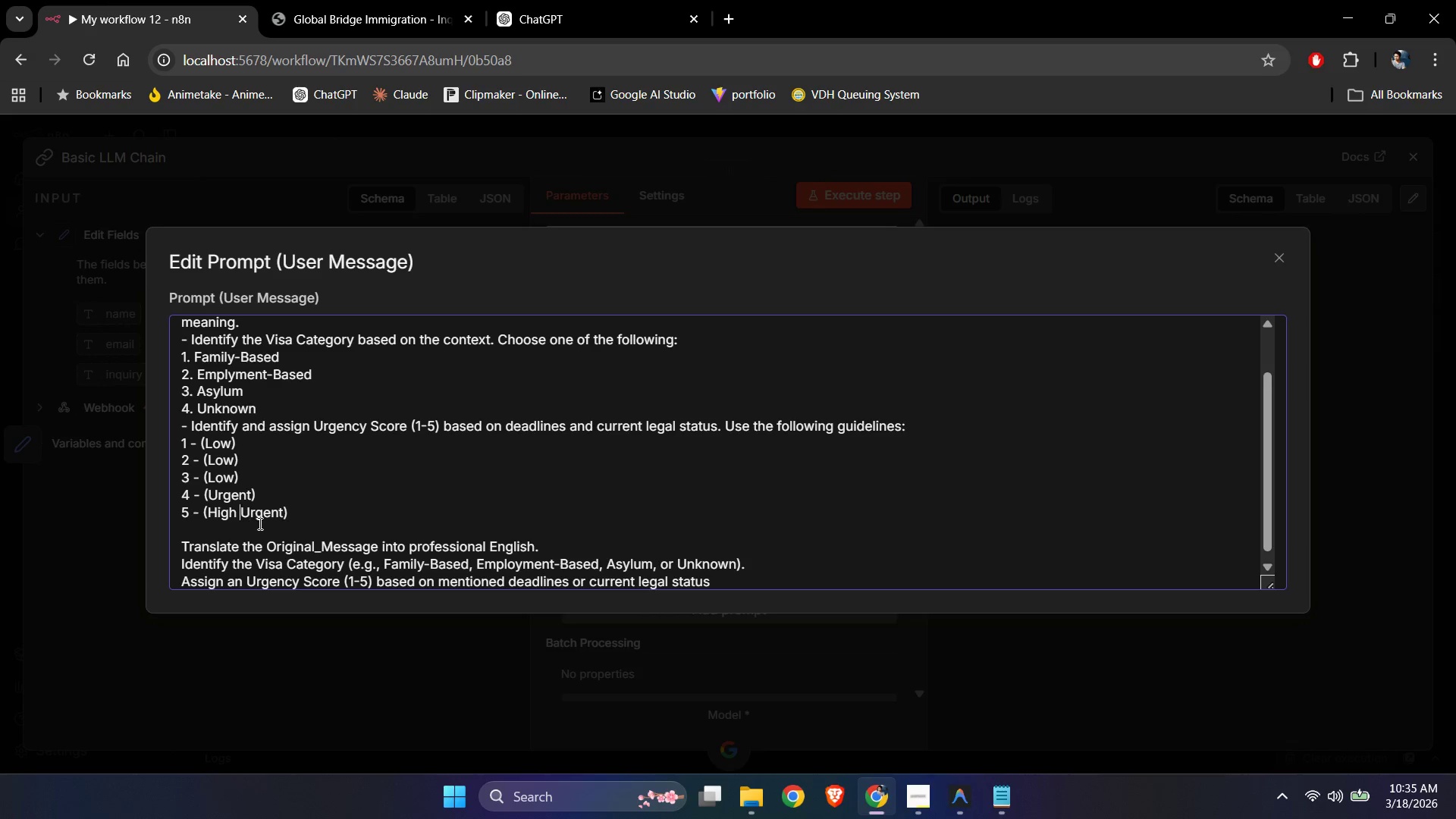 
key(ArrowLeft)
 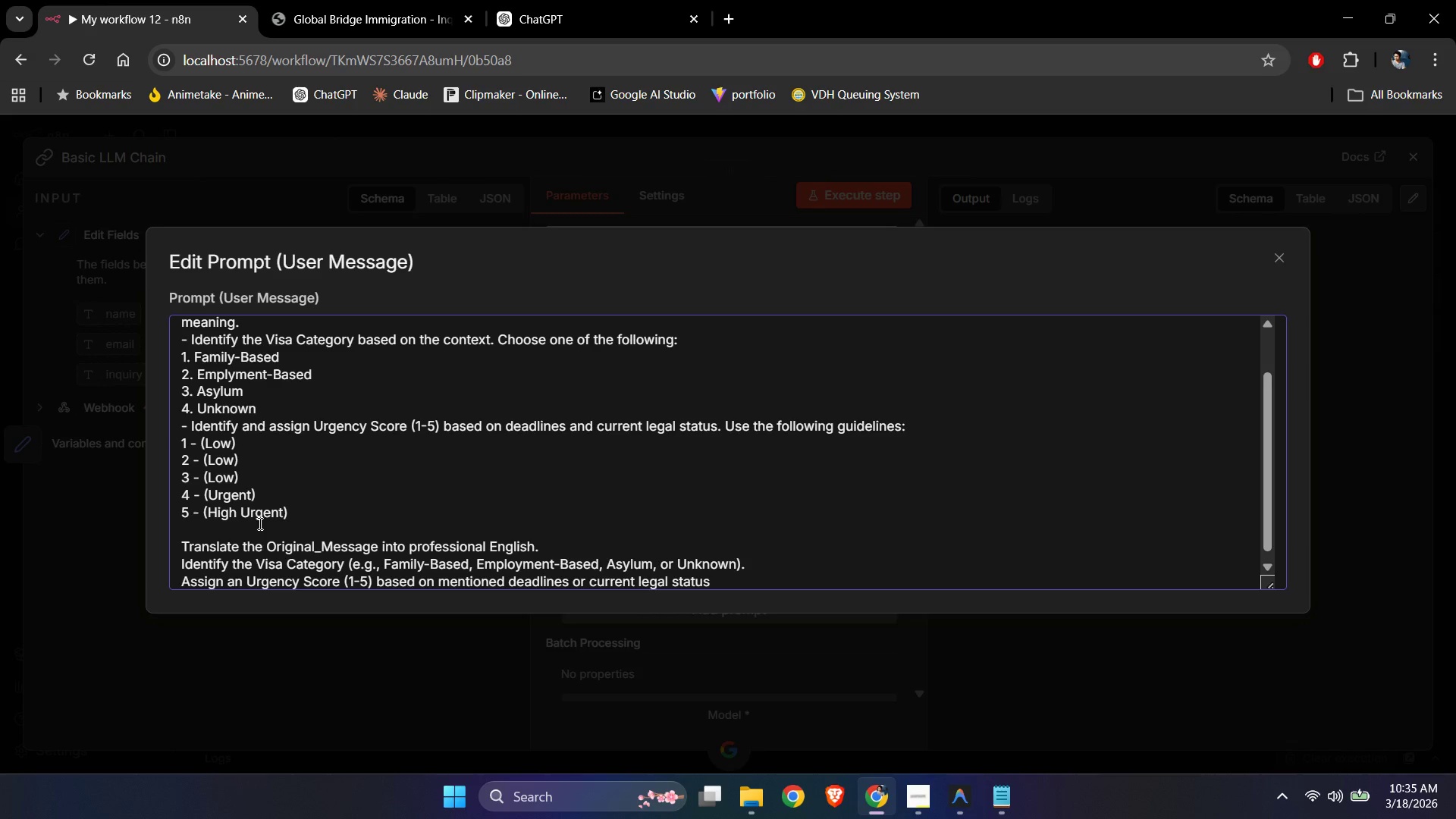 
key(Backspace)
 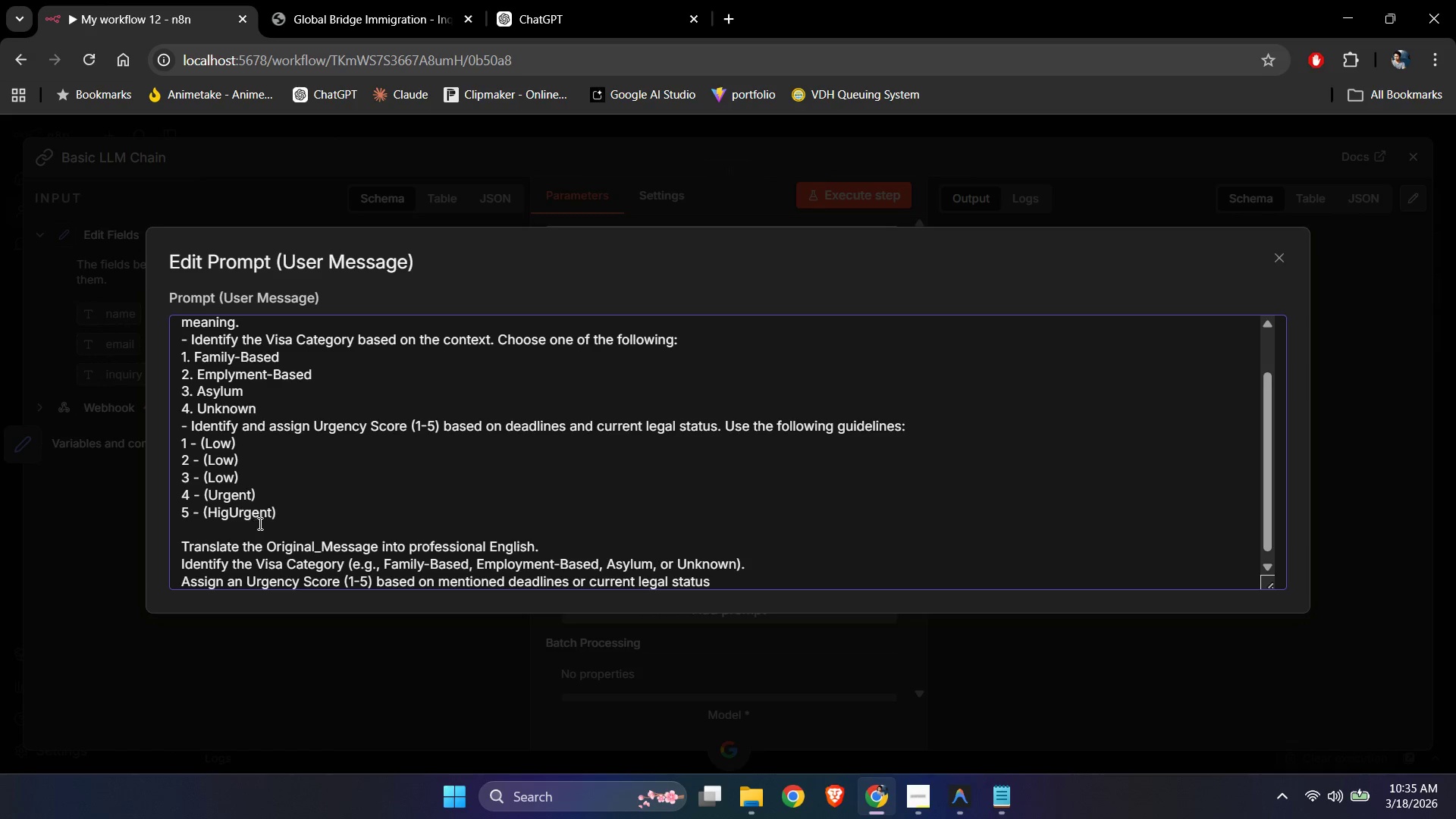 
key(Backspace)
 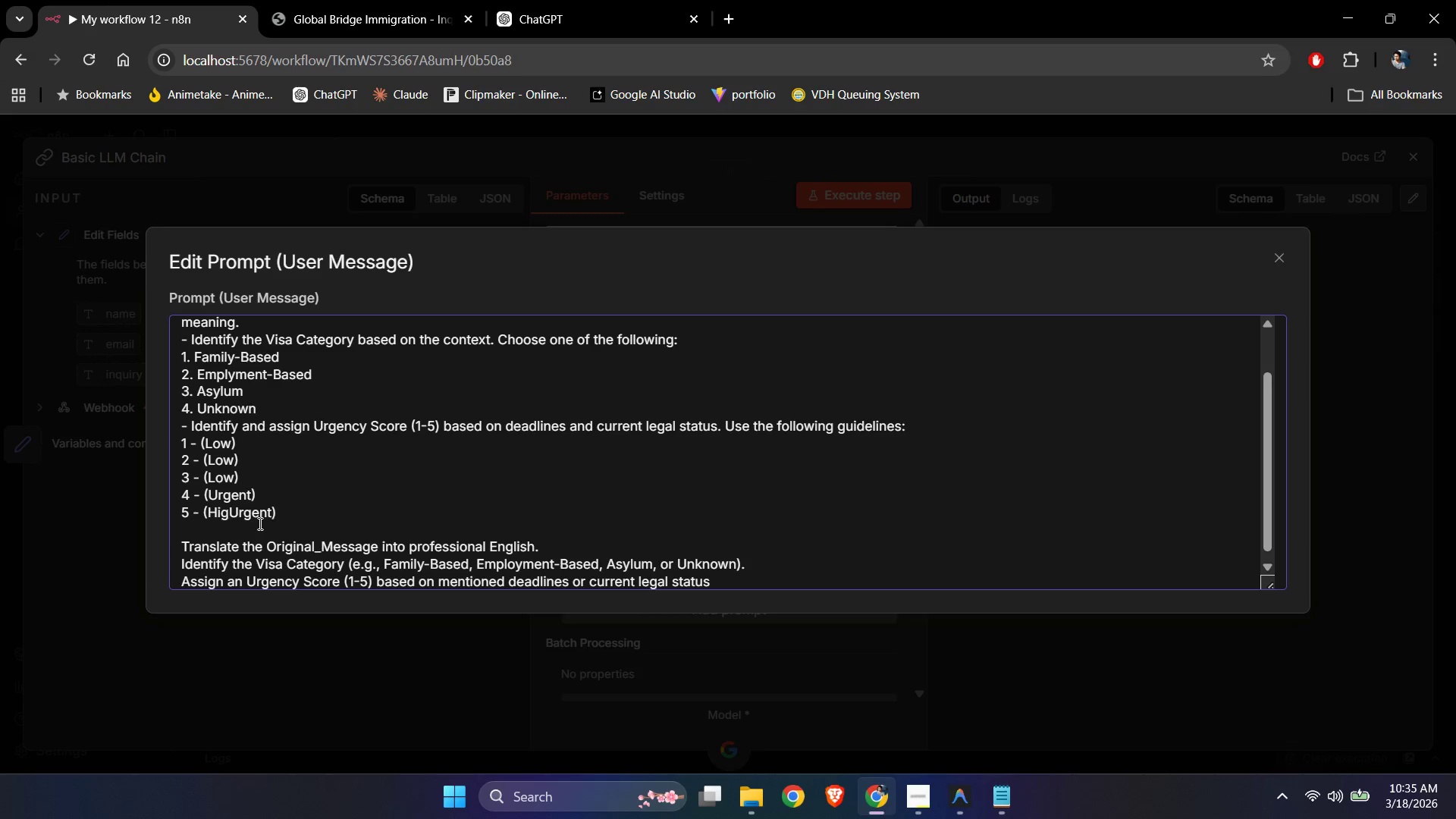 
key(Backspace)
 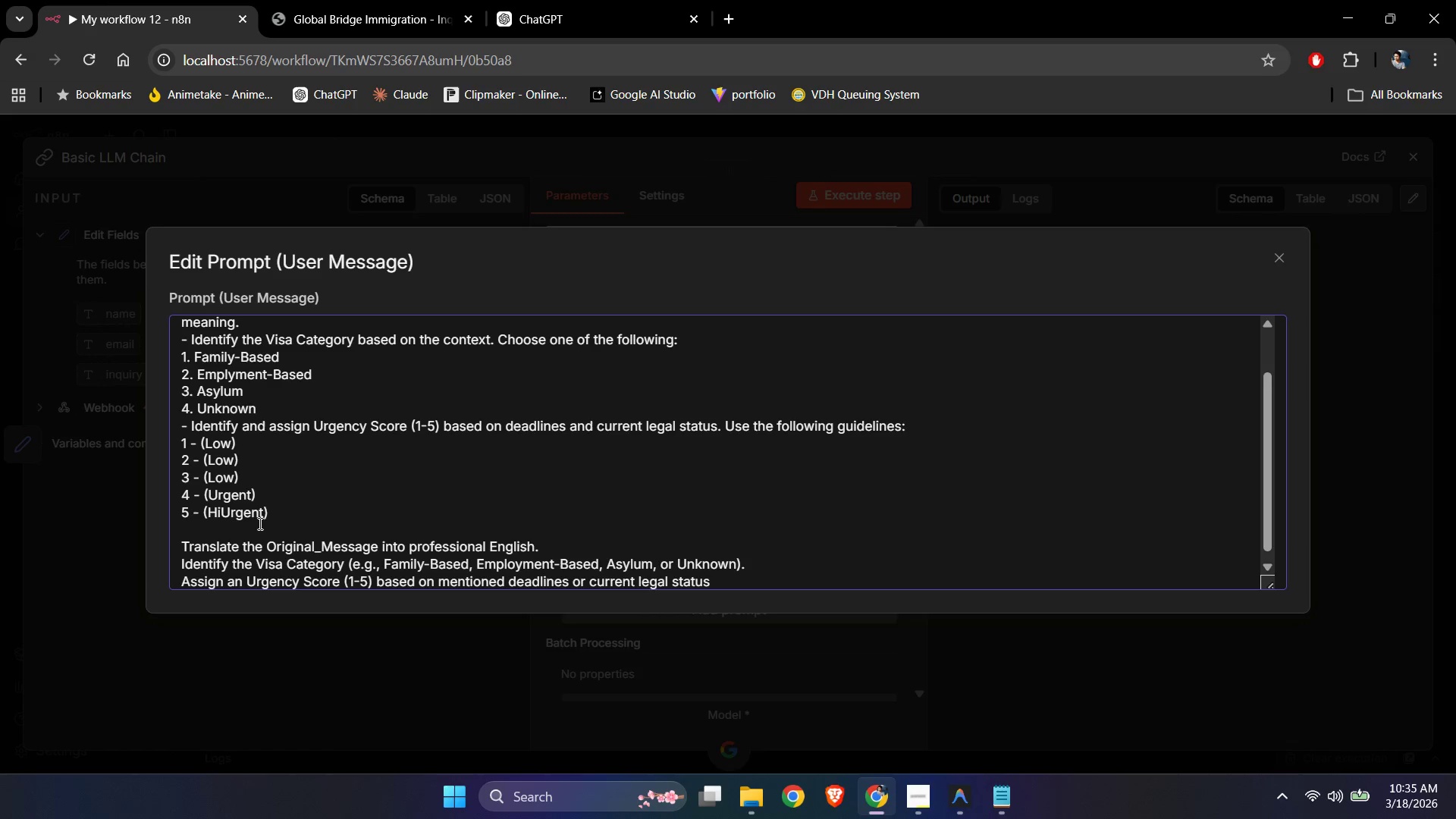 
key(Backspace)
 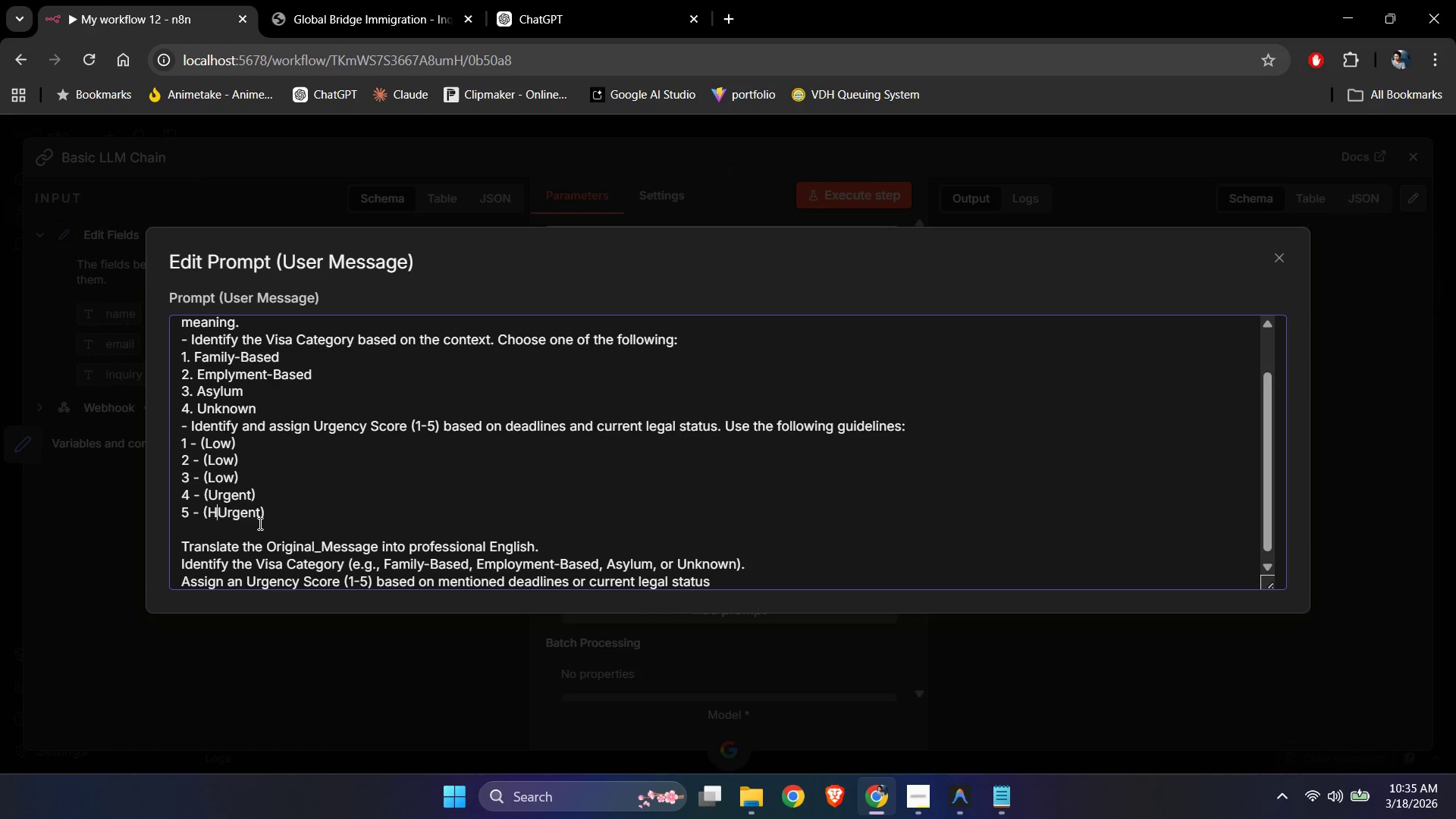 
key(Backspace)
 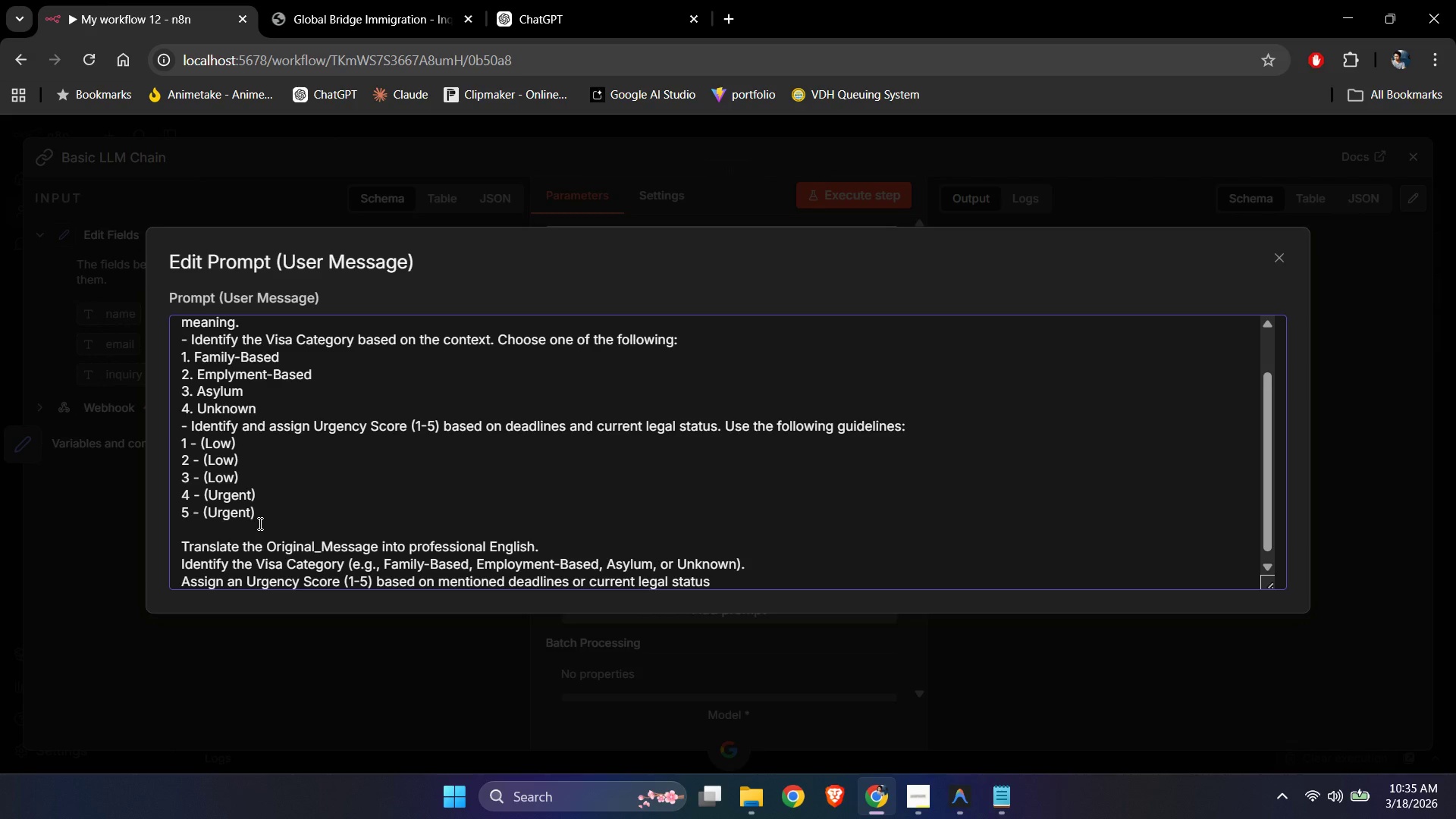 
key(ArrowUp)
 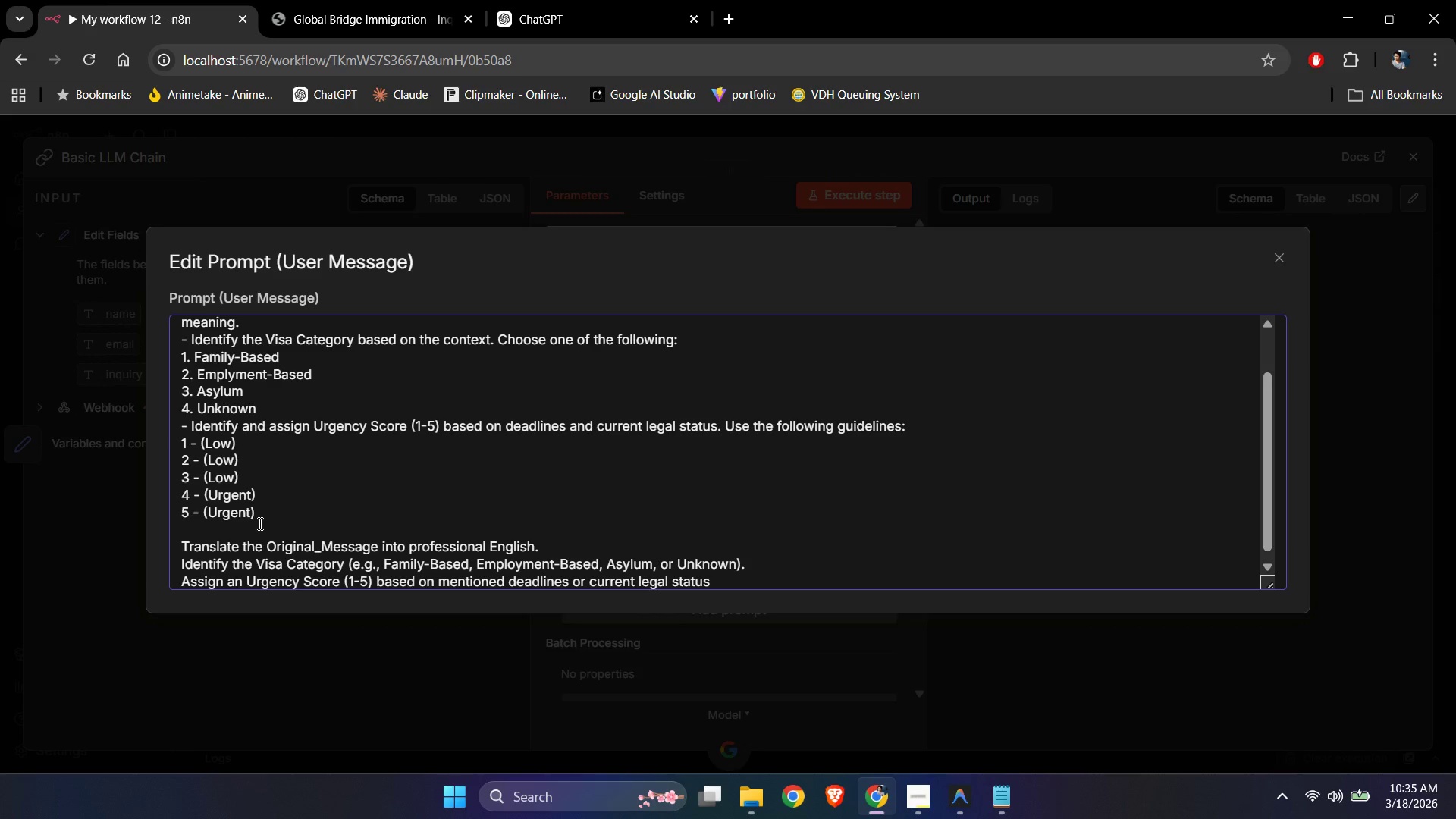 
wait(7.66)
 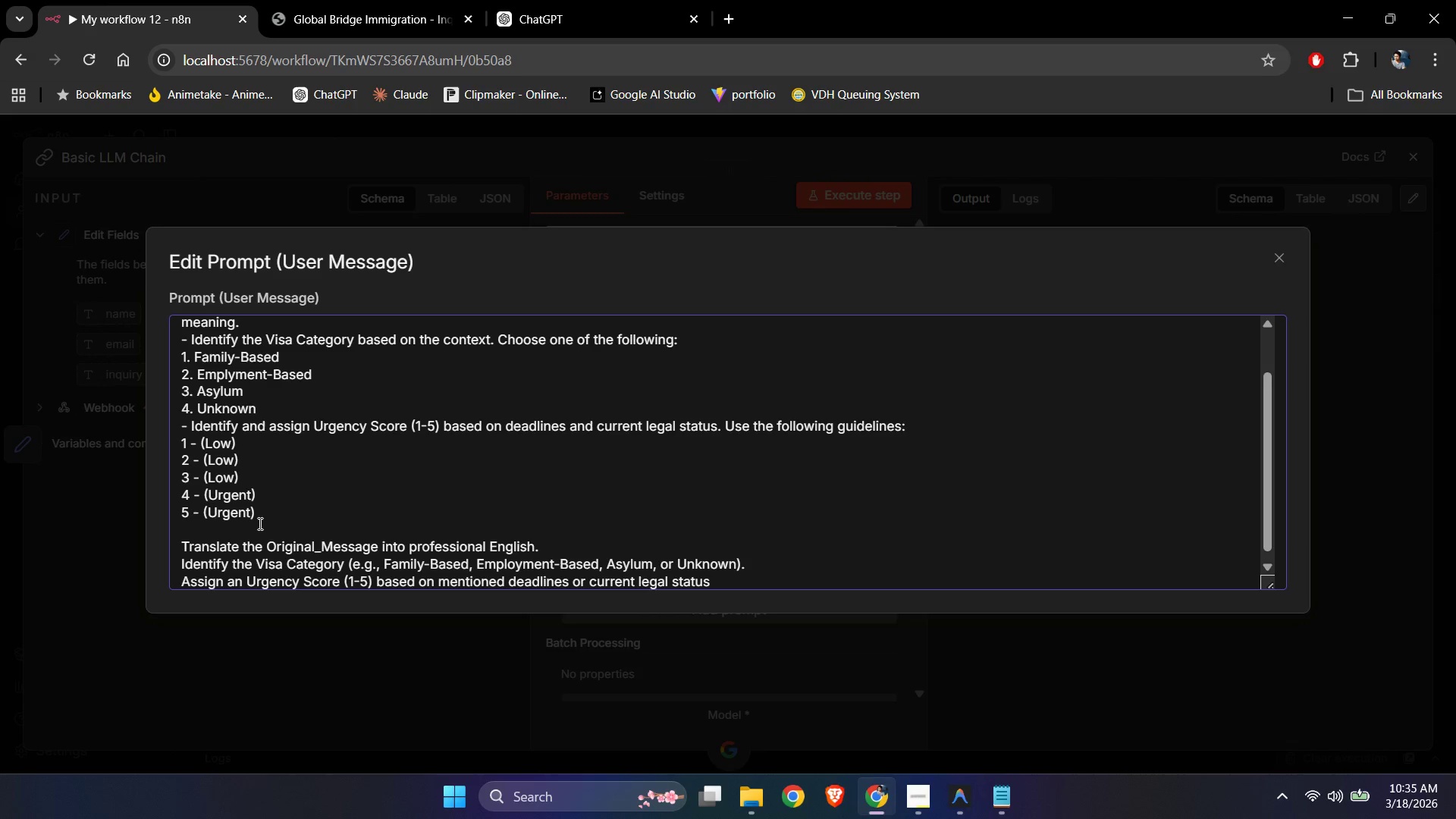 
key(ArrowUp)
 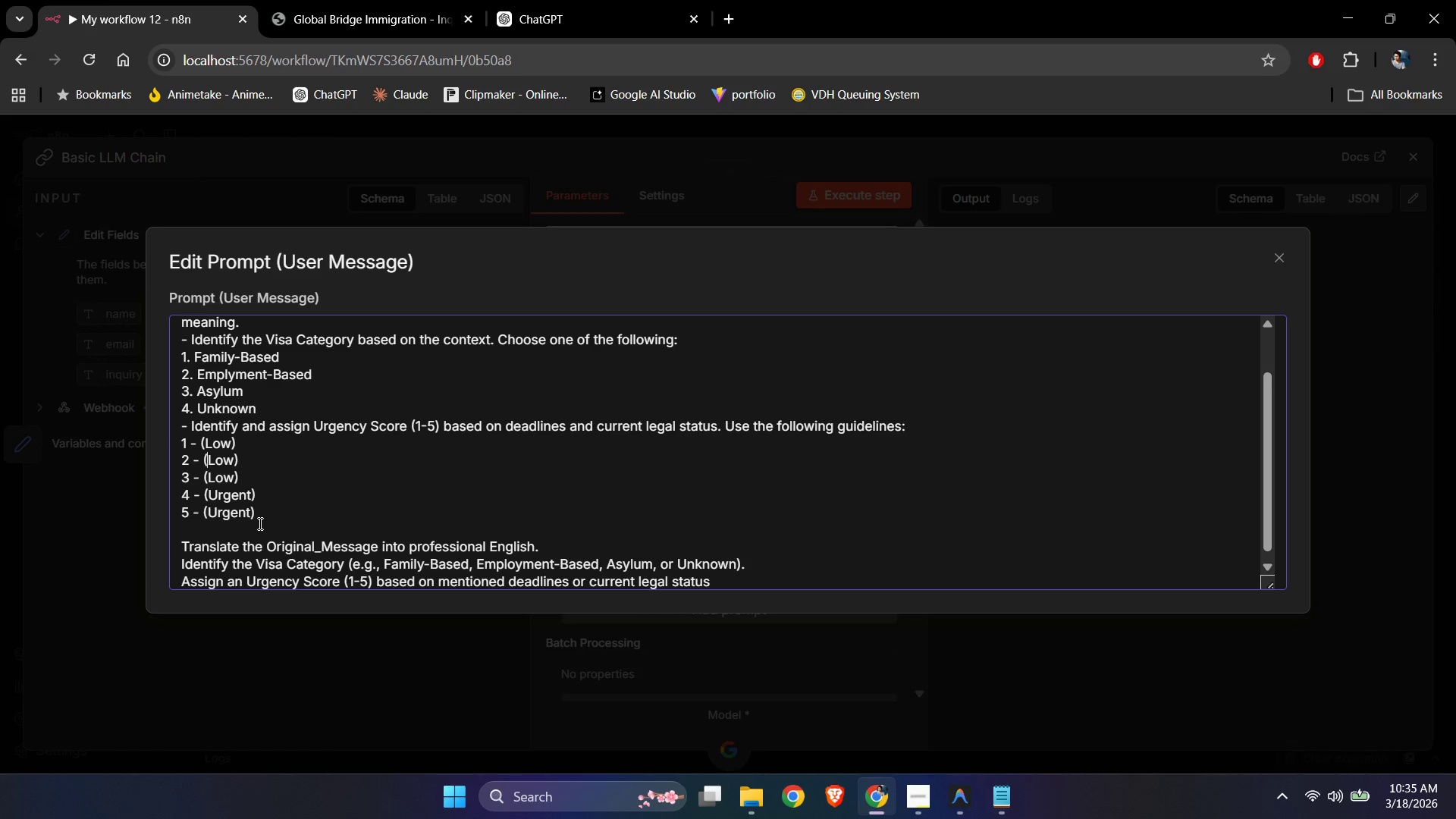 
key(ArrowUp)
 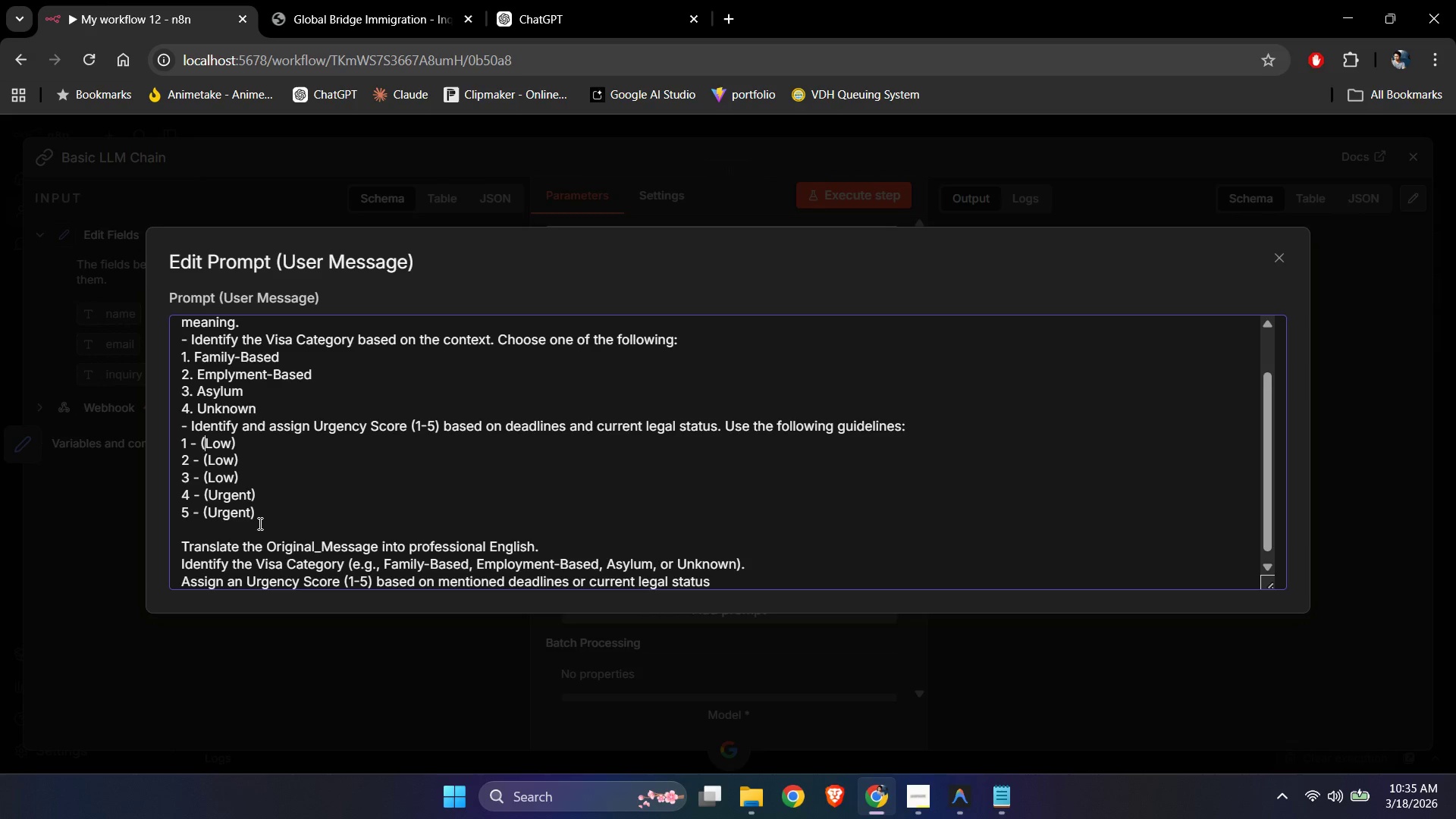 
key(ArrowUp)
 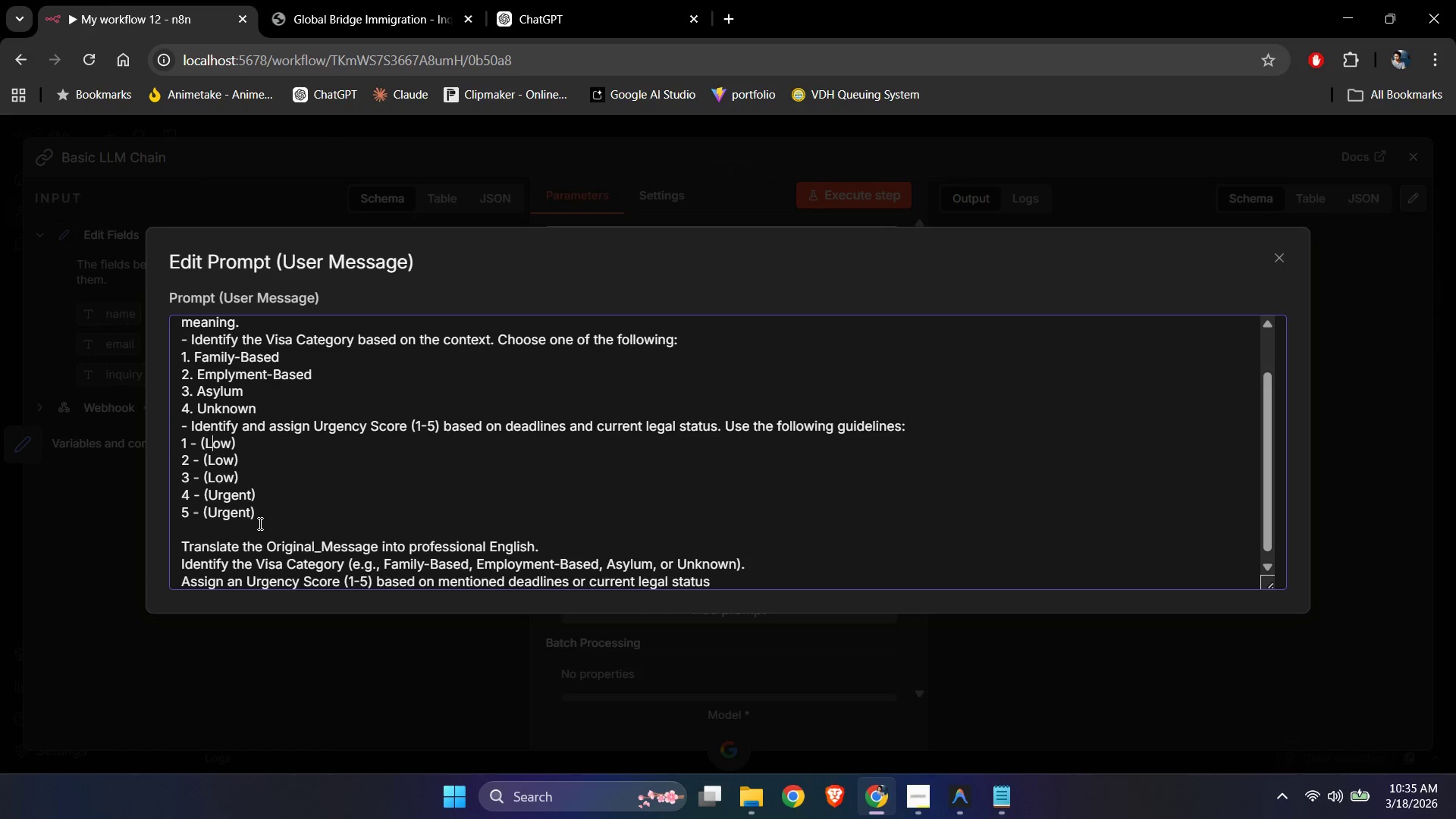 
key(ArrowRight)
 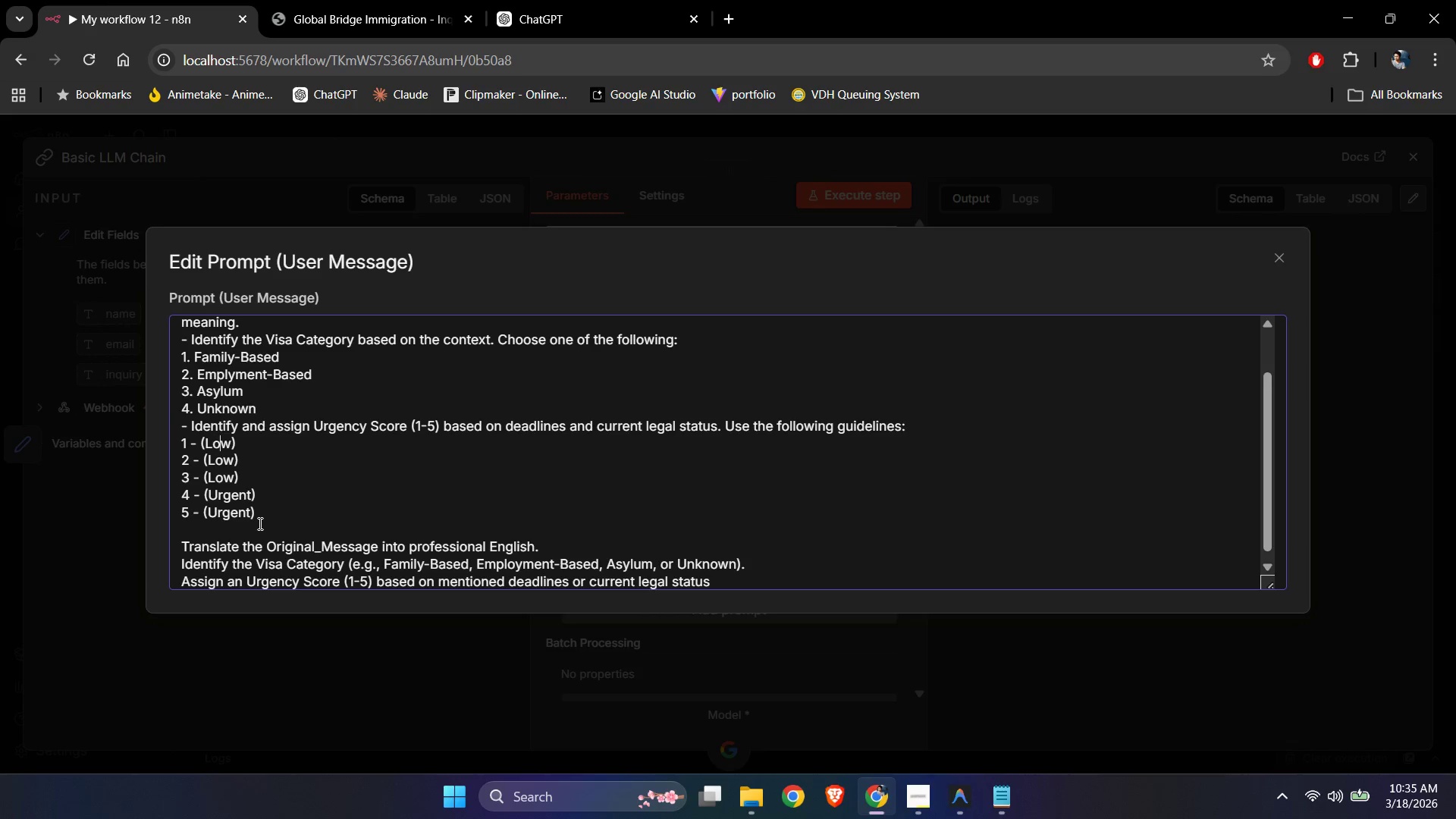 
key(ArrowRight)
 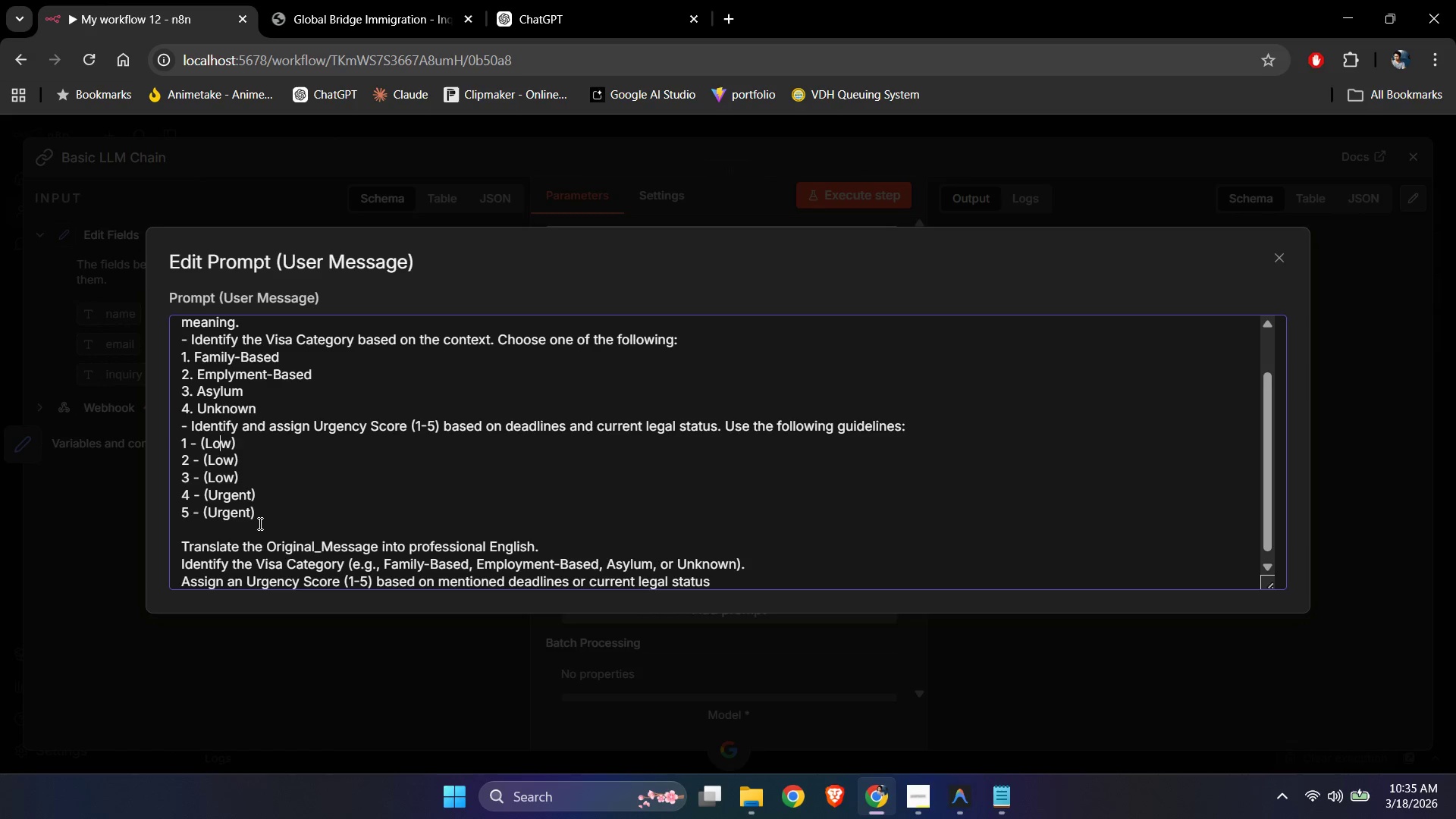 
key(ArrowRight)
 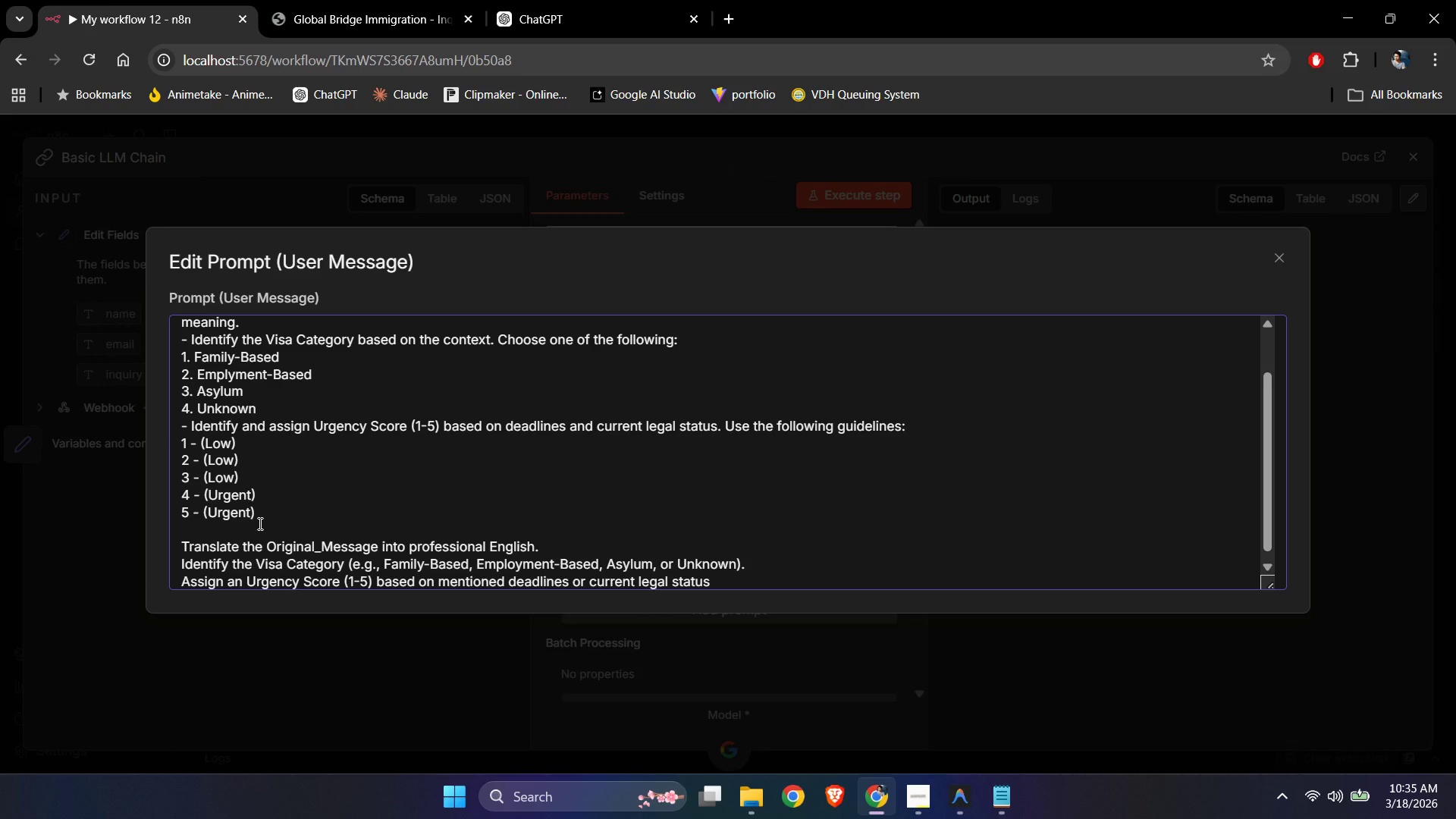 
key(ArrowRight)
 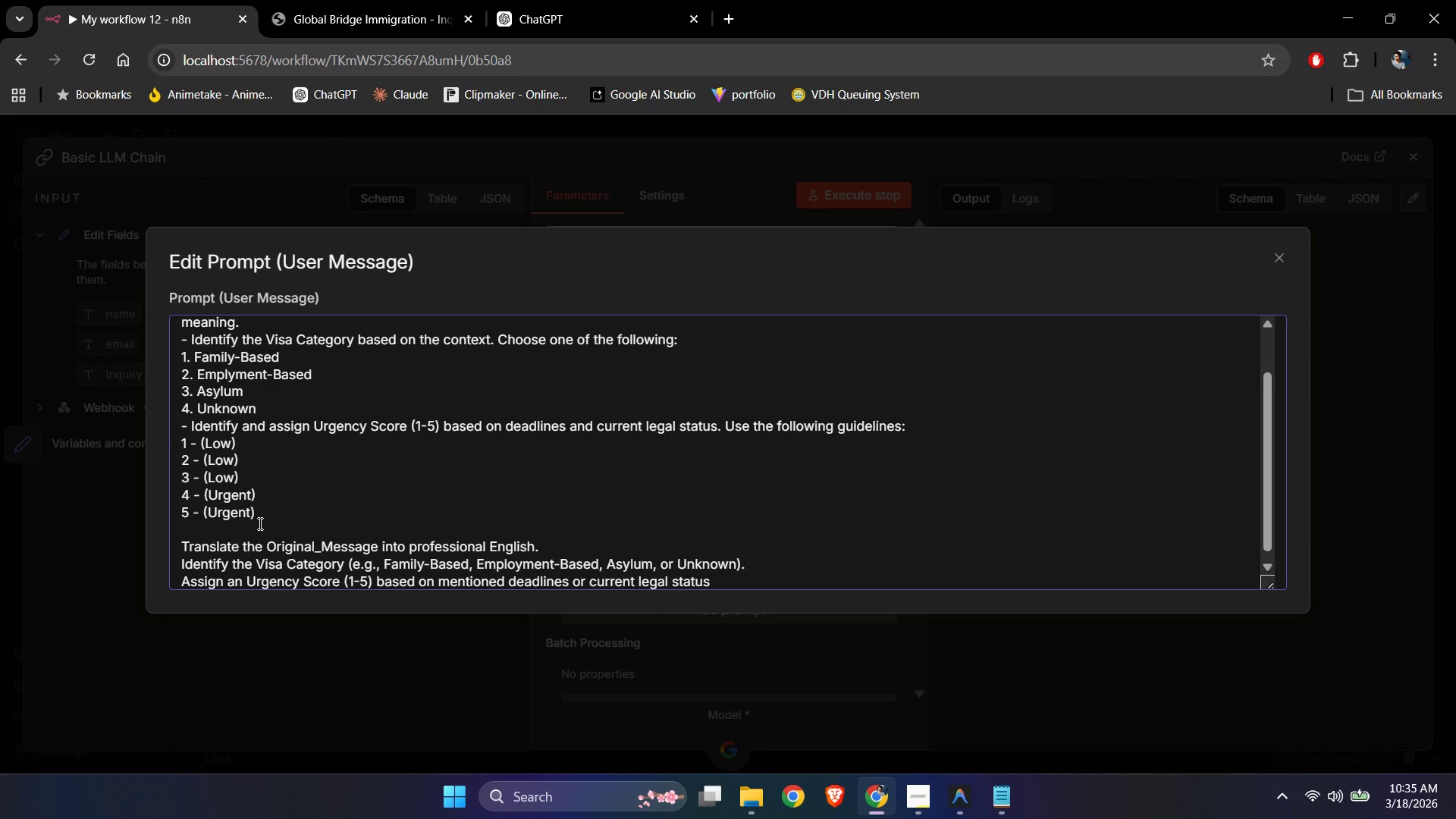 
key(Space)
 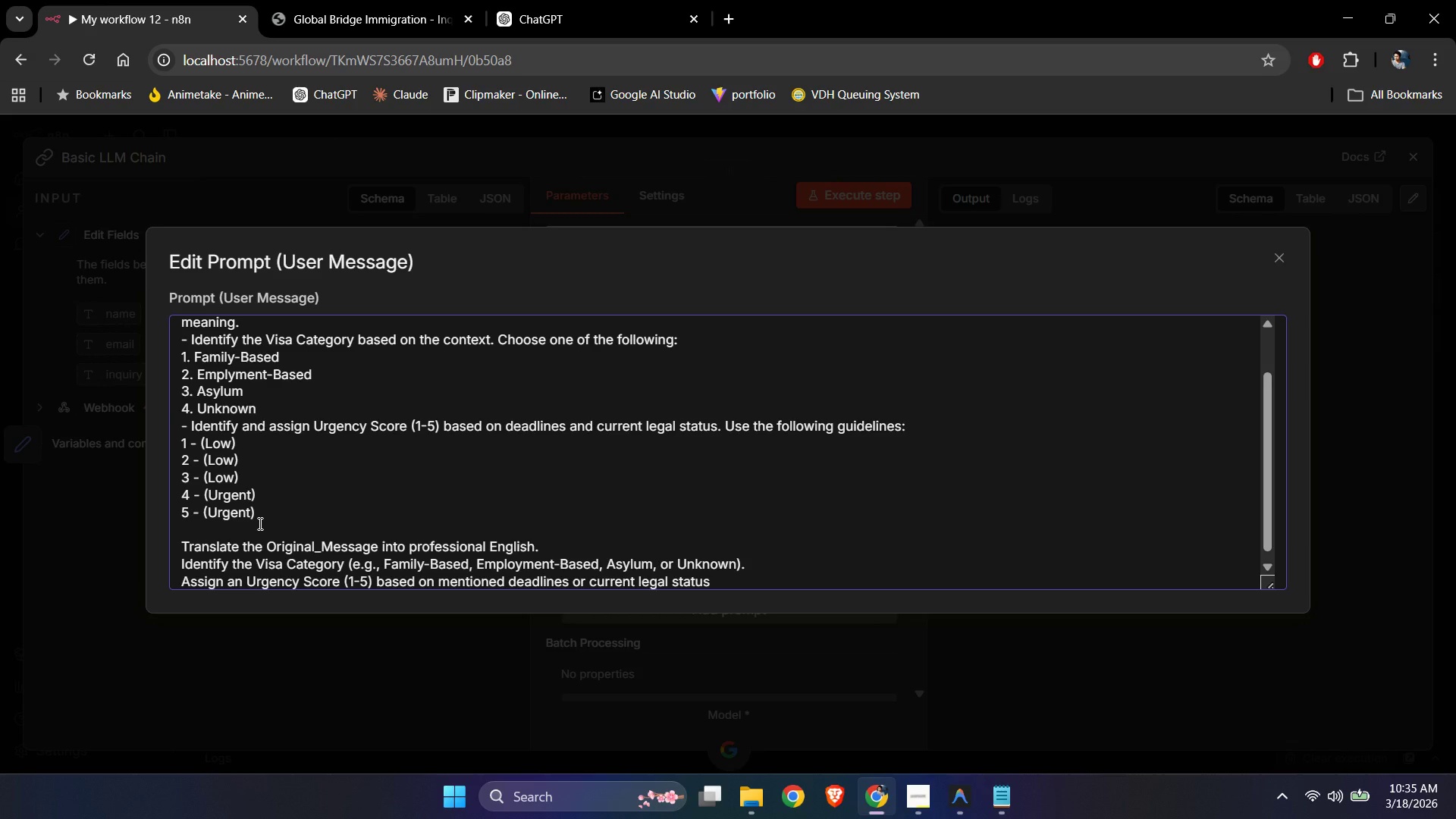 
wait(6.62)
 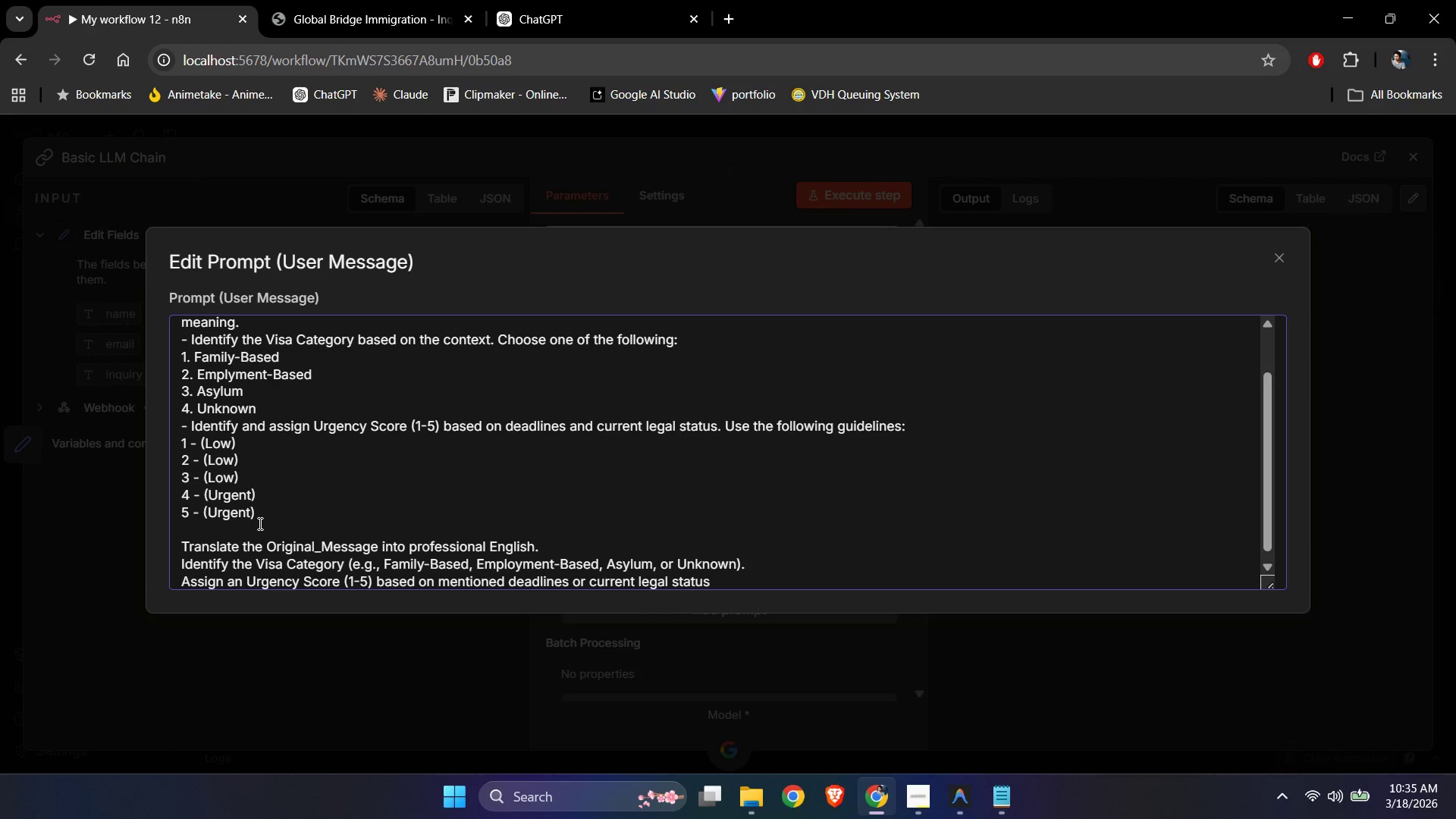 
hold_key(key=ShiftLeft, duration=1.53)
 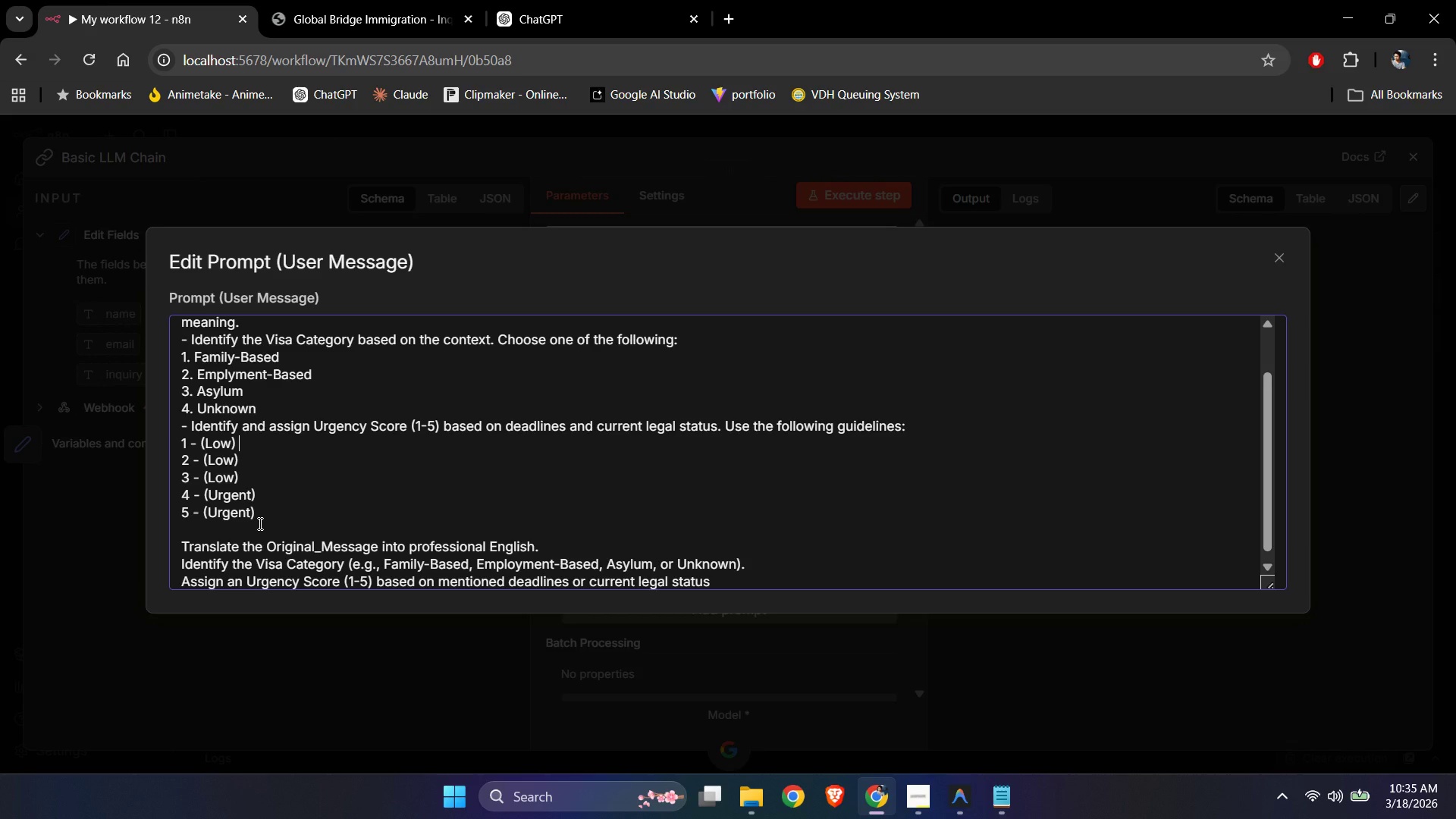 
hold_key(key=ShiftLeft, duration=1.09)
 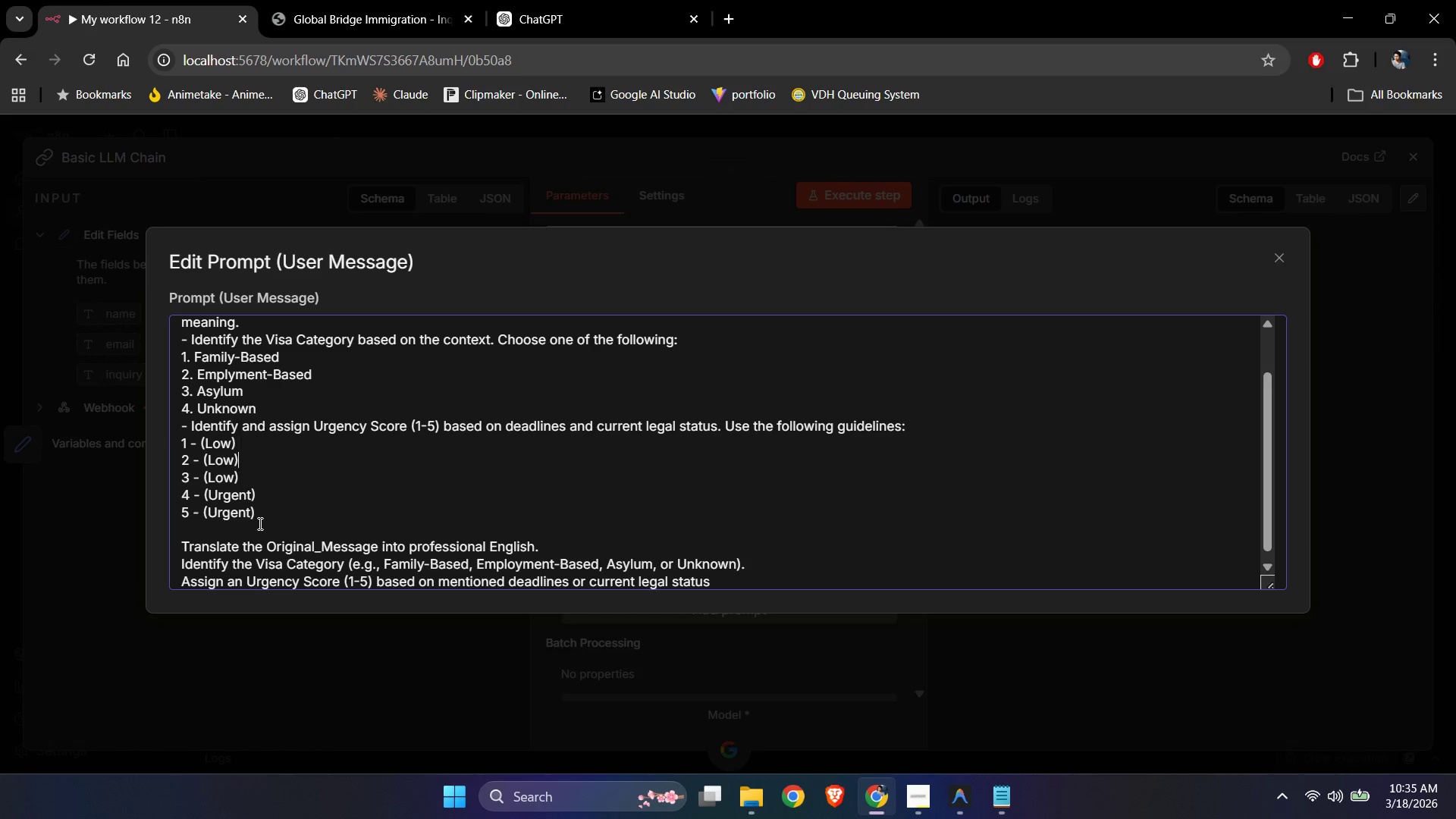 
key(ArrowDown)
 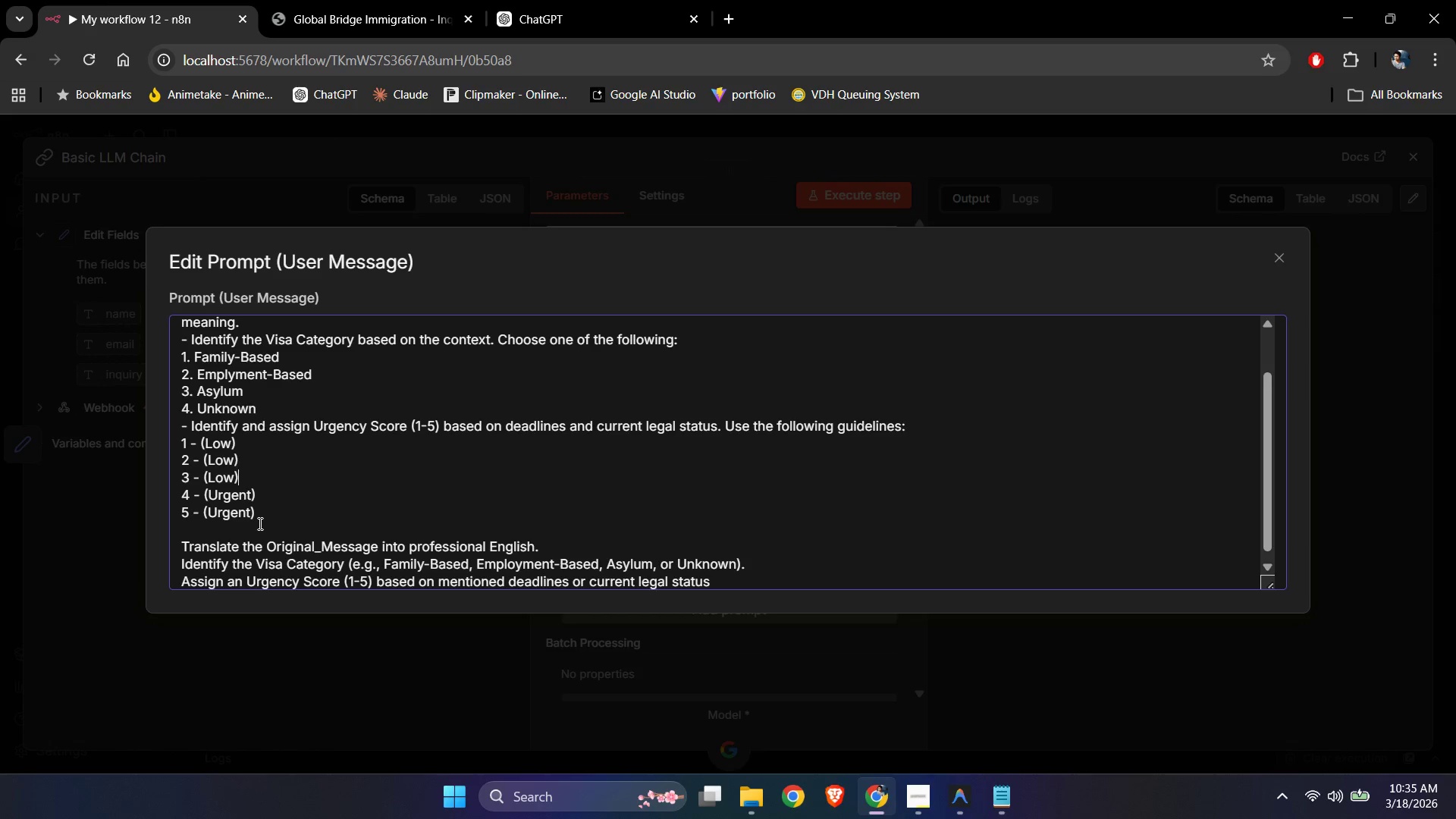 
key(ArrowDown)
 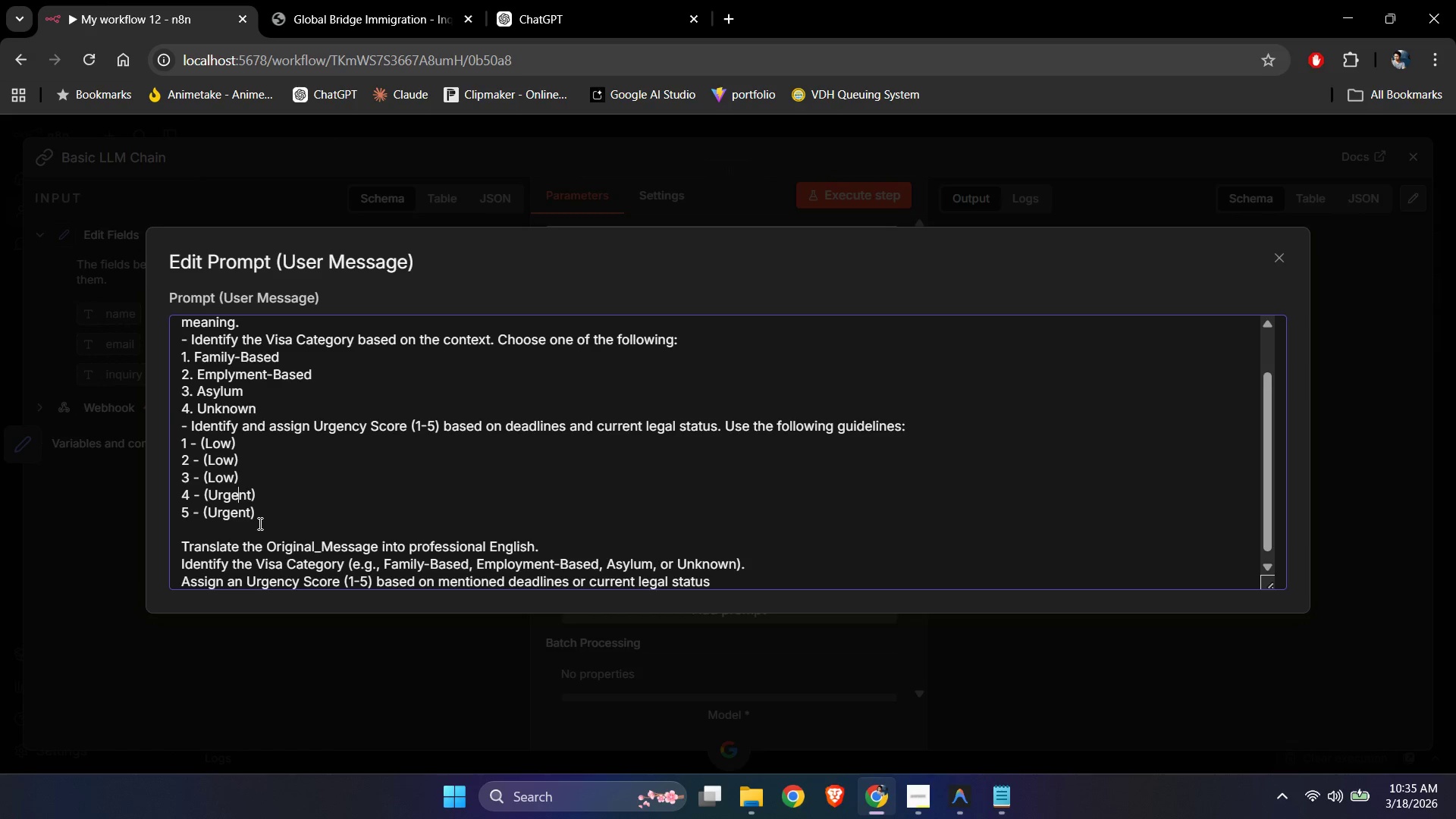 
key(ArrowDown)
 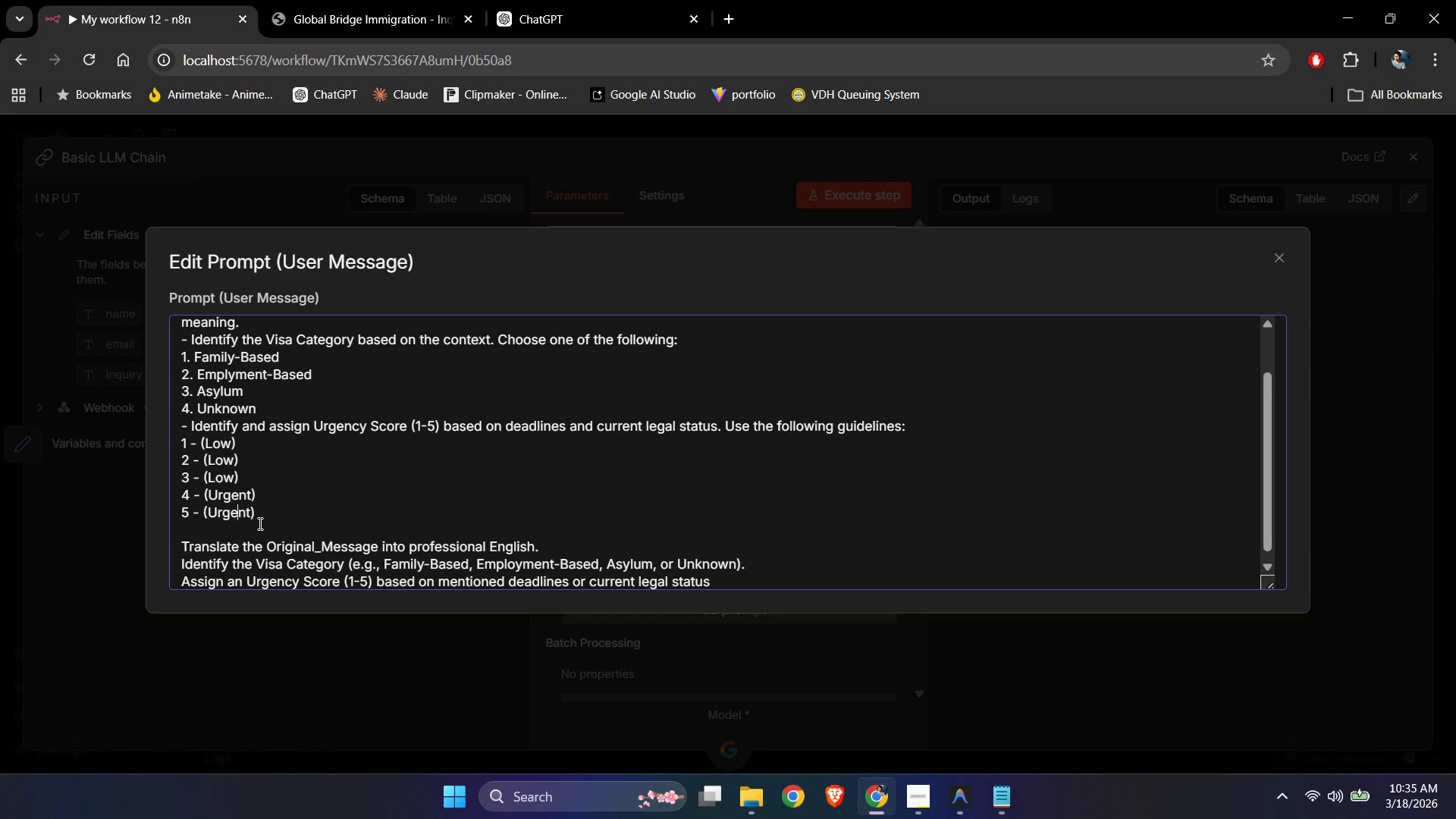 
key(ArrowDown)
 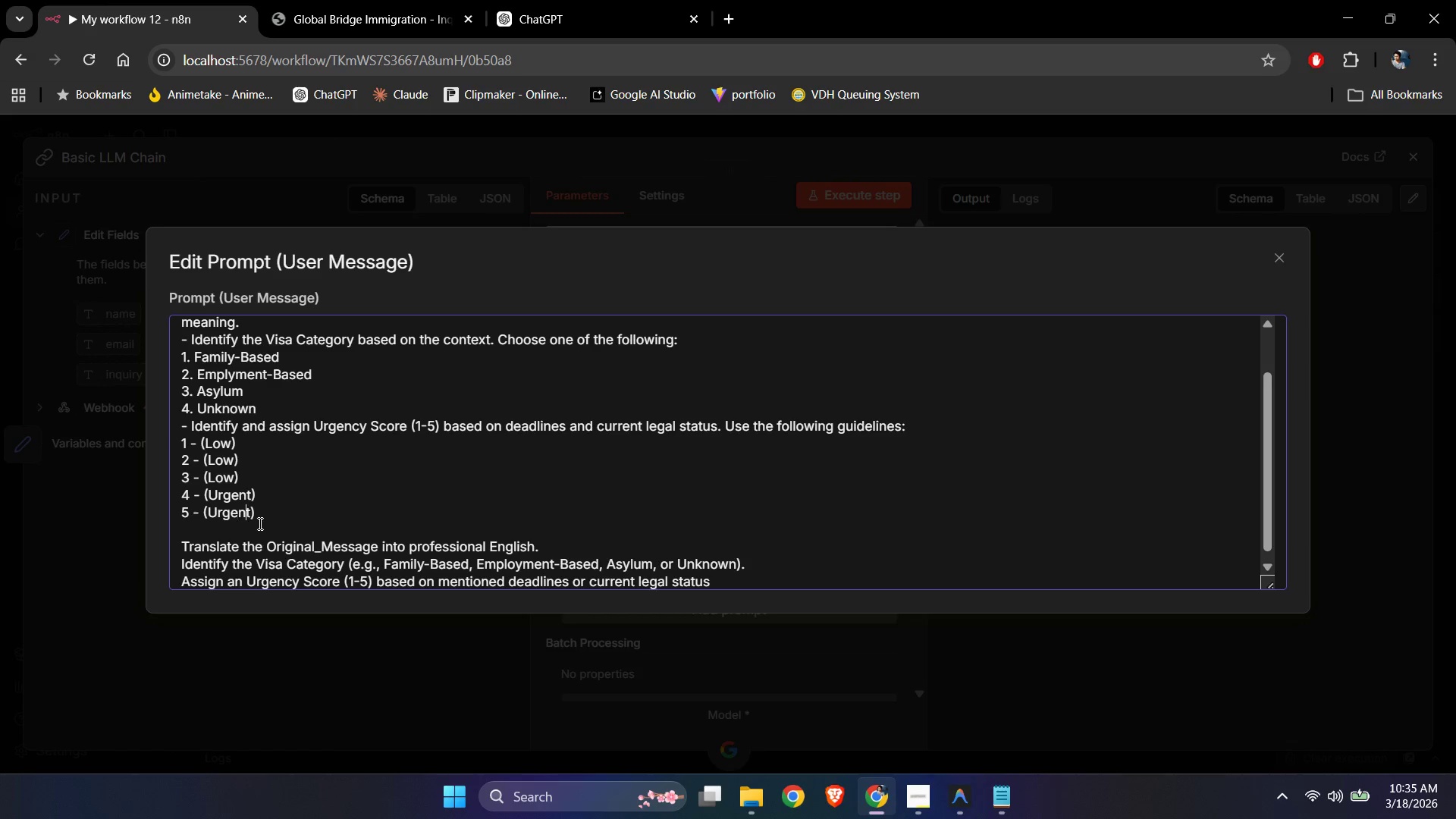 
key(ArrowRight)
 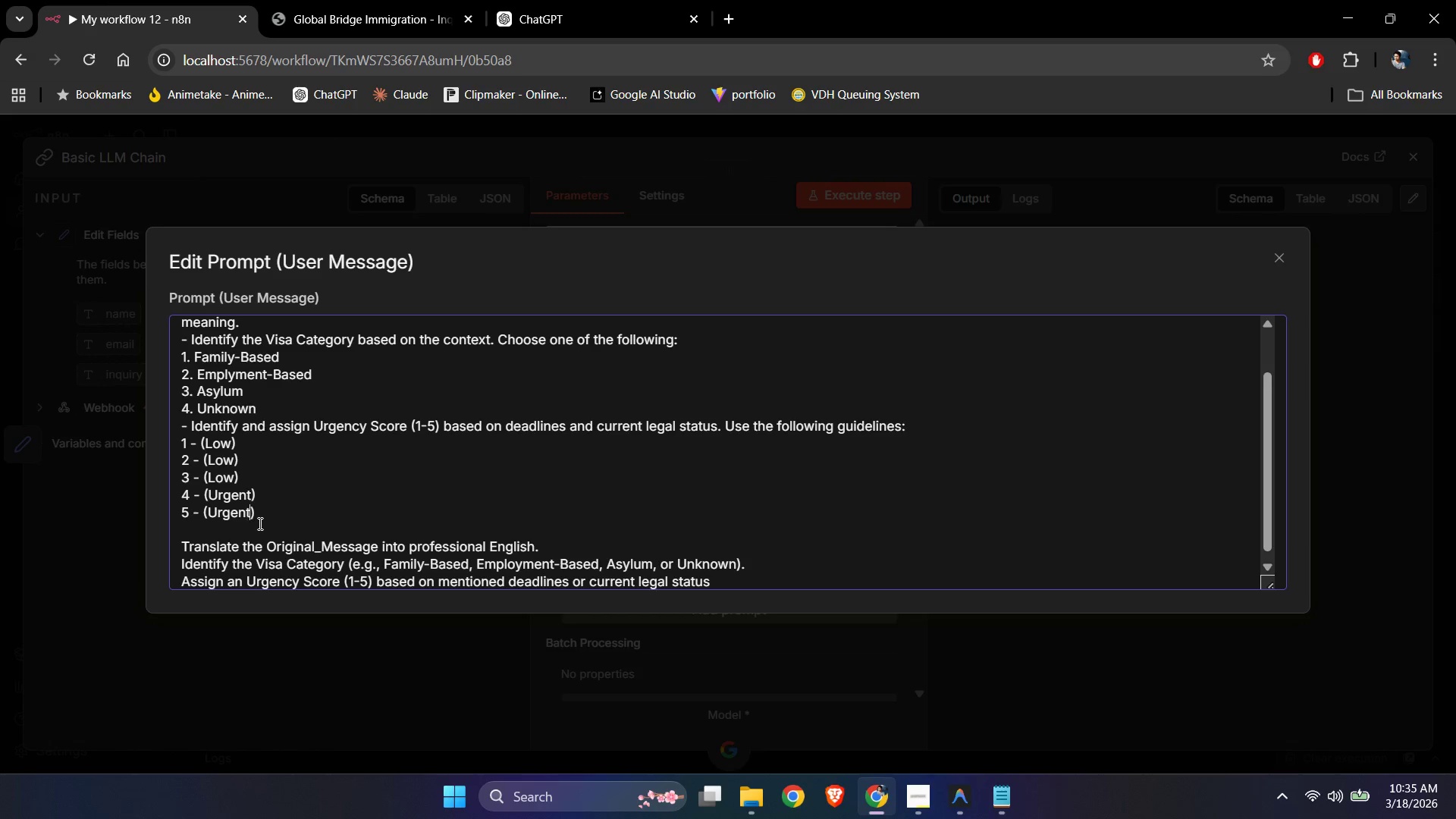 
key(ArrowRight)
 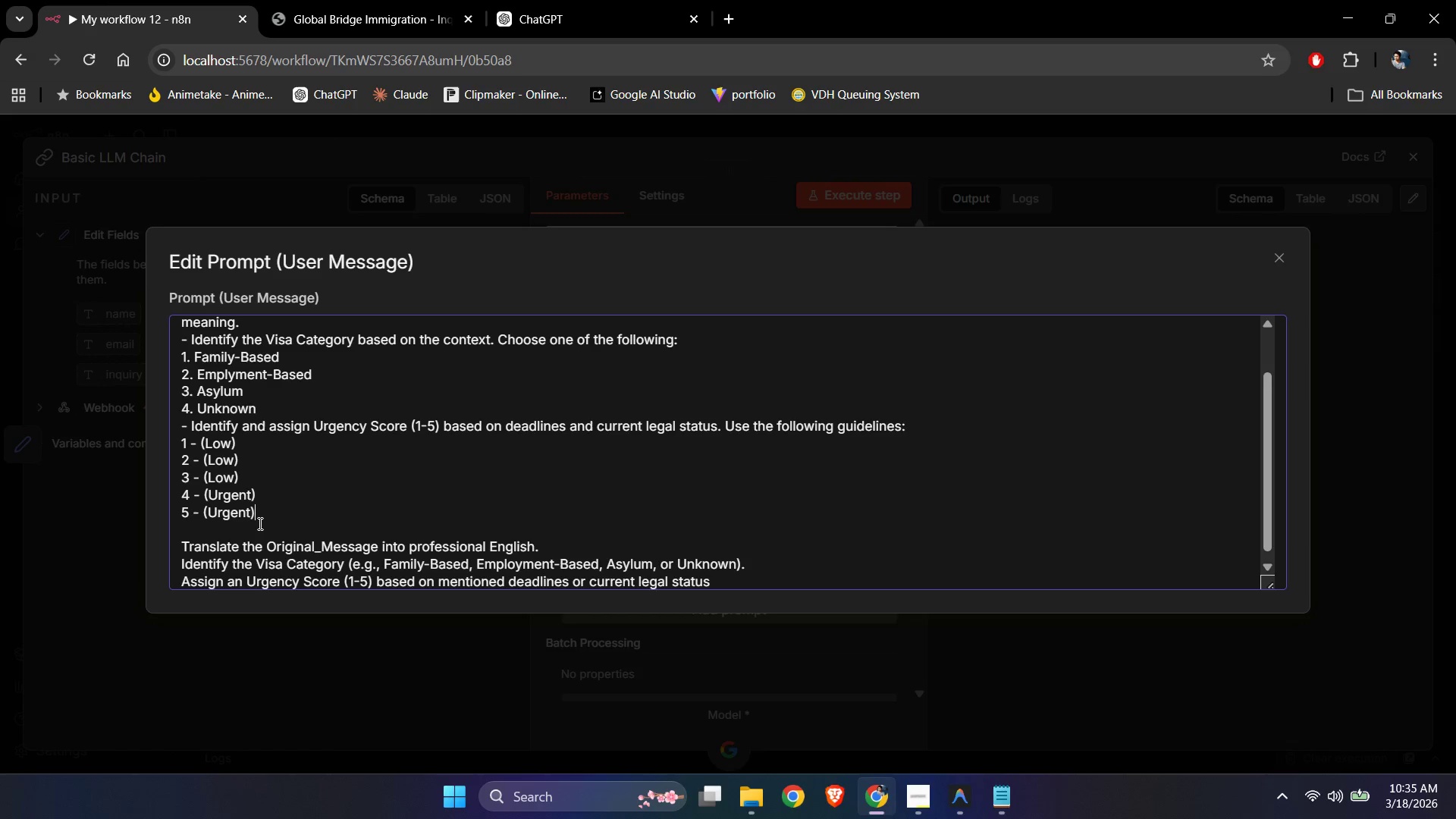 
key(ArrowRight)
 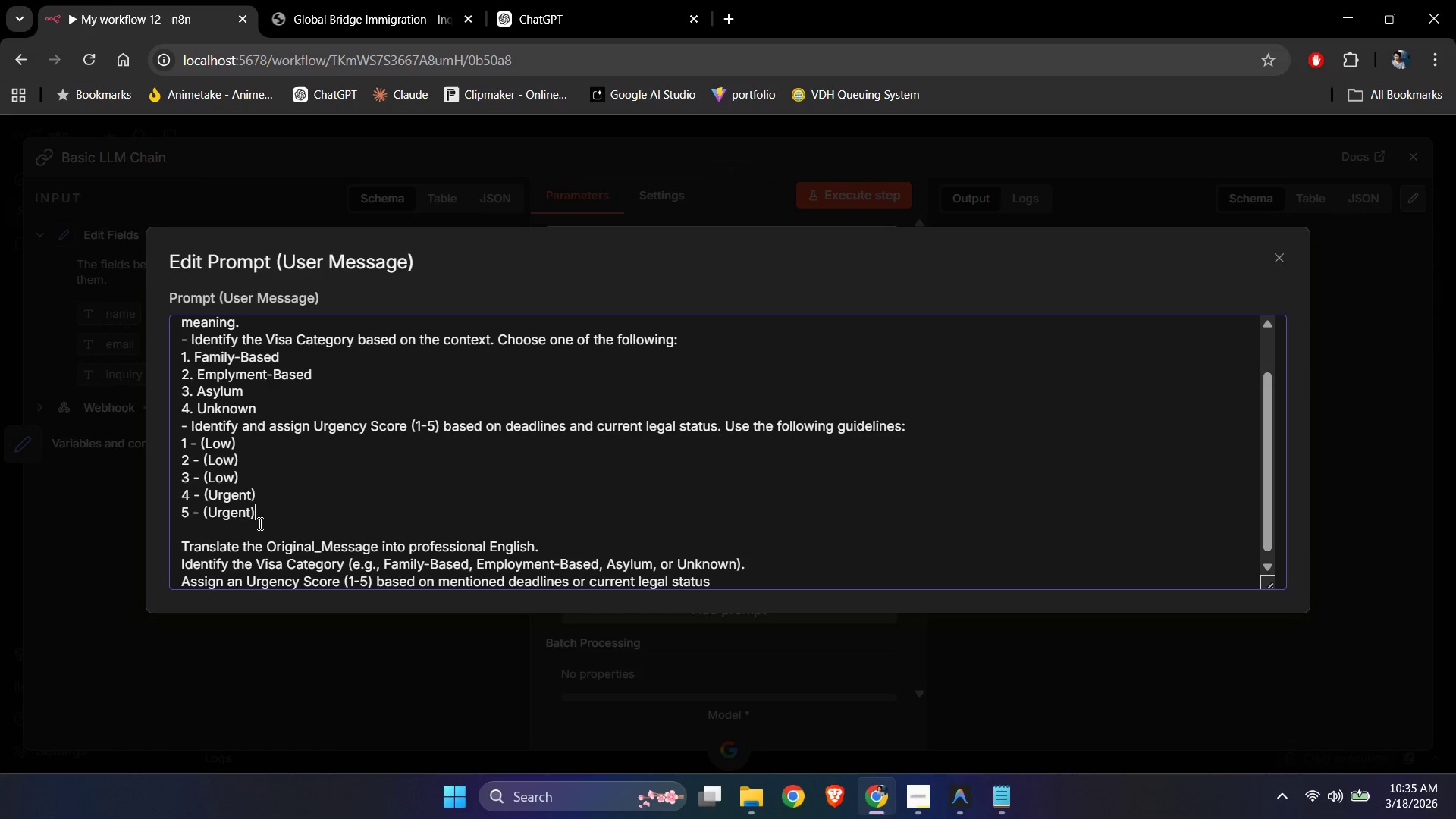 
type( Immediate deadlines)
 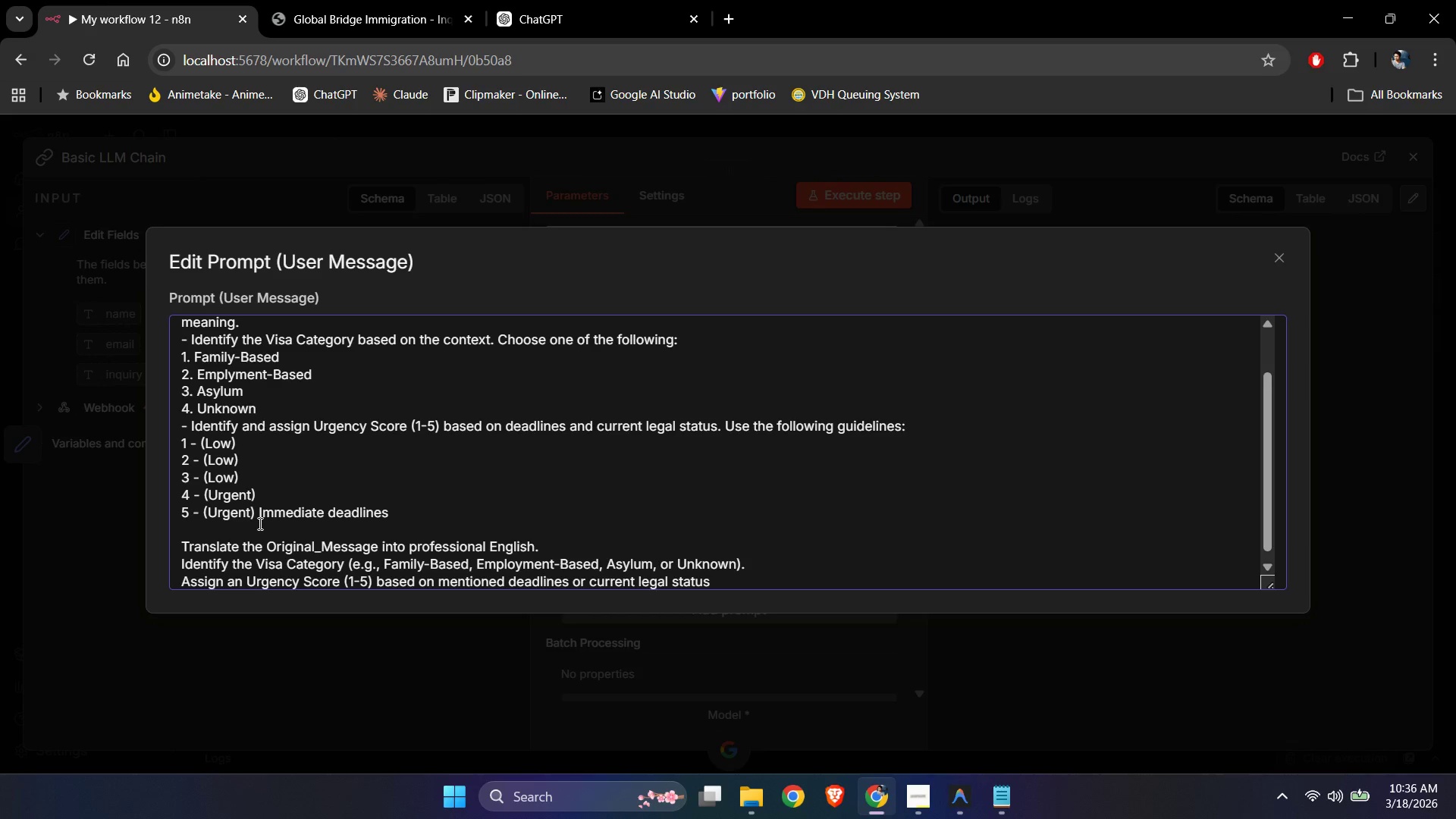 
wait(12.03)
 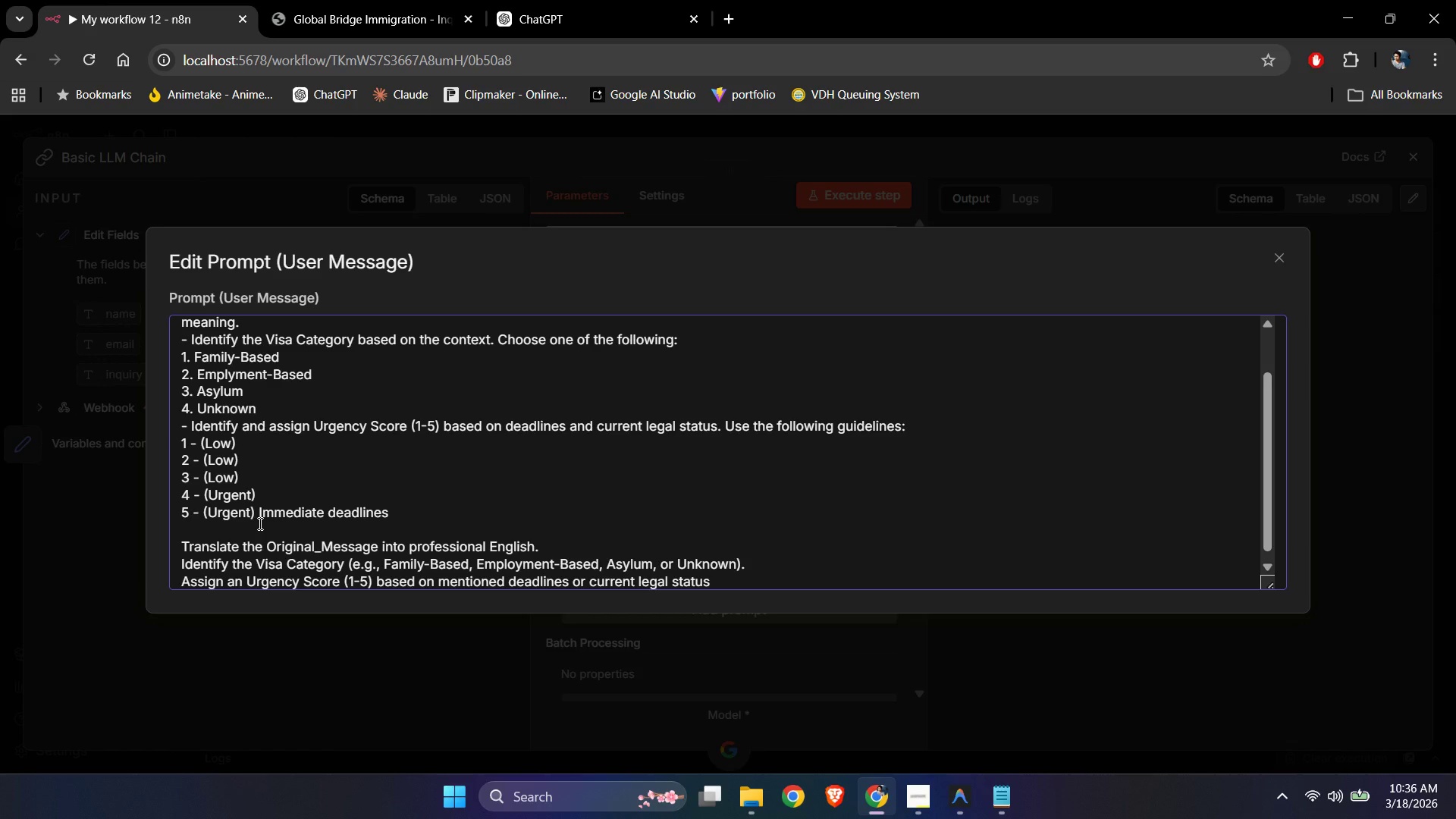 
type(, court dates, Visa)
key(Backspace)
key(Backspace)
key(Backspace)
key(Backspace)
 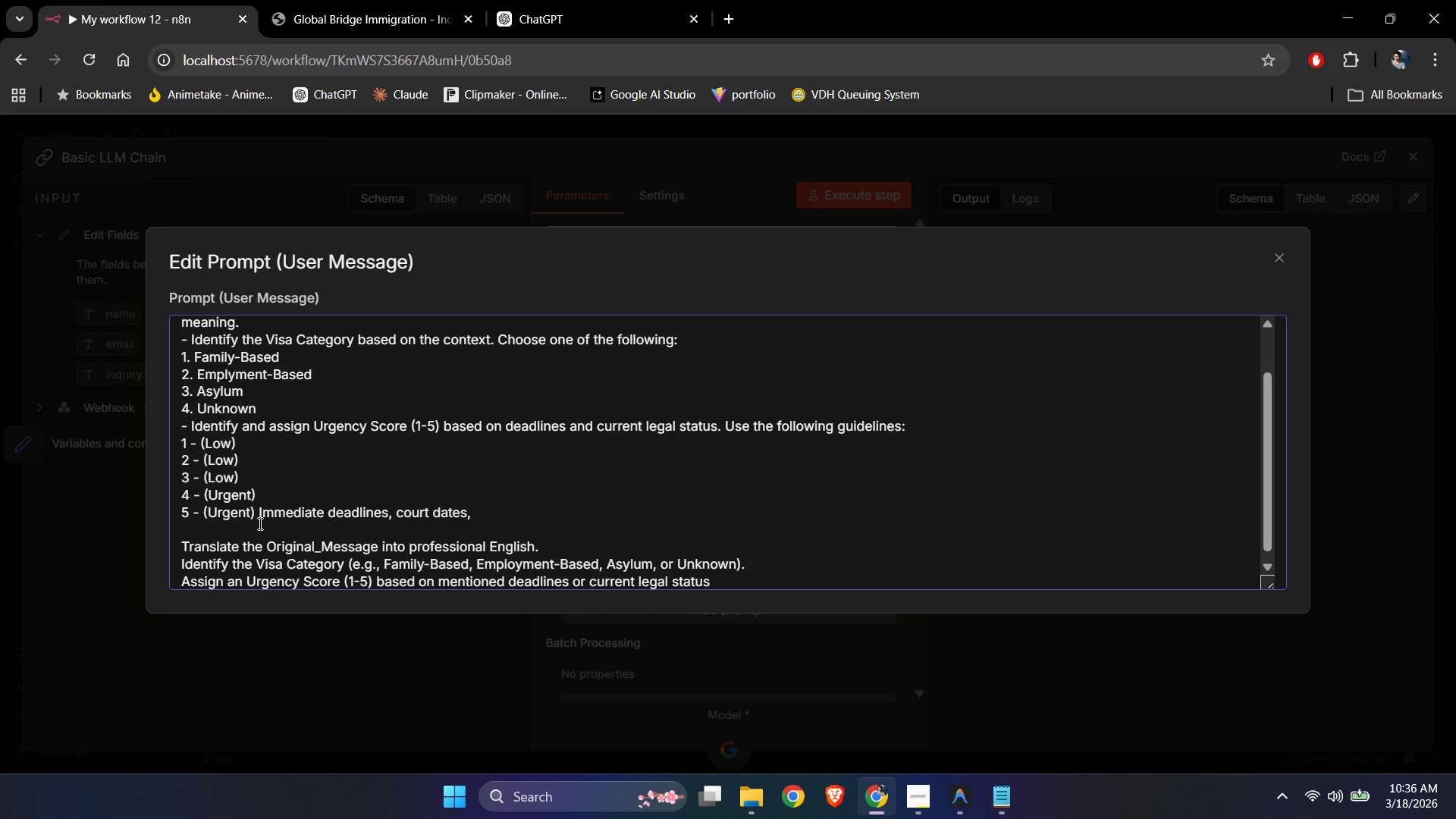 
wait(5.05)
 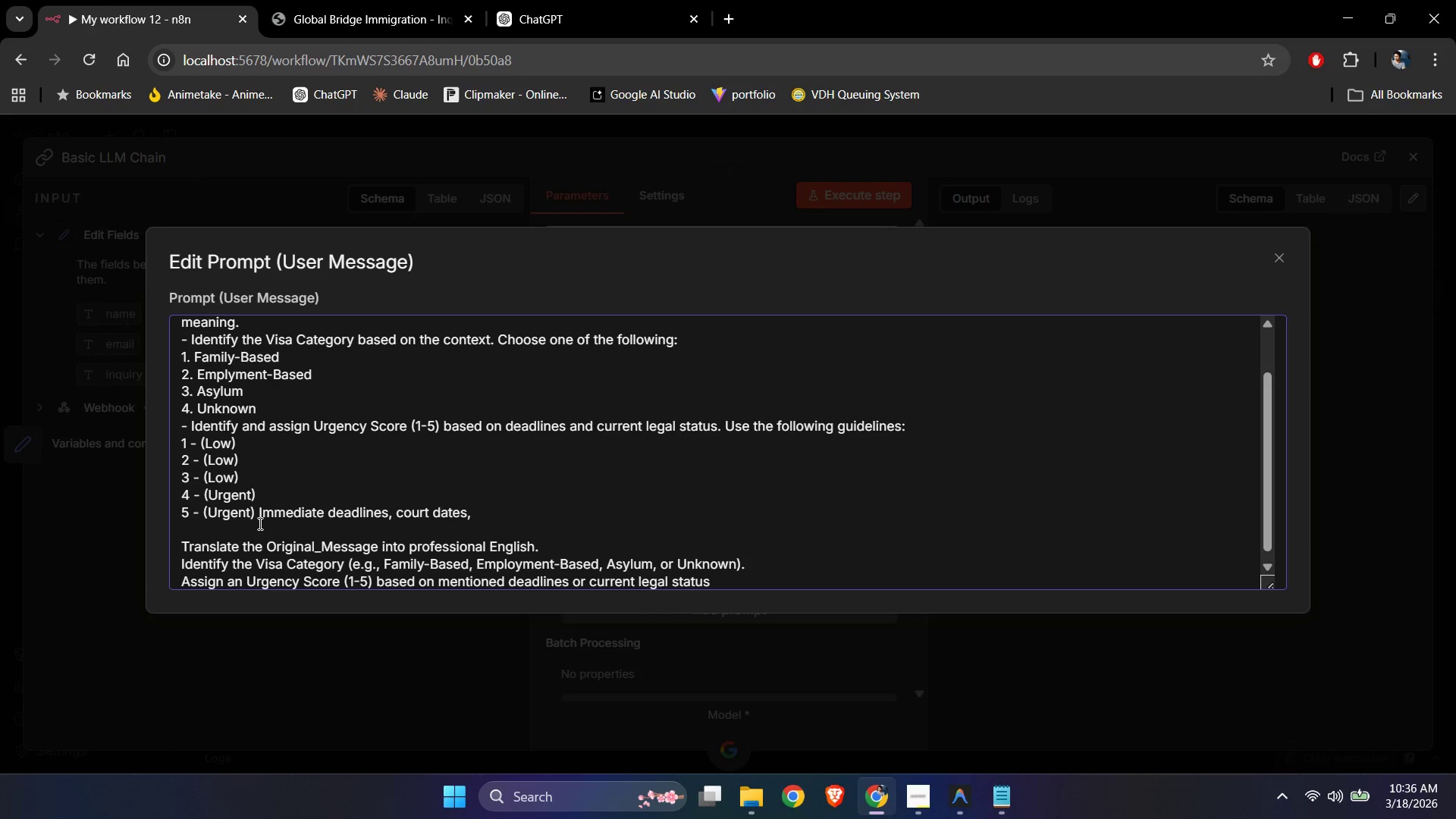 
type(deportation risk)
 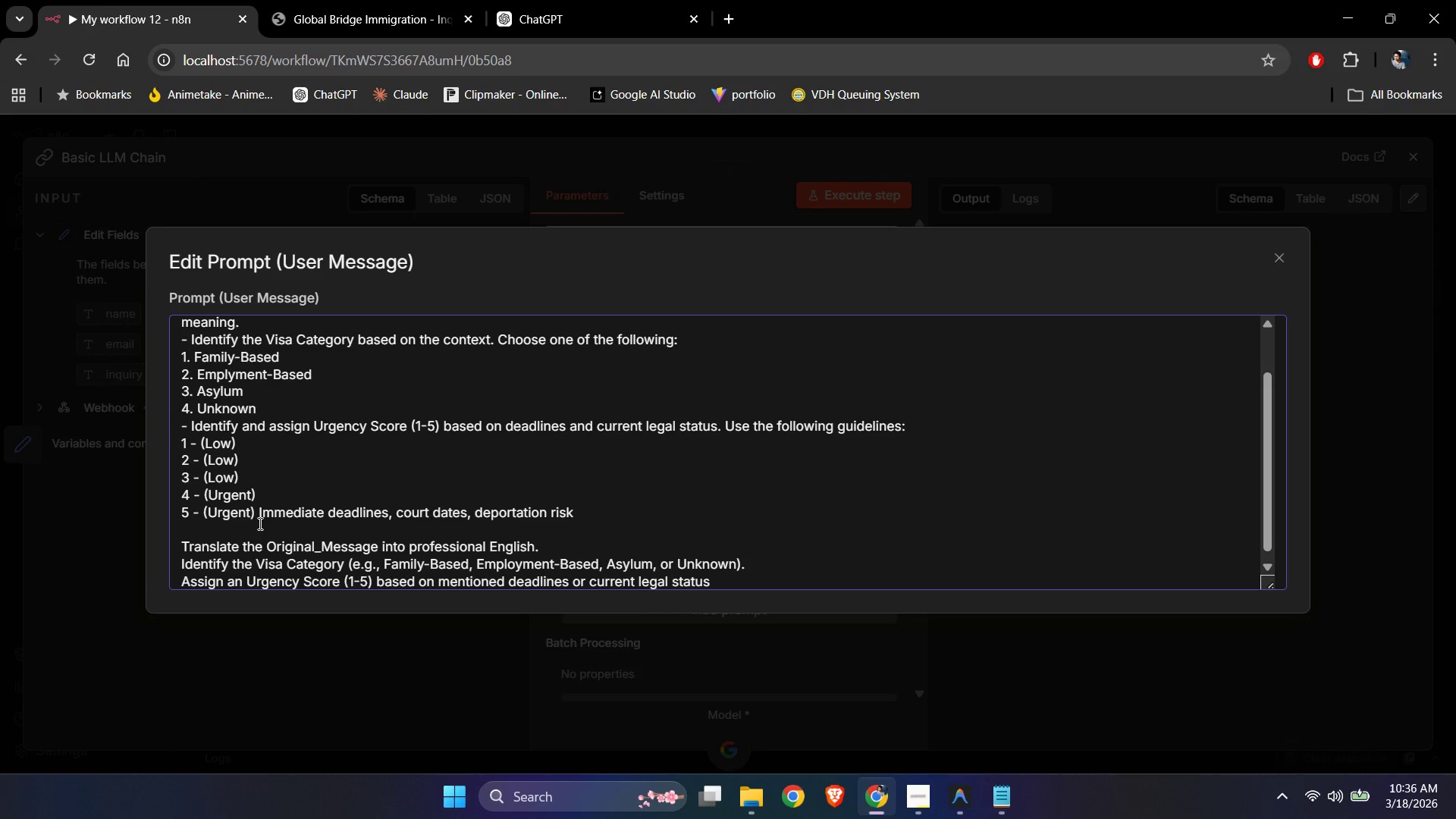 
key(ArrowUp)
 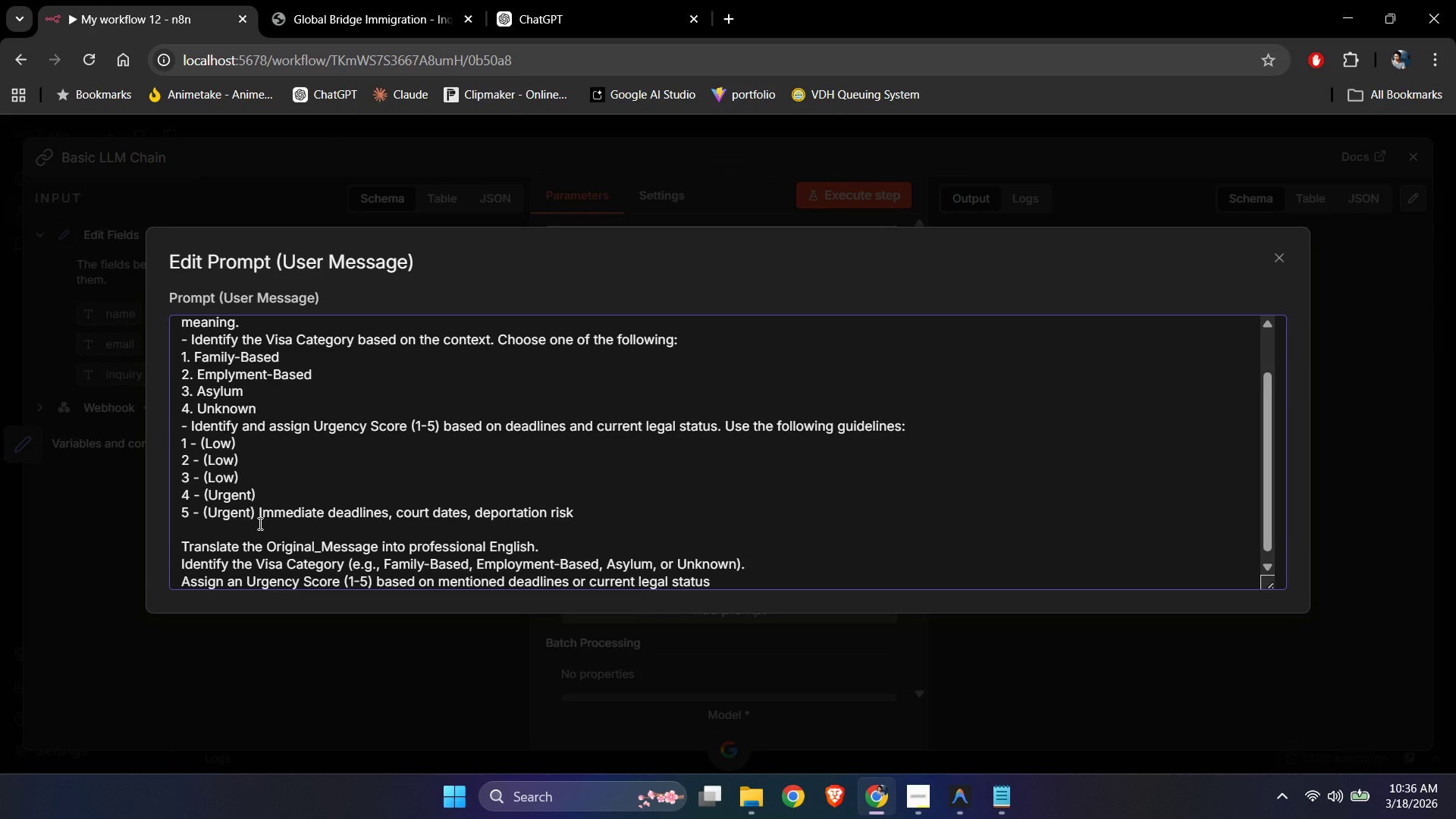 
key(Space)
 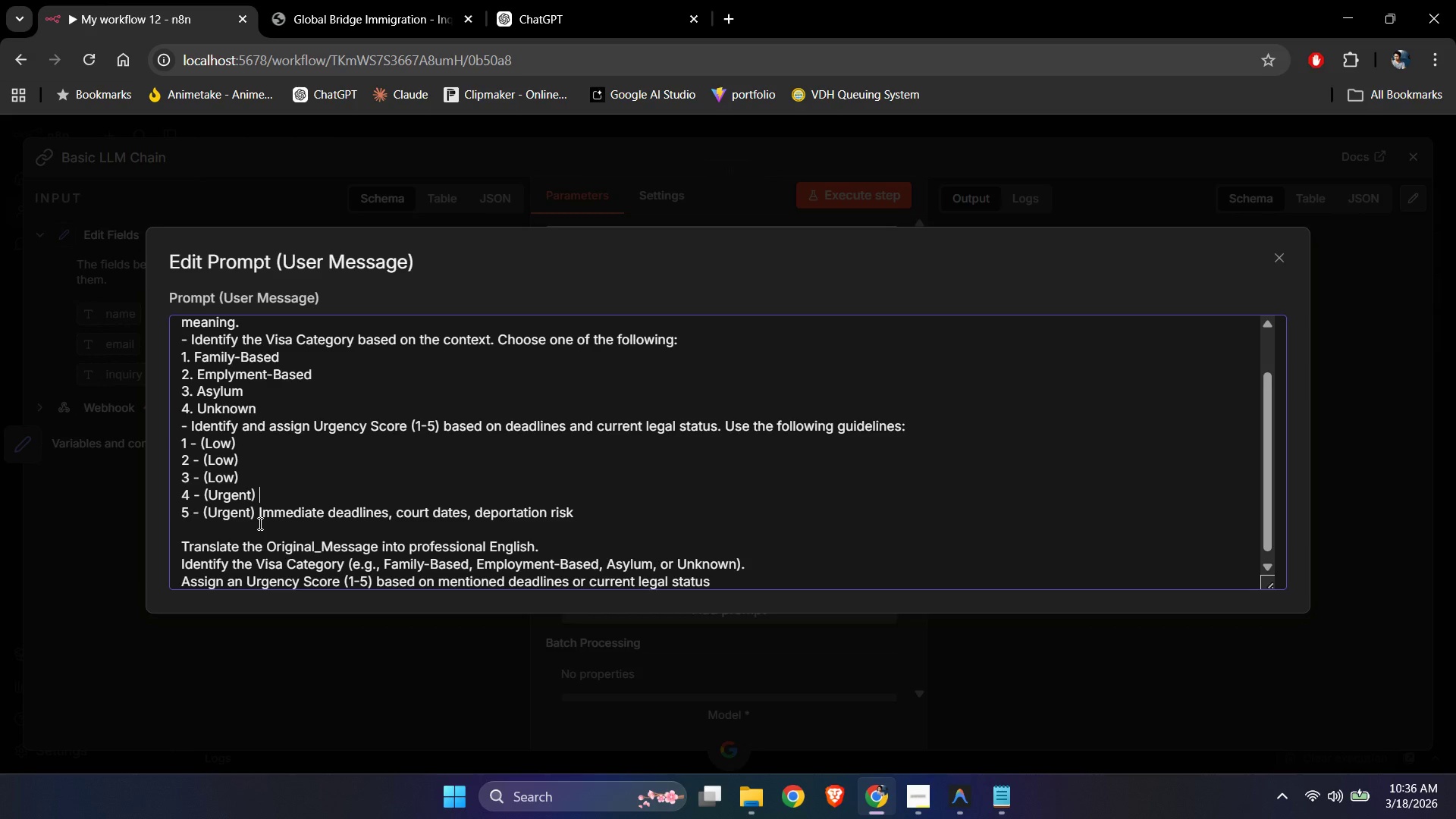 
wait(9.23)
 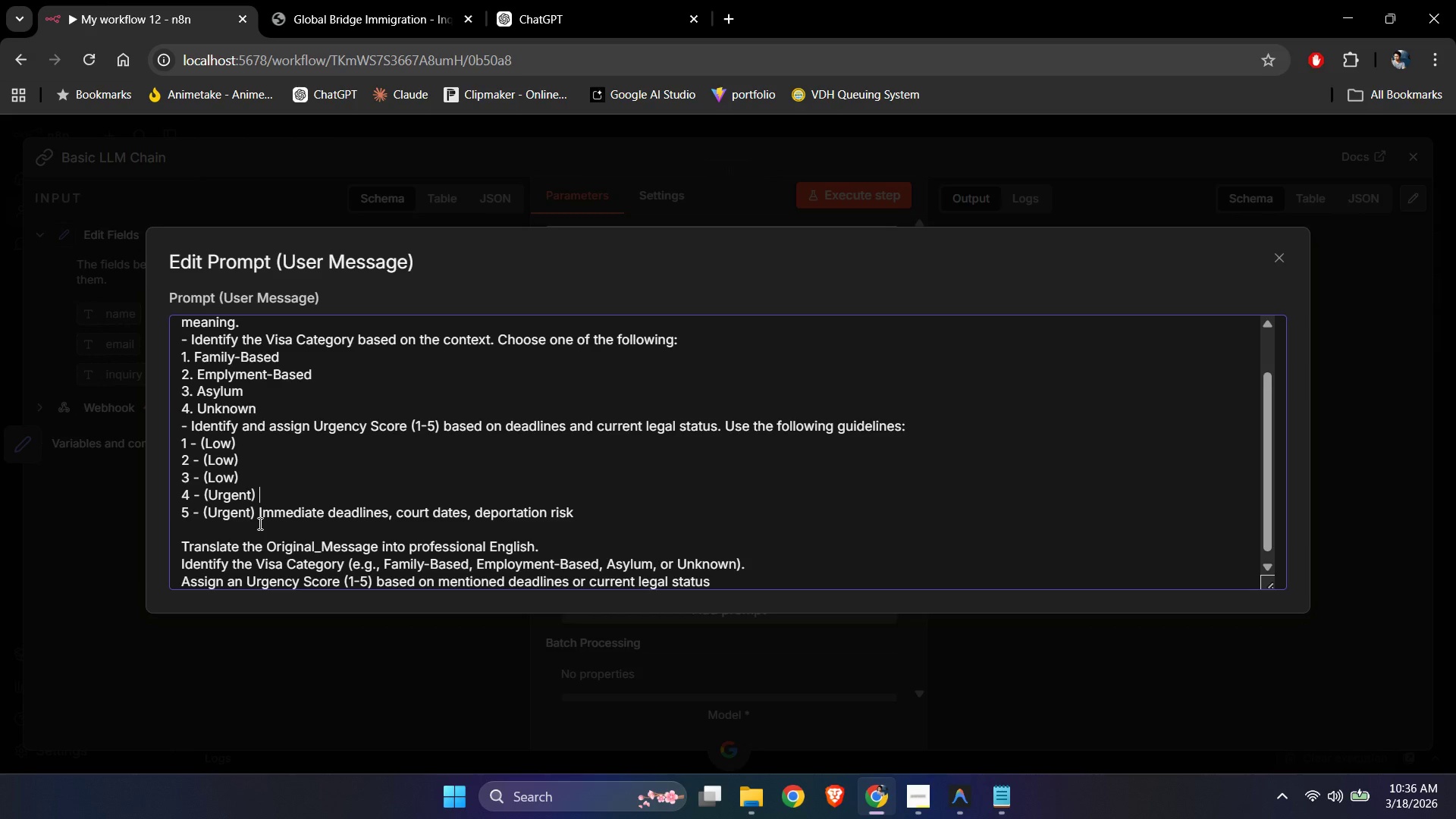 
type(Visa Expiration)
 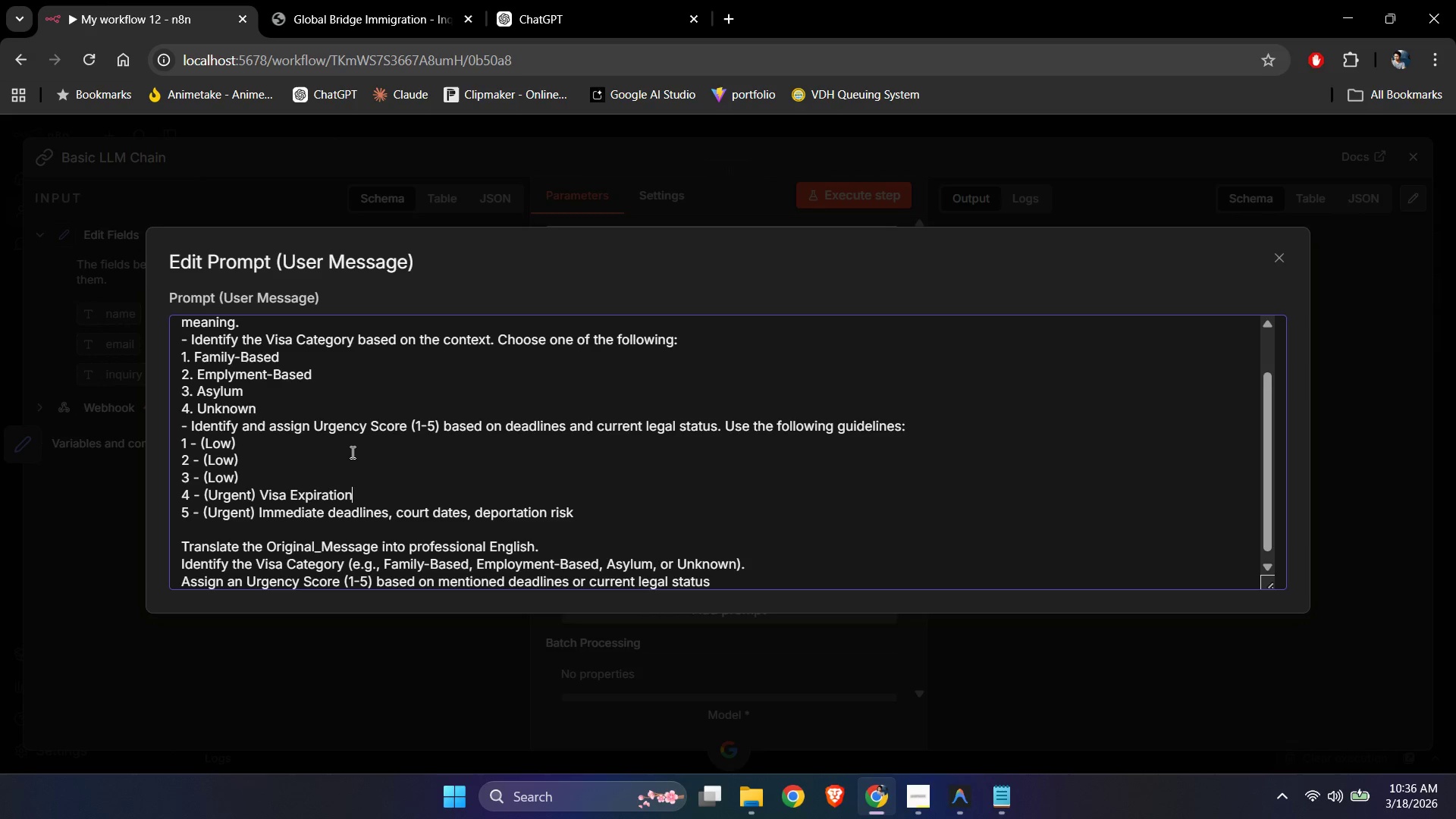 
type( within)
 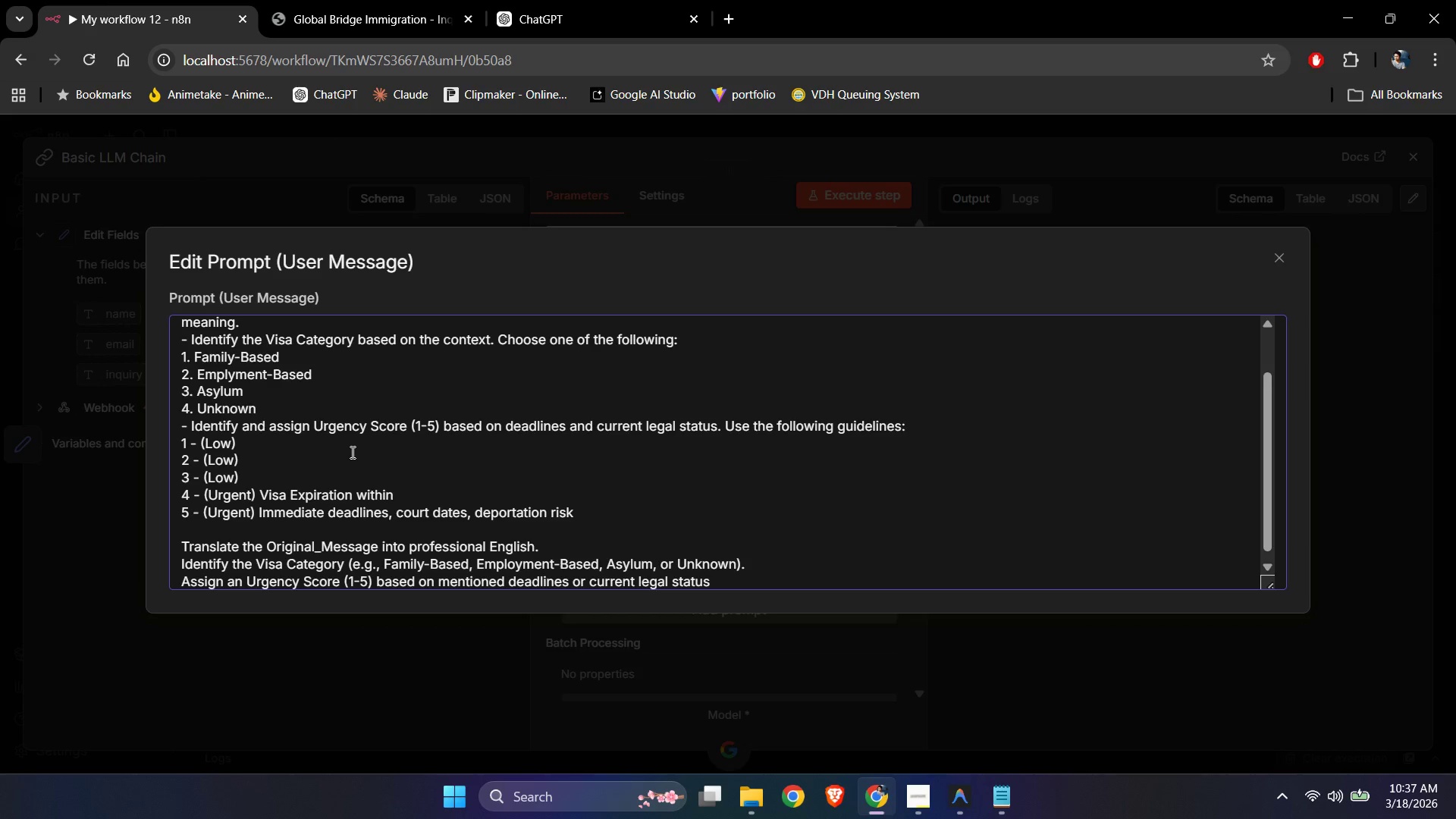 
wait(5.39)
 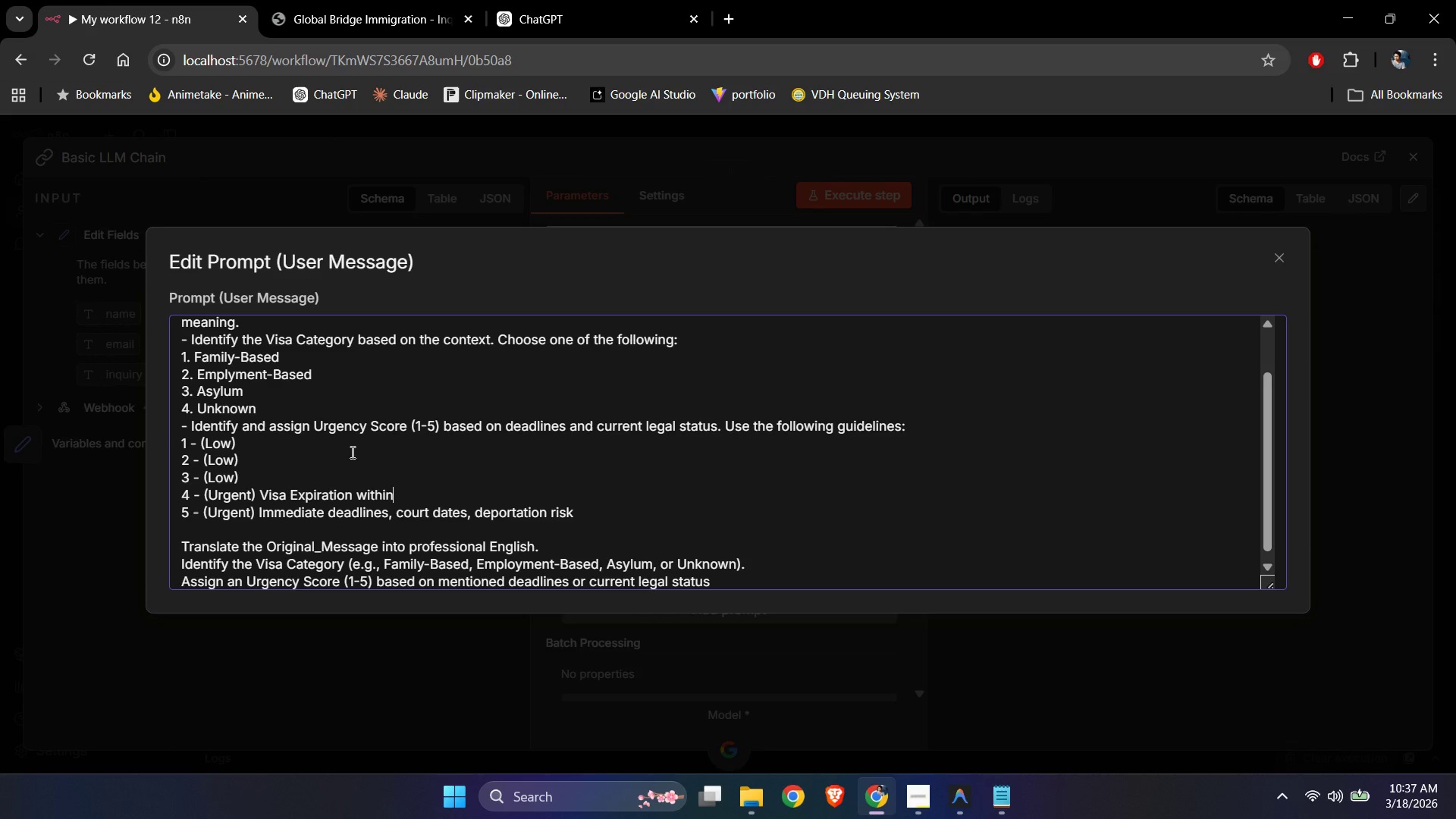 
type( few wekks)
key(Backspace)
key(Backspace)
key(Backspace)
type(eks.)
key(Backspace)
type(, )
 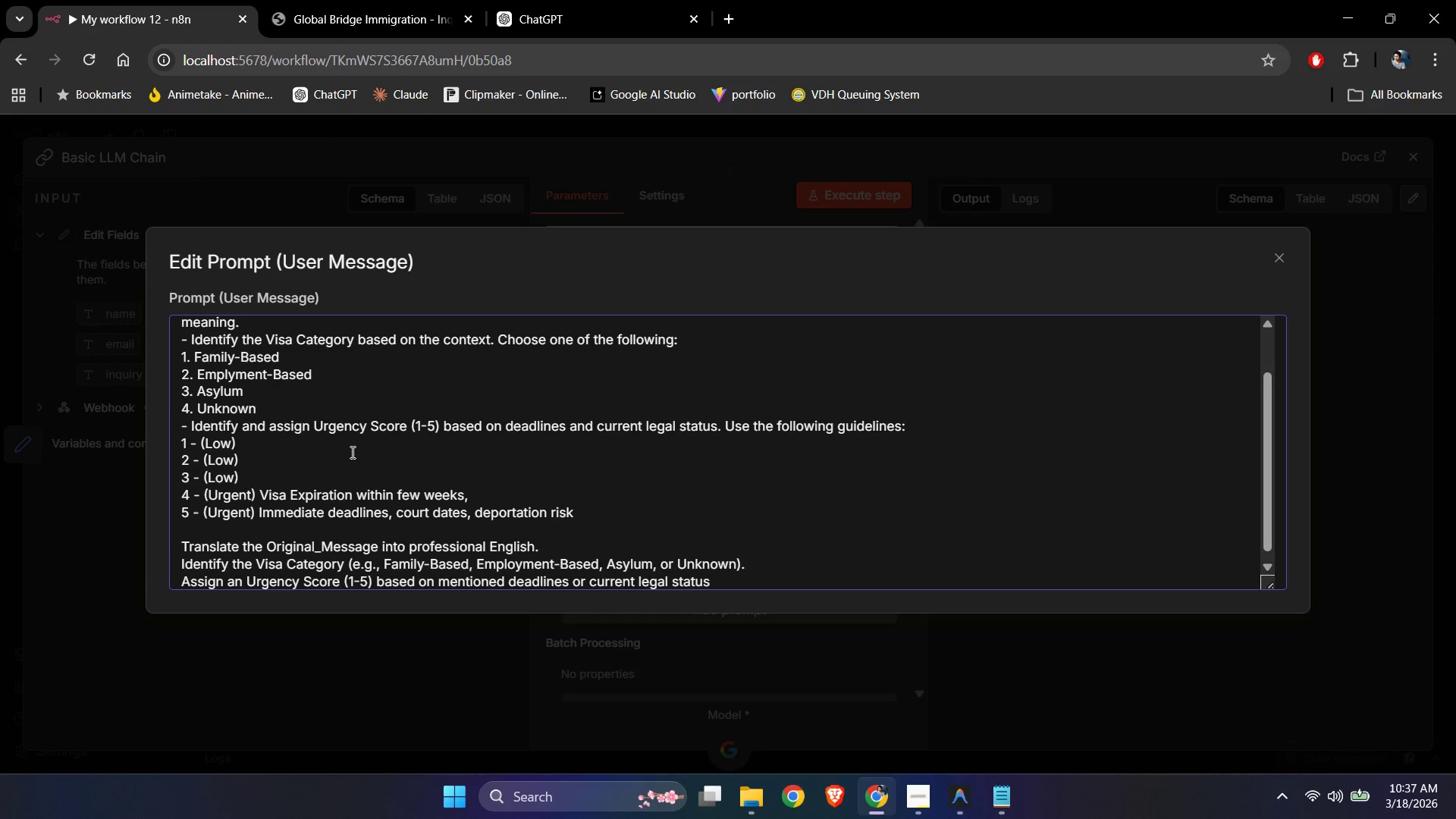 
wait(15.08)
 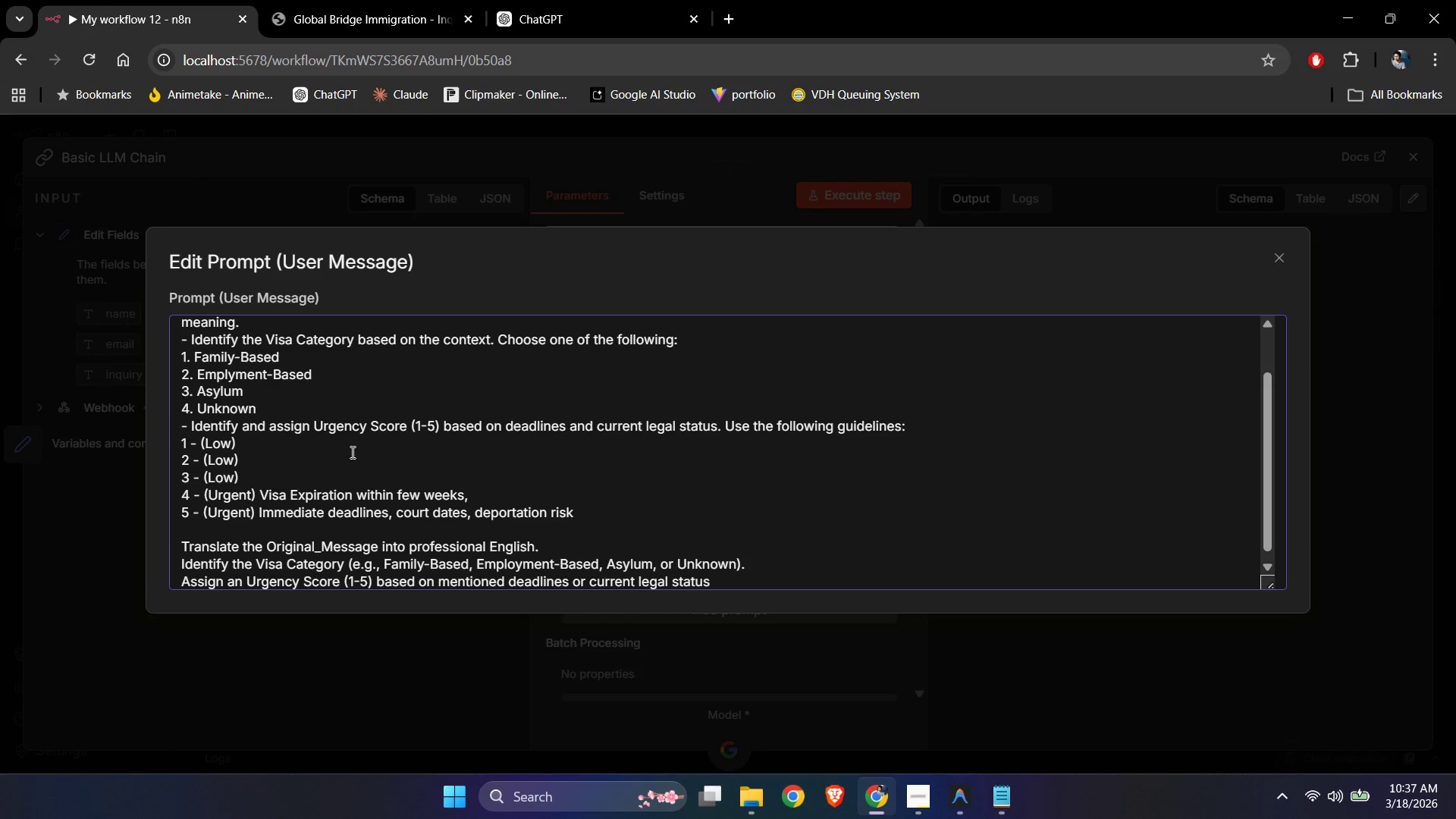 
key(Backspace)
 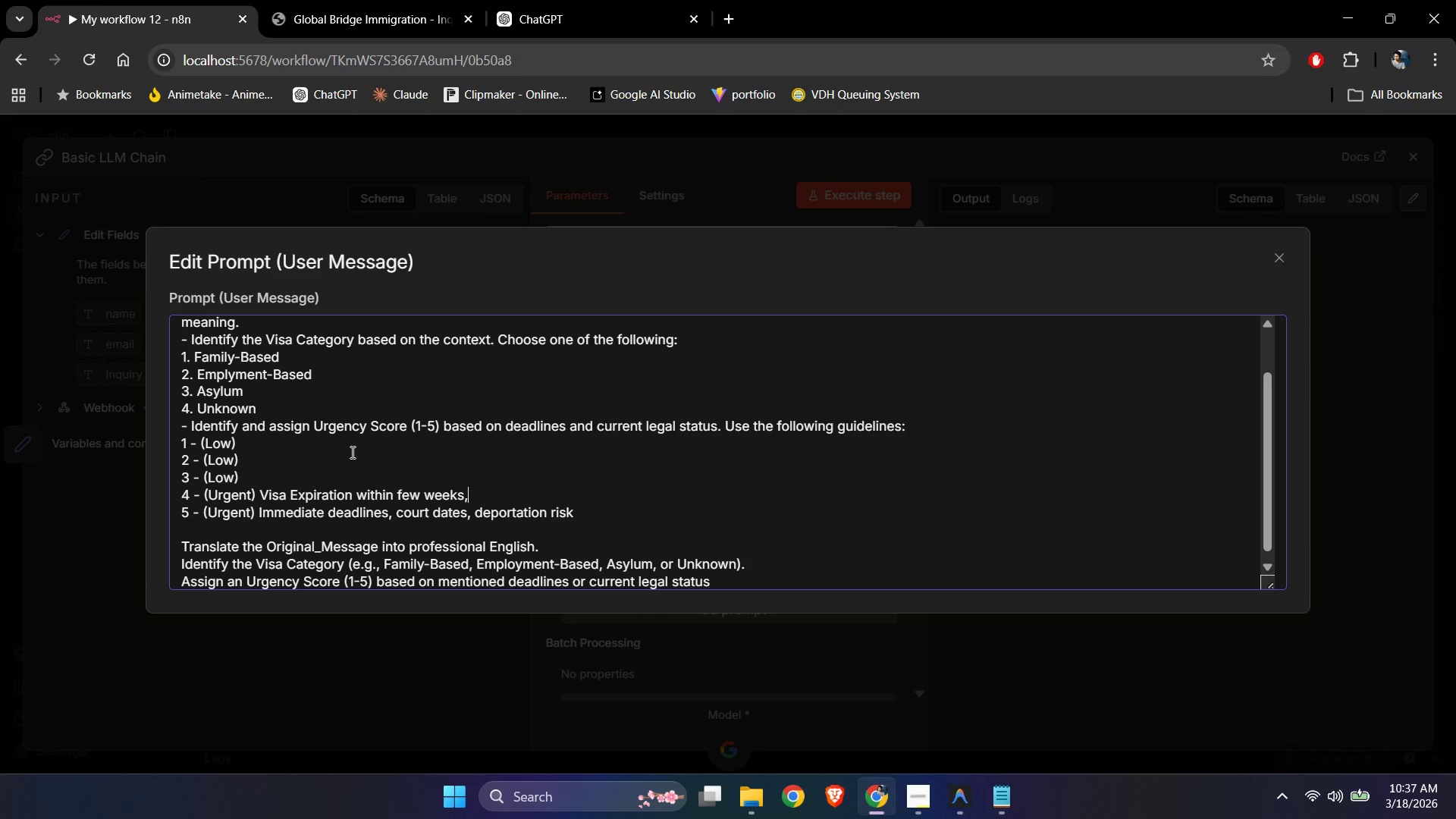 
key(Backspace)
 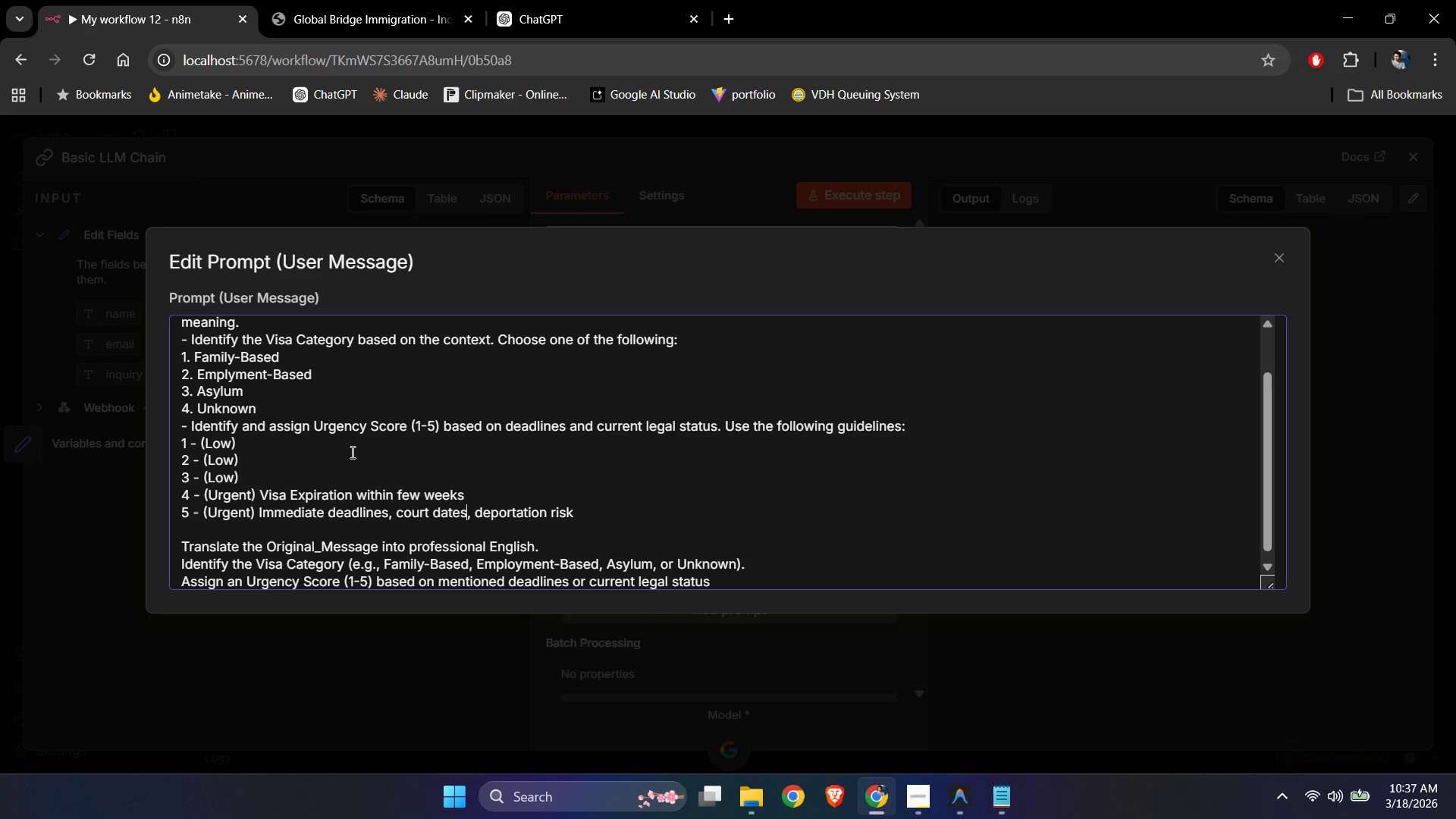 
key(ArrowDown)
 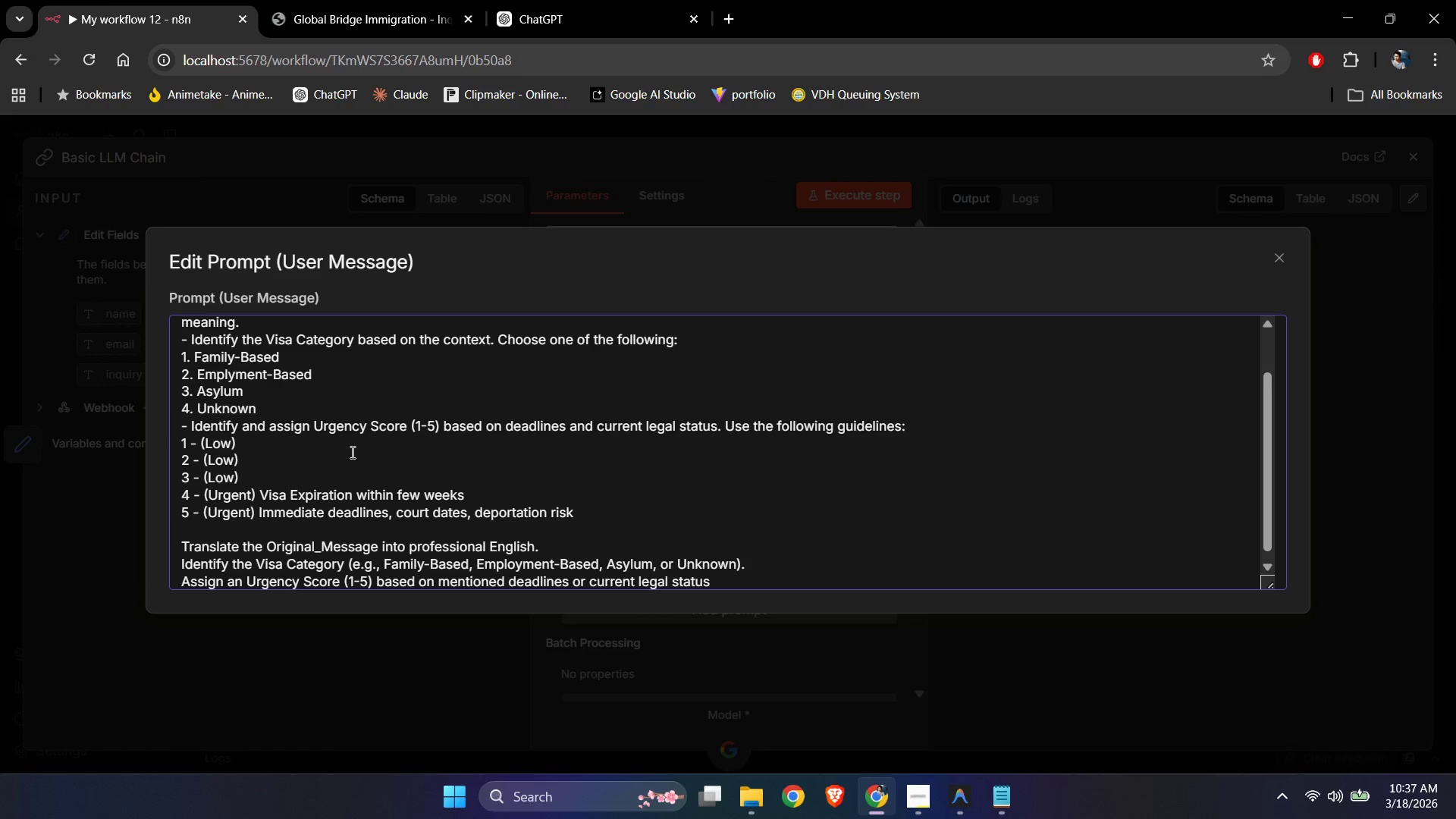 
type([End] and other urgent )
 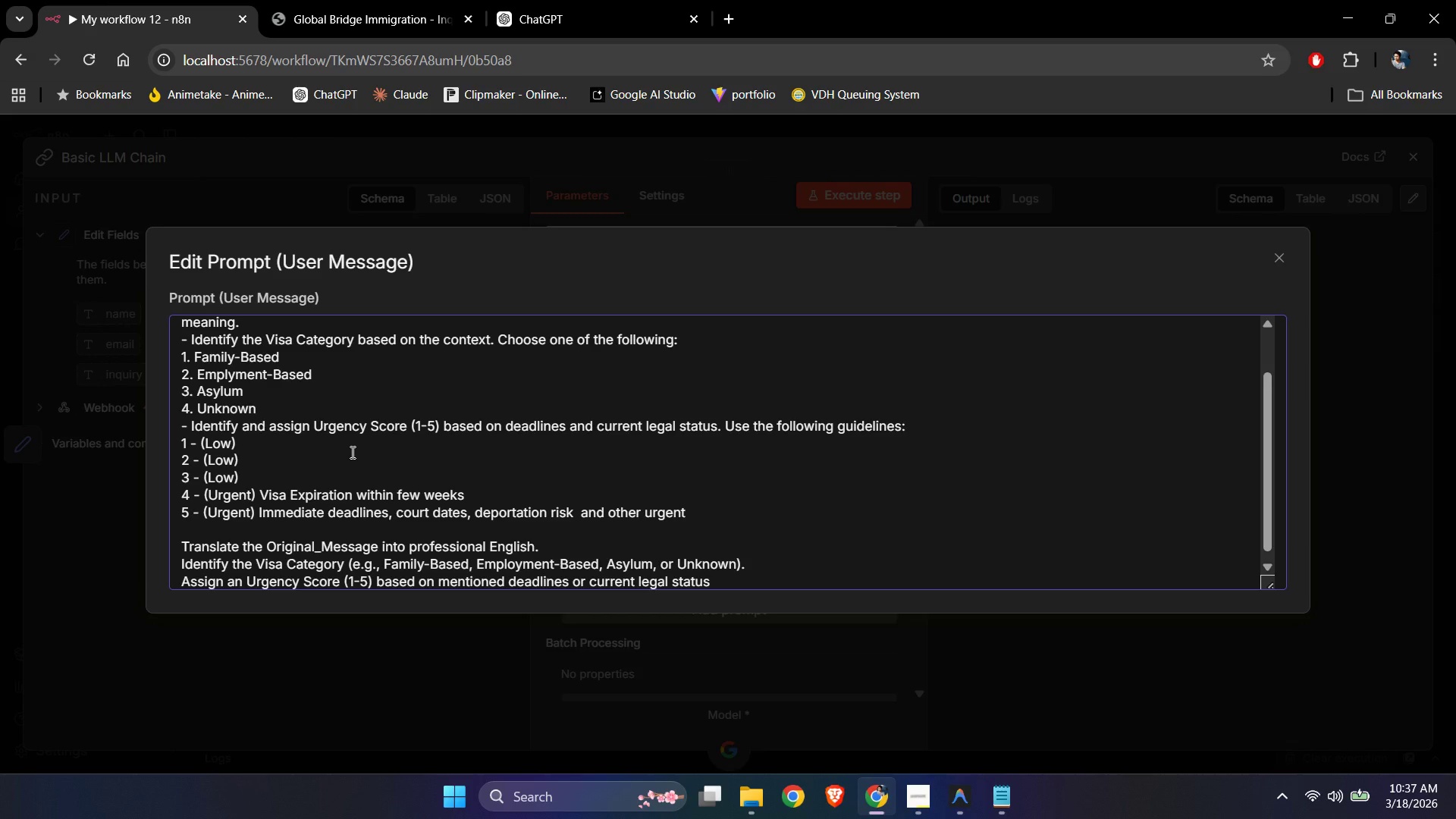 
wait(12.22)
 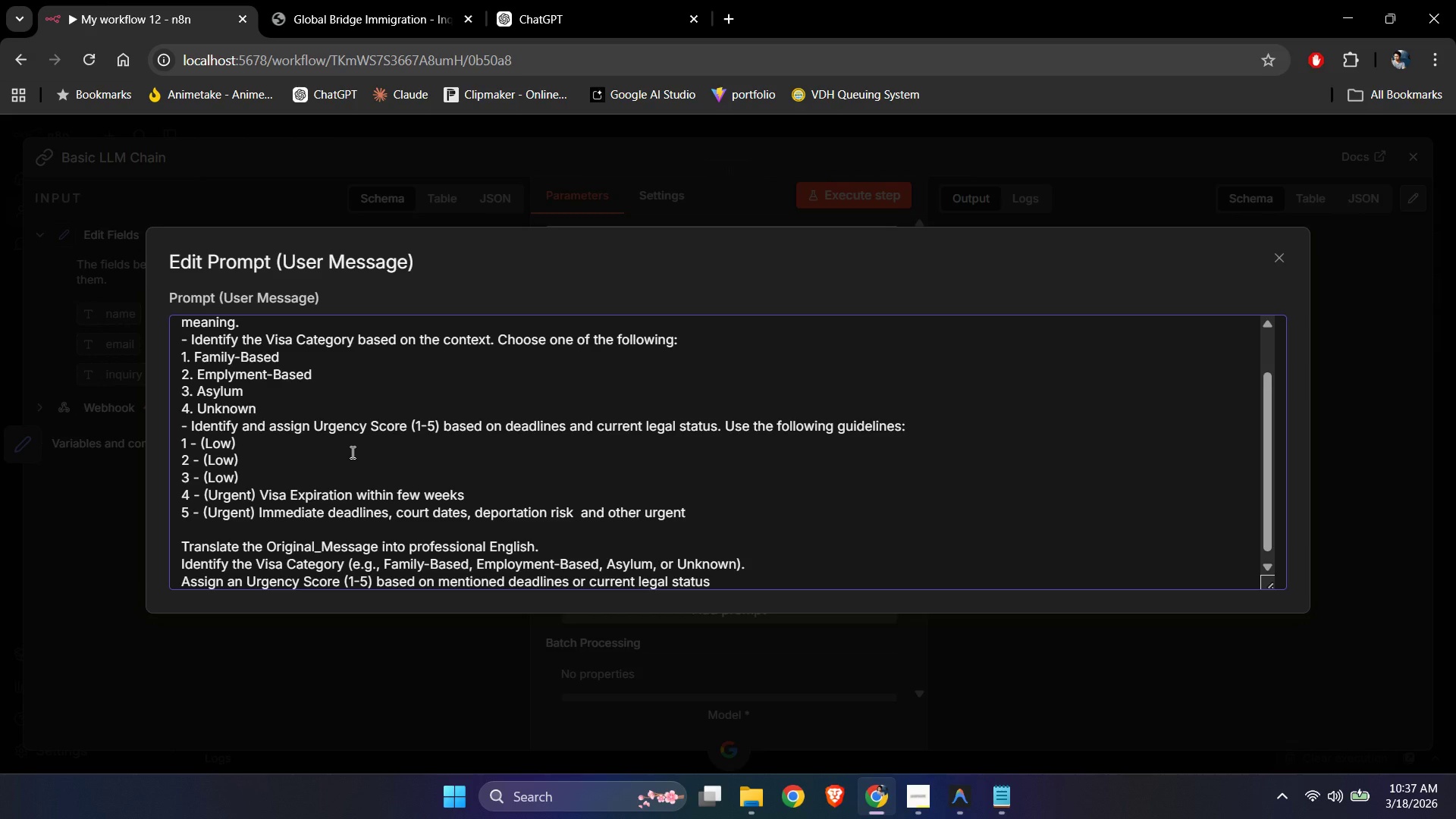 
key(Backspace)
key(Backspace)
key(Backspace)
key(Backspace)
key(Backspace)
key(Backspace)
key(Backspace)
type(matters that require immediate attention)
key(Backspace)
key(Backspace)
key(Backspace)
key(Backspace)
key(Backspace)
key(Backspace)
key(Backspace)
type(ction)
 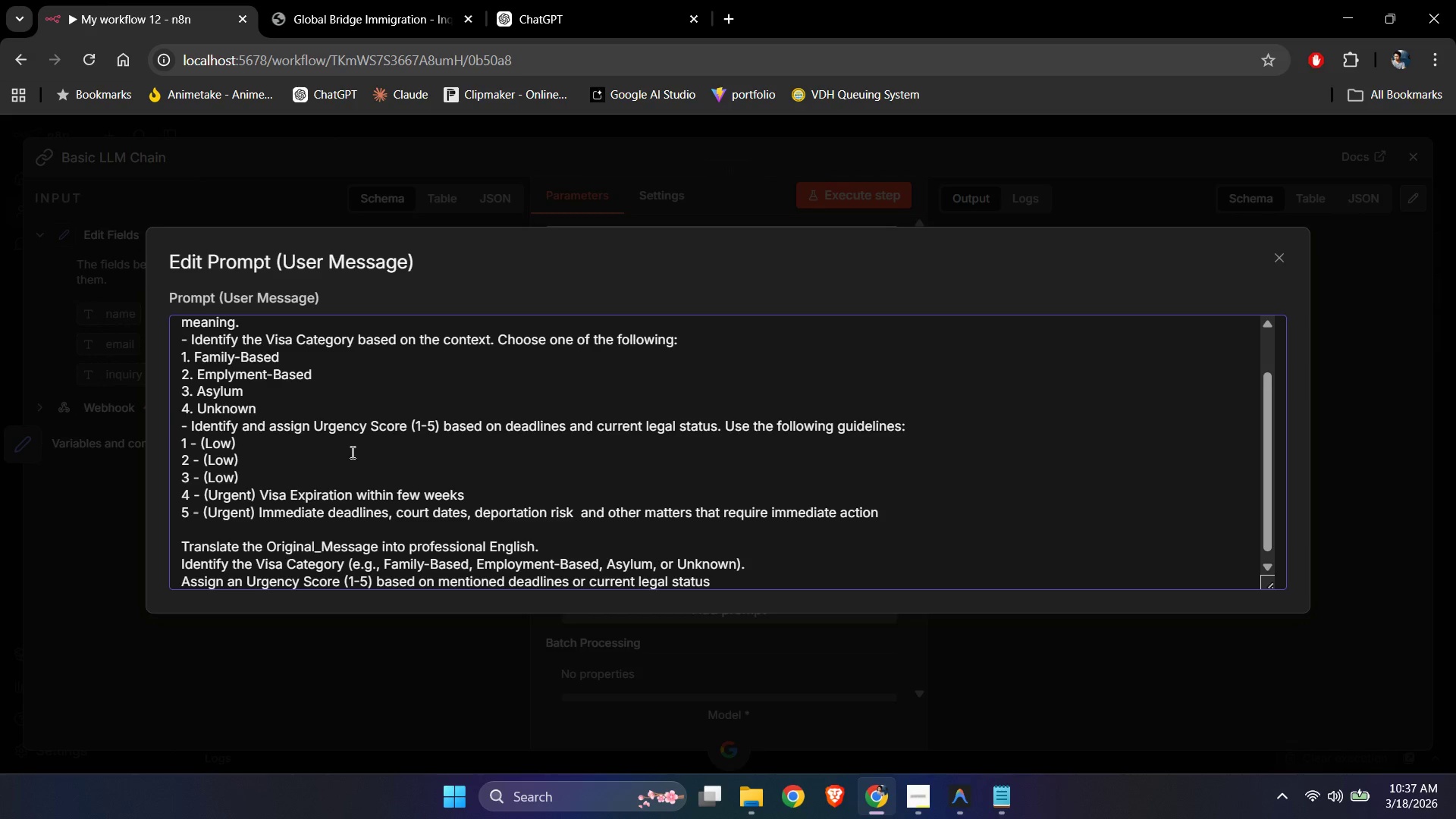 
wait(5.67)
 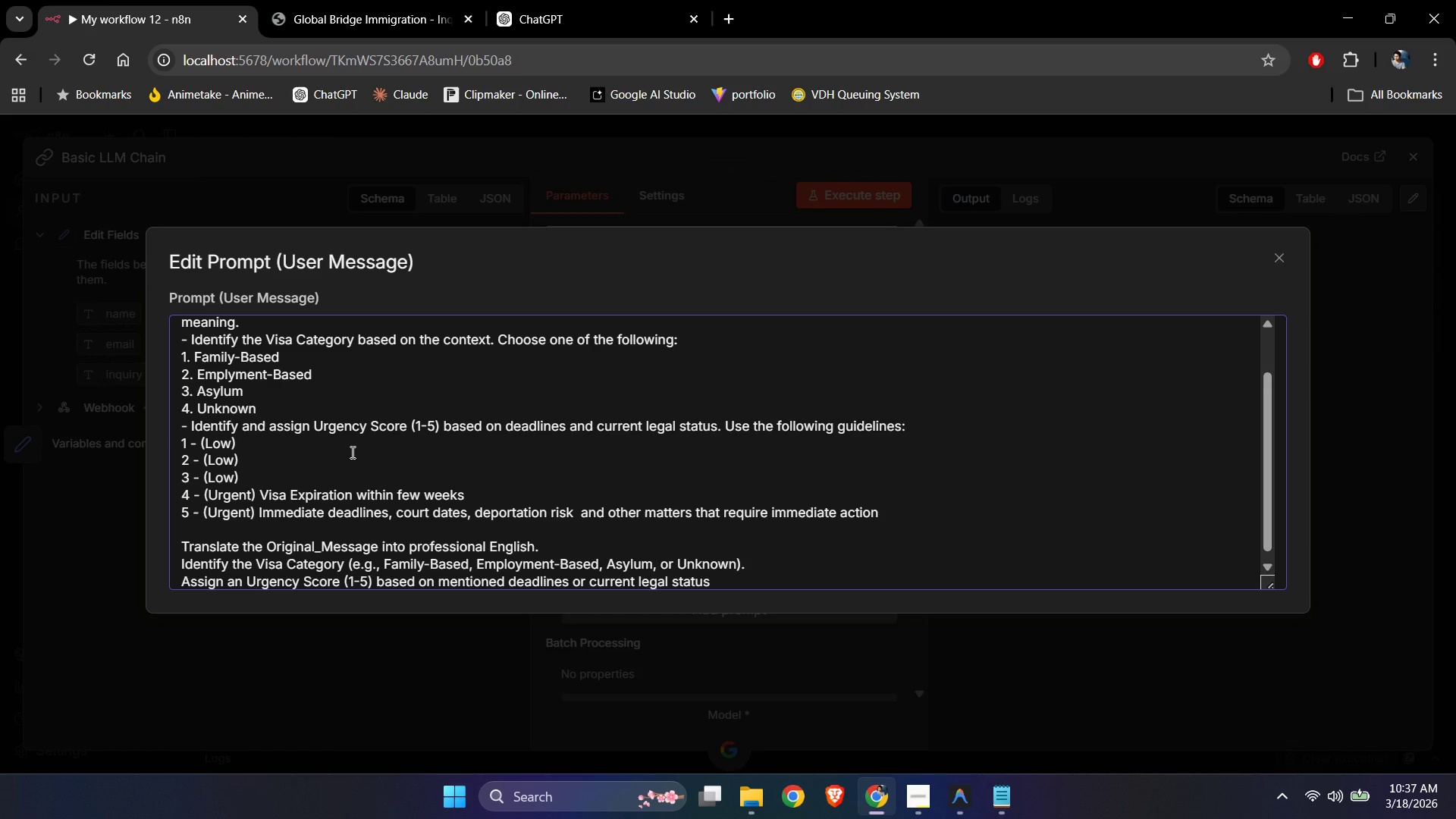 
key(ArrowUp)
 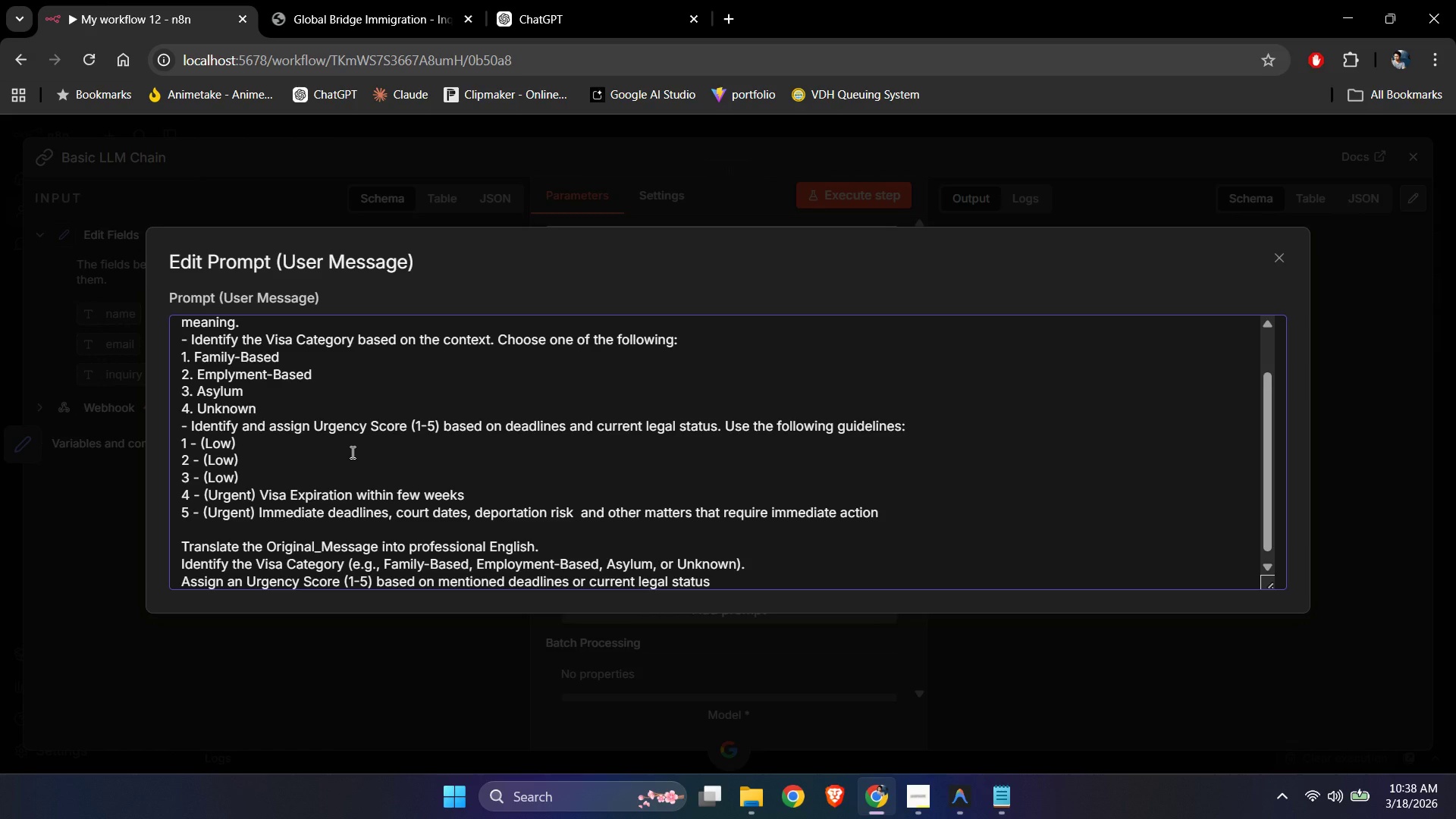 
wait(11.11)
 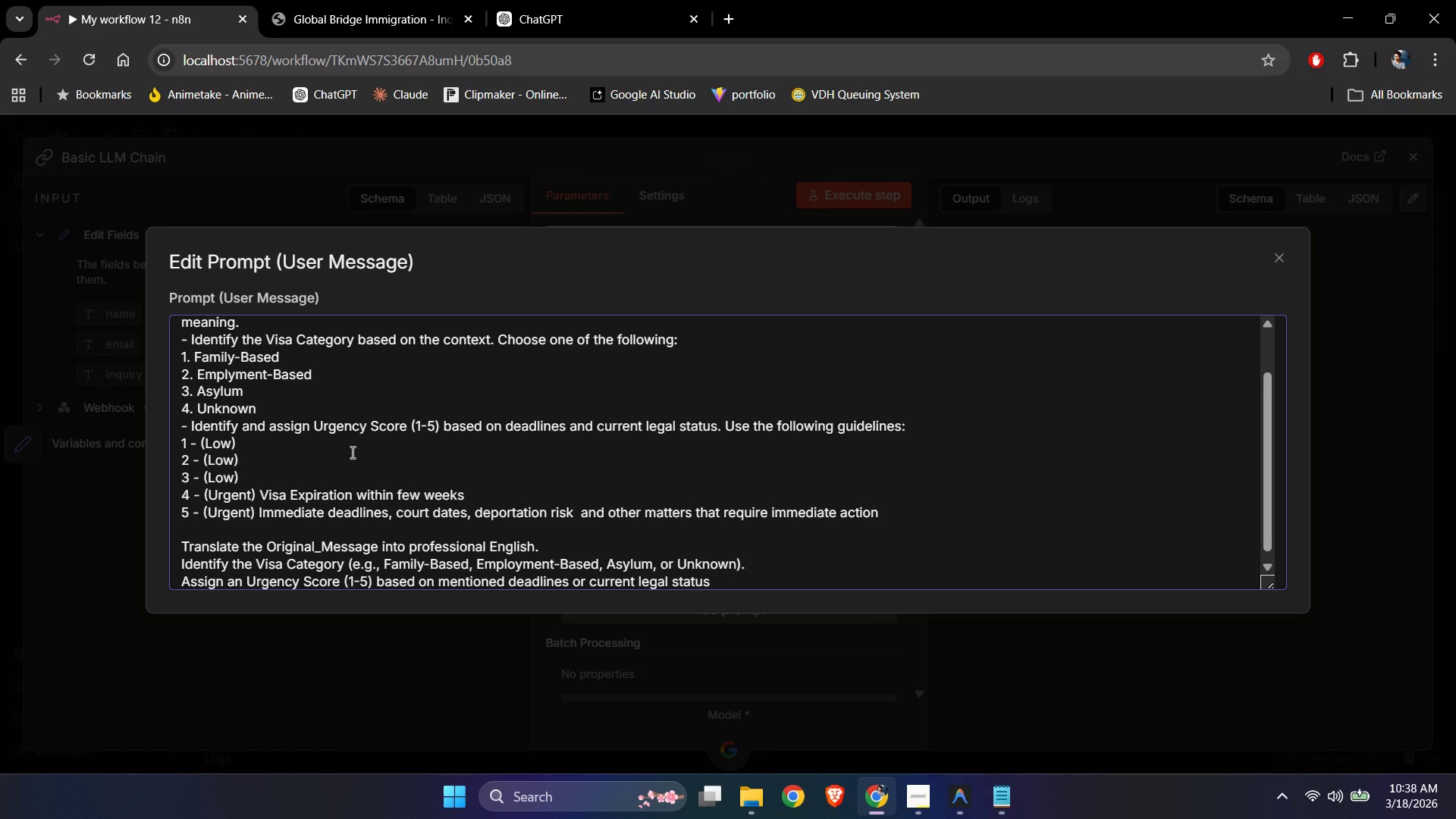 
key(ArrowUp)
 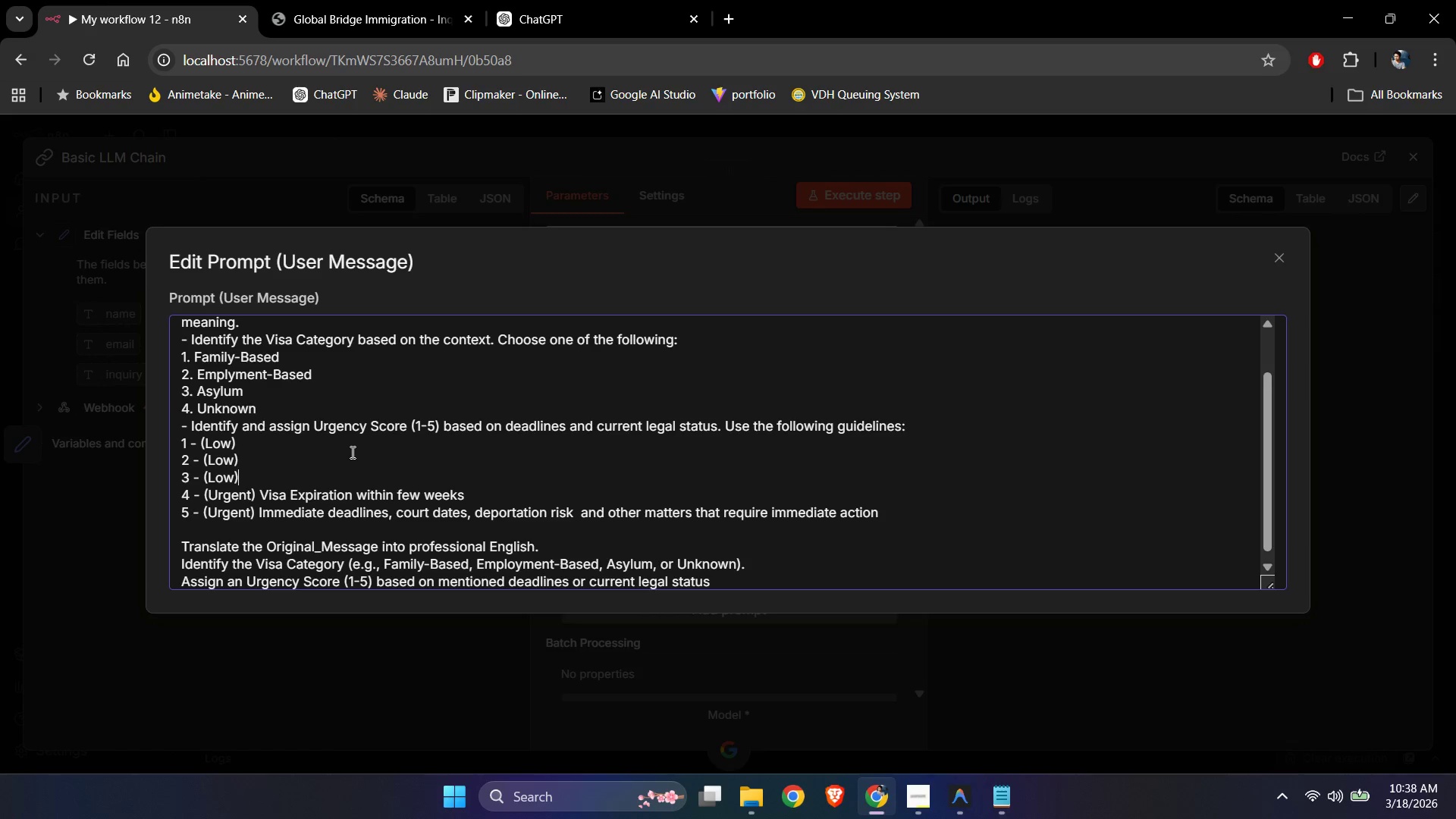 
key(Space)
 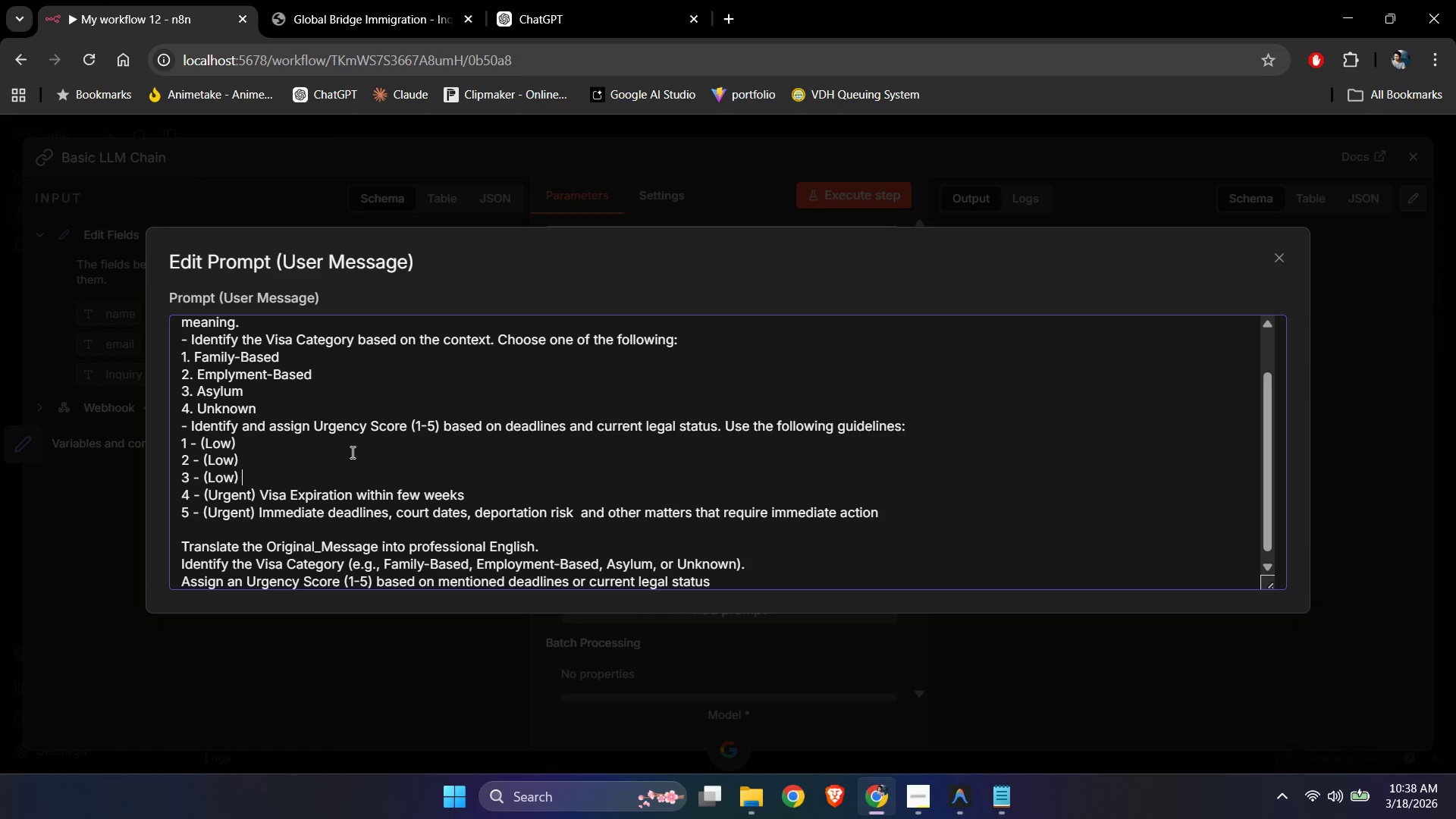 
key(NumpadSubtract)
 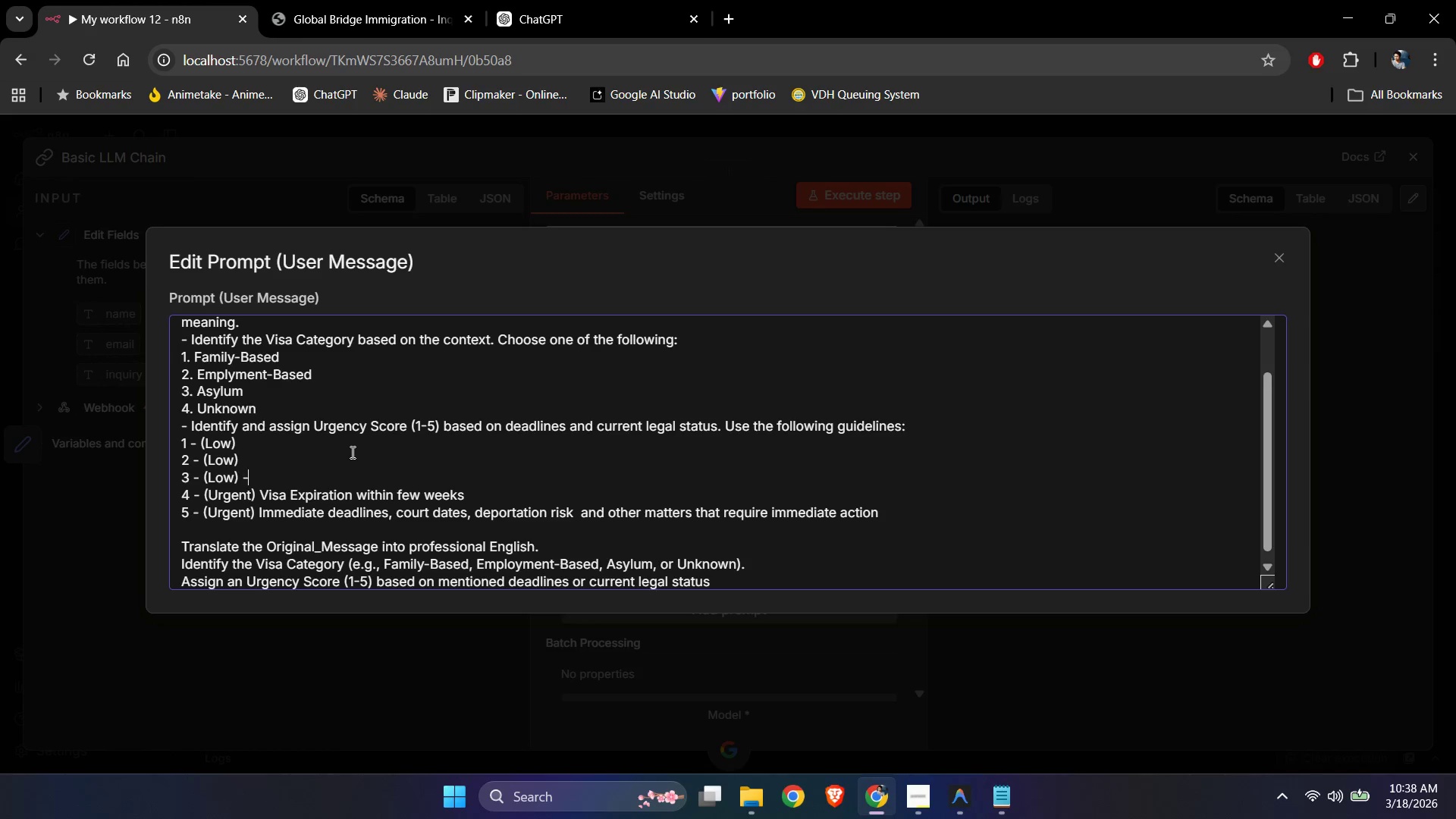 
key(Space)
 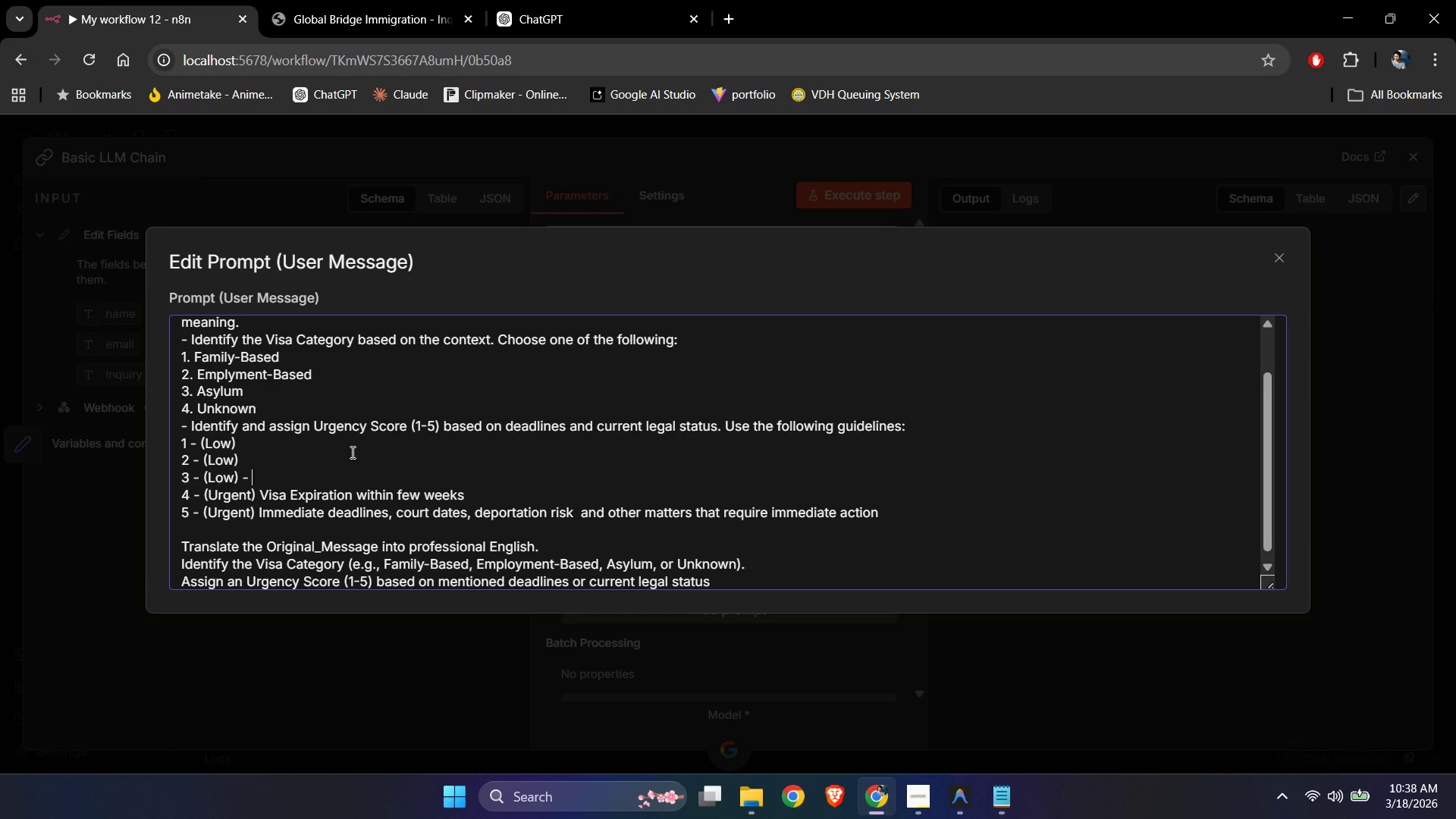 
wait(7.28)
 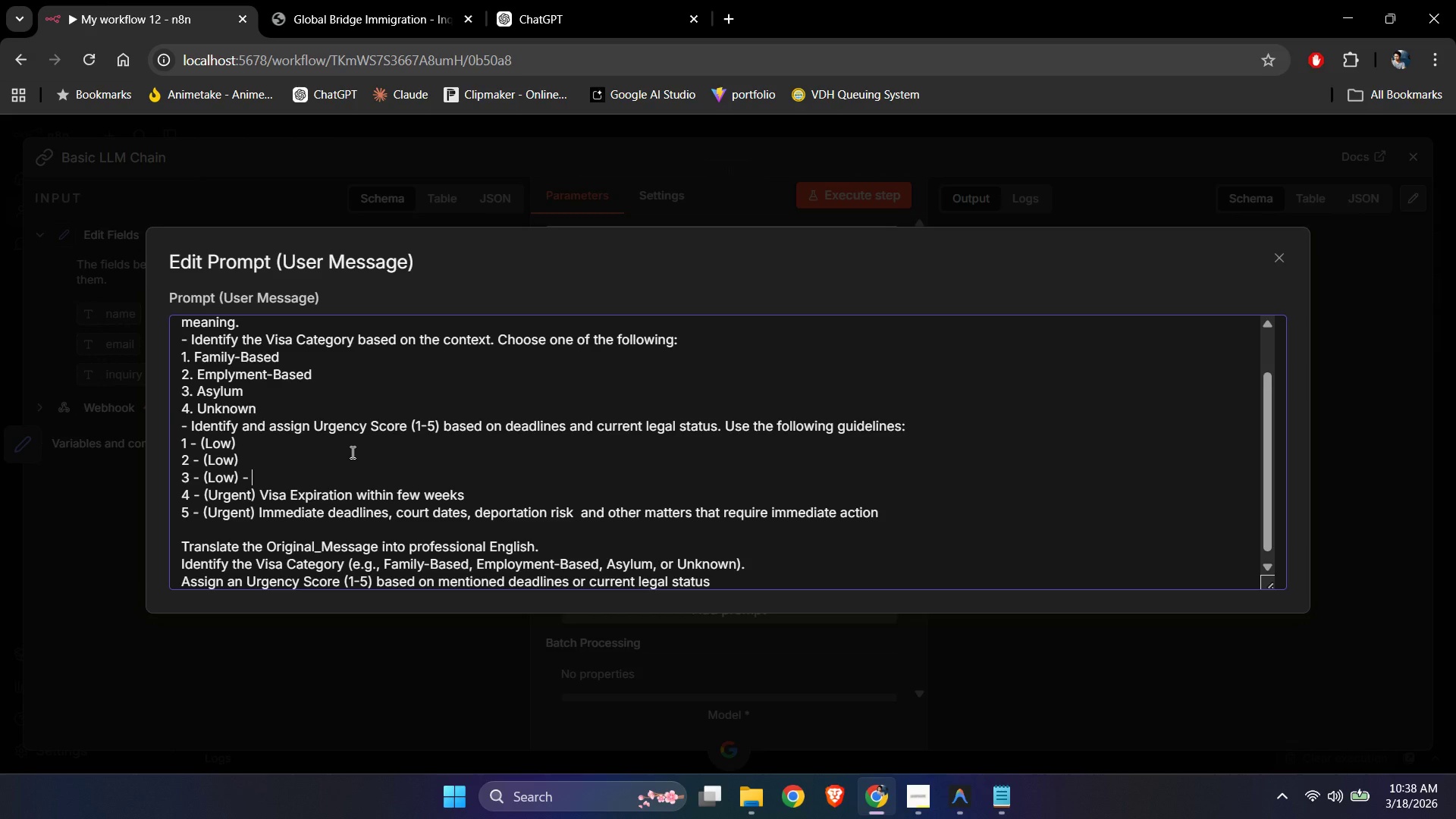 
key(ArrowDown)
 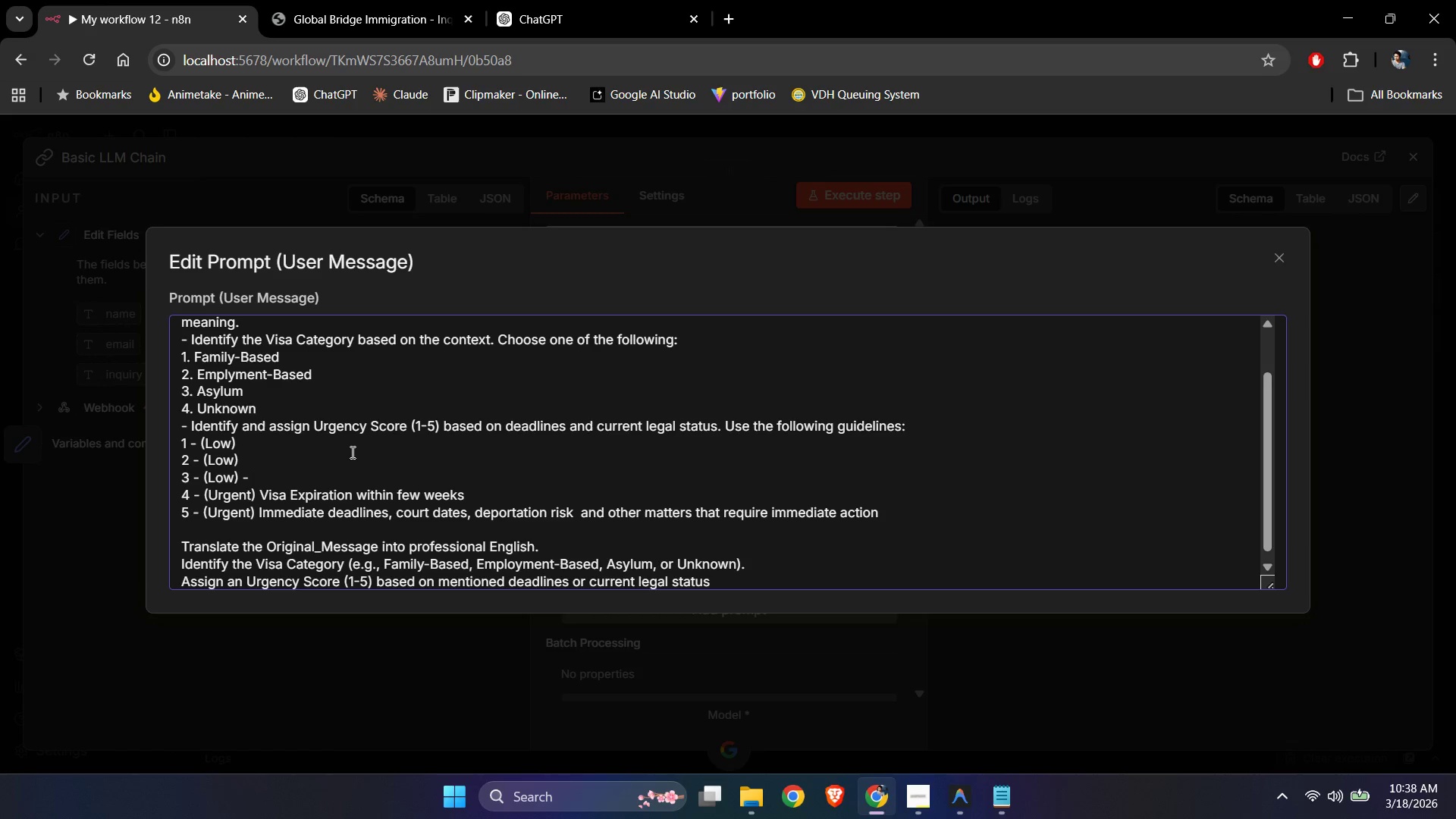 
type([End], other matters that require)
 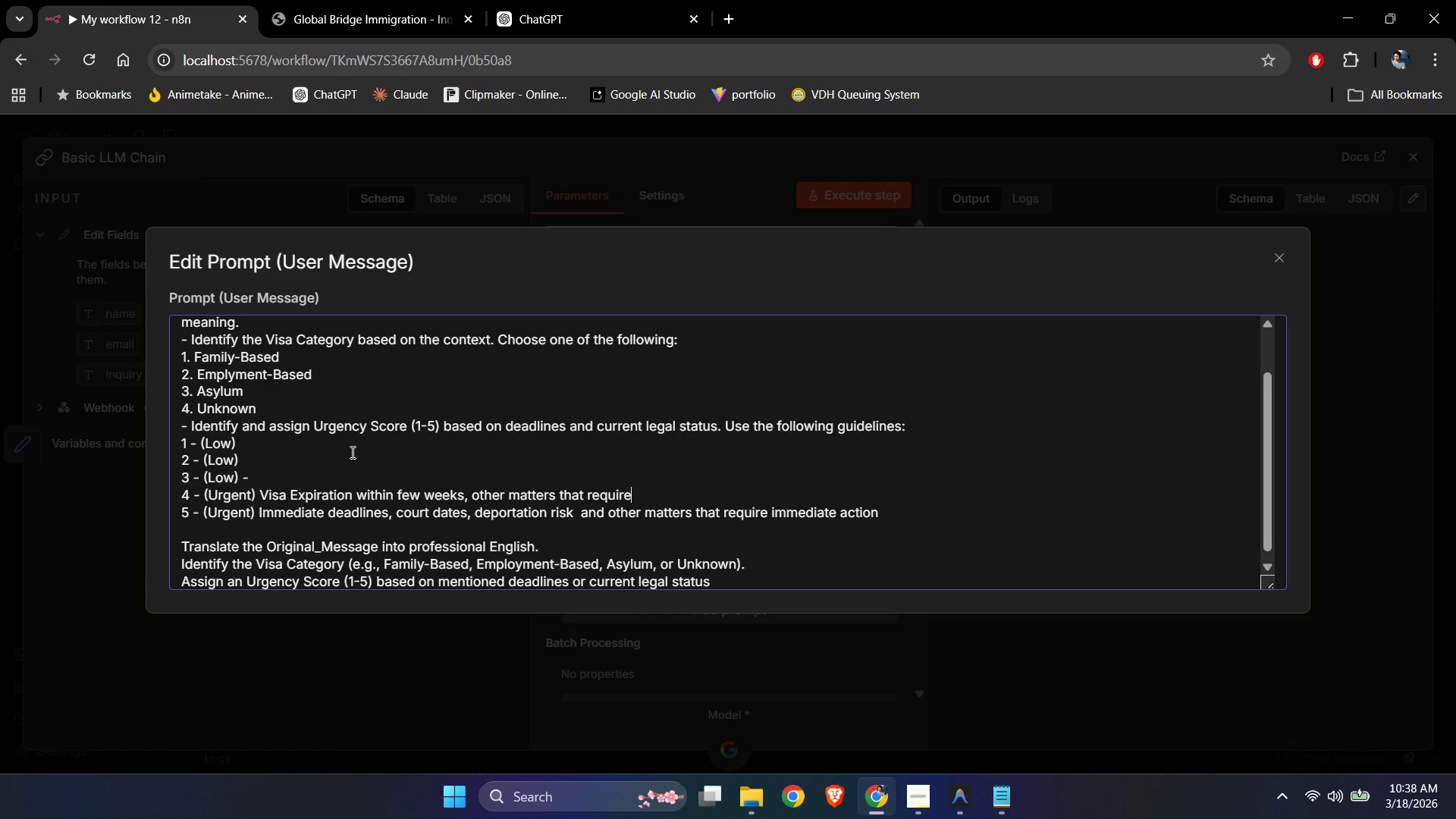 
type( action within few dys)
 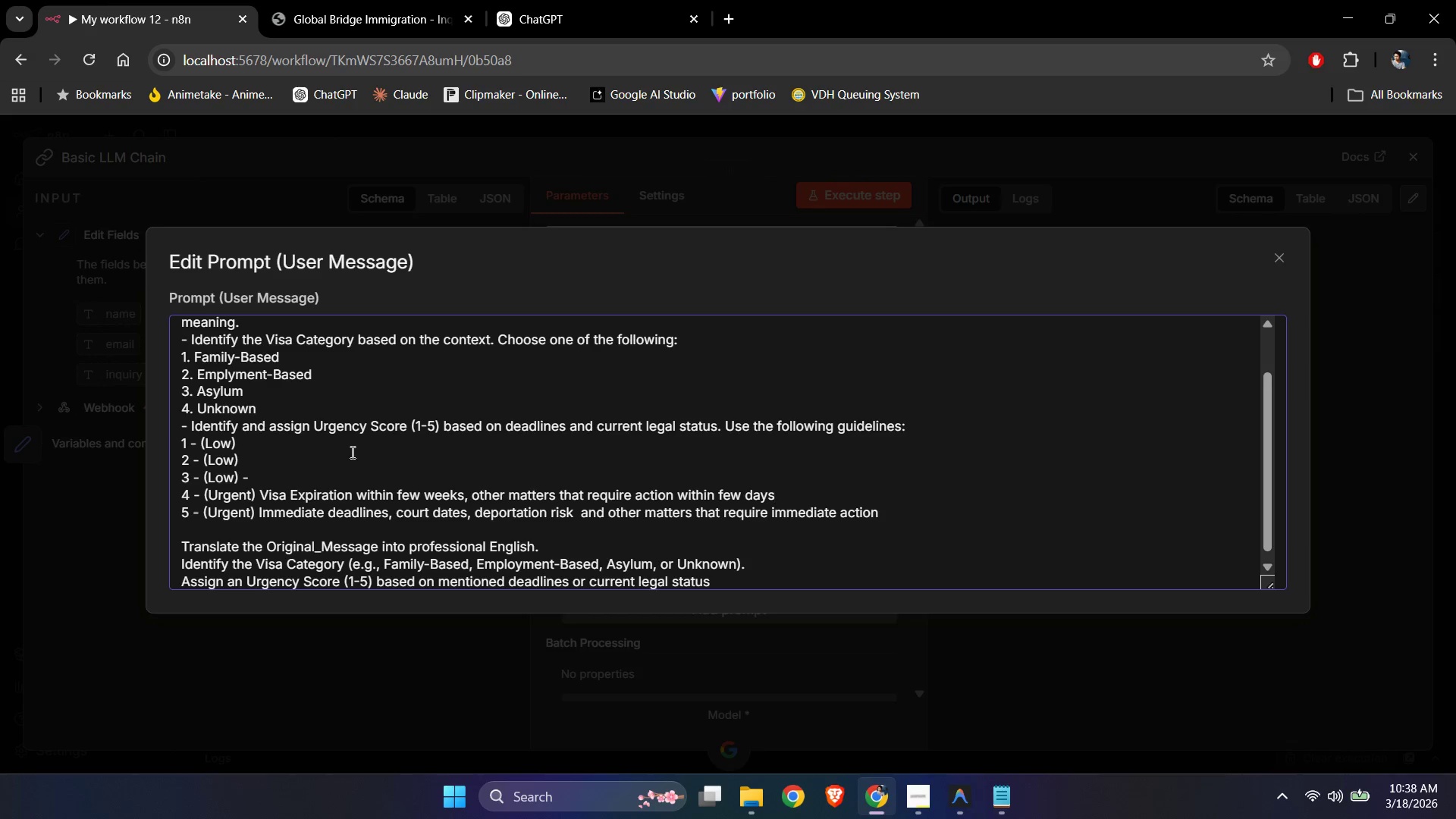 
wait(10.38)
 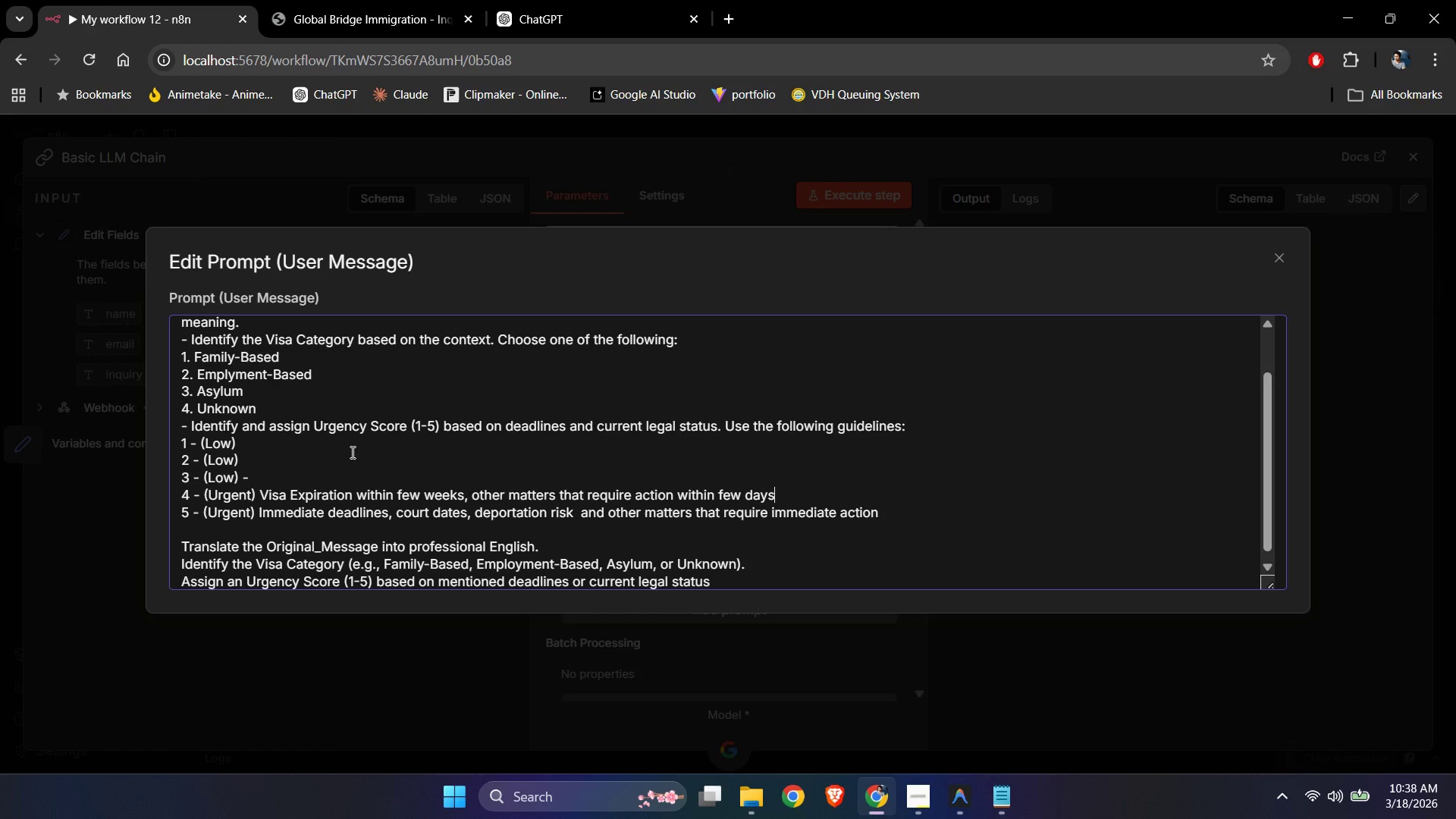 
left_click([538, 464])
 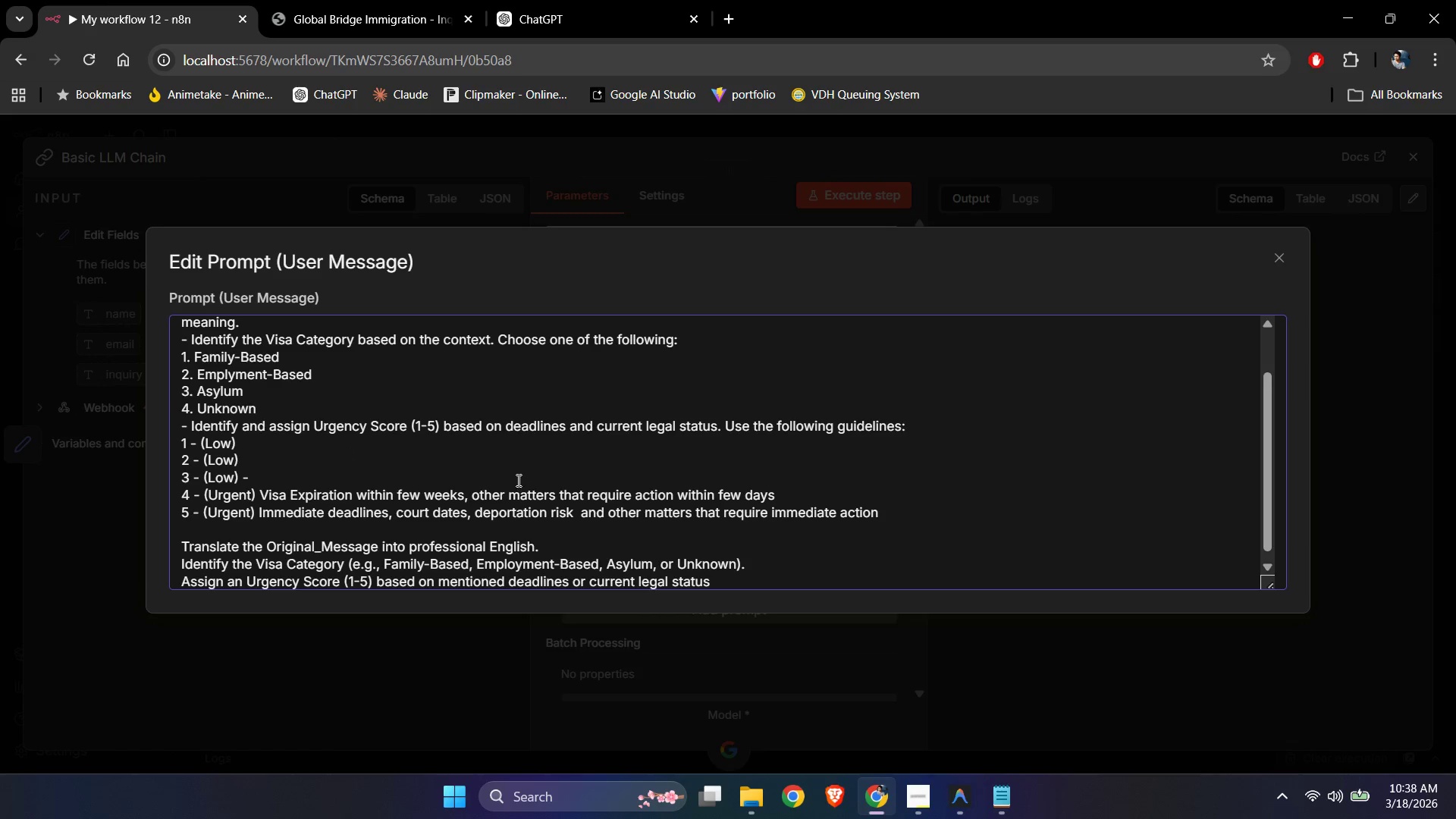 
left_click([517, 480])
 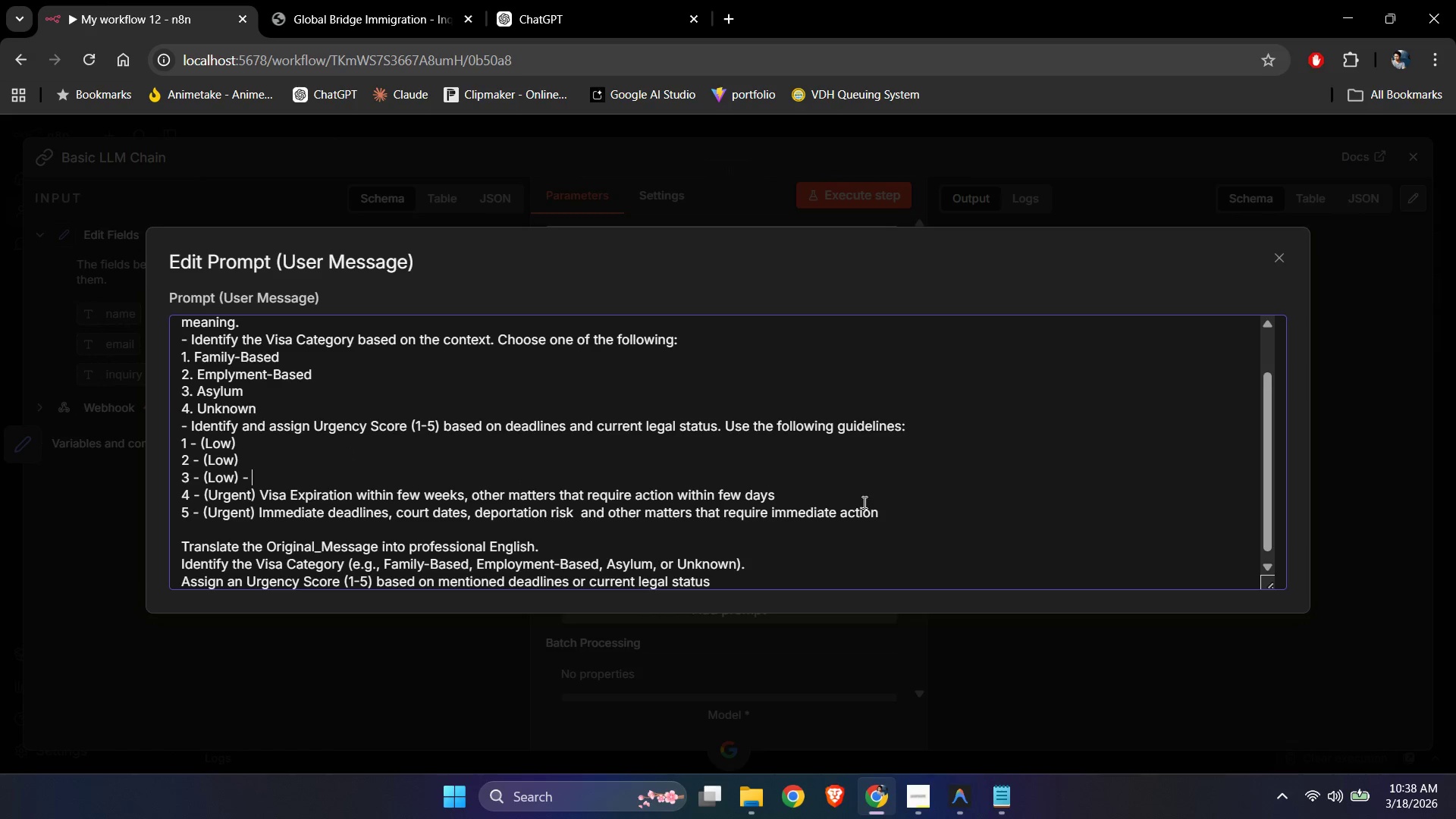 
key(Backspace)
 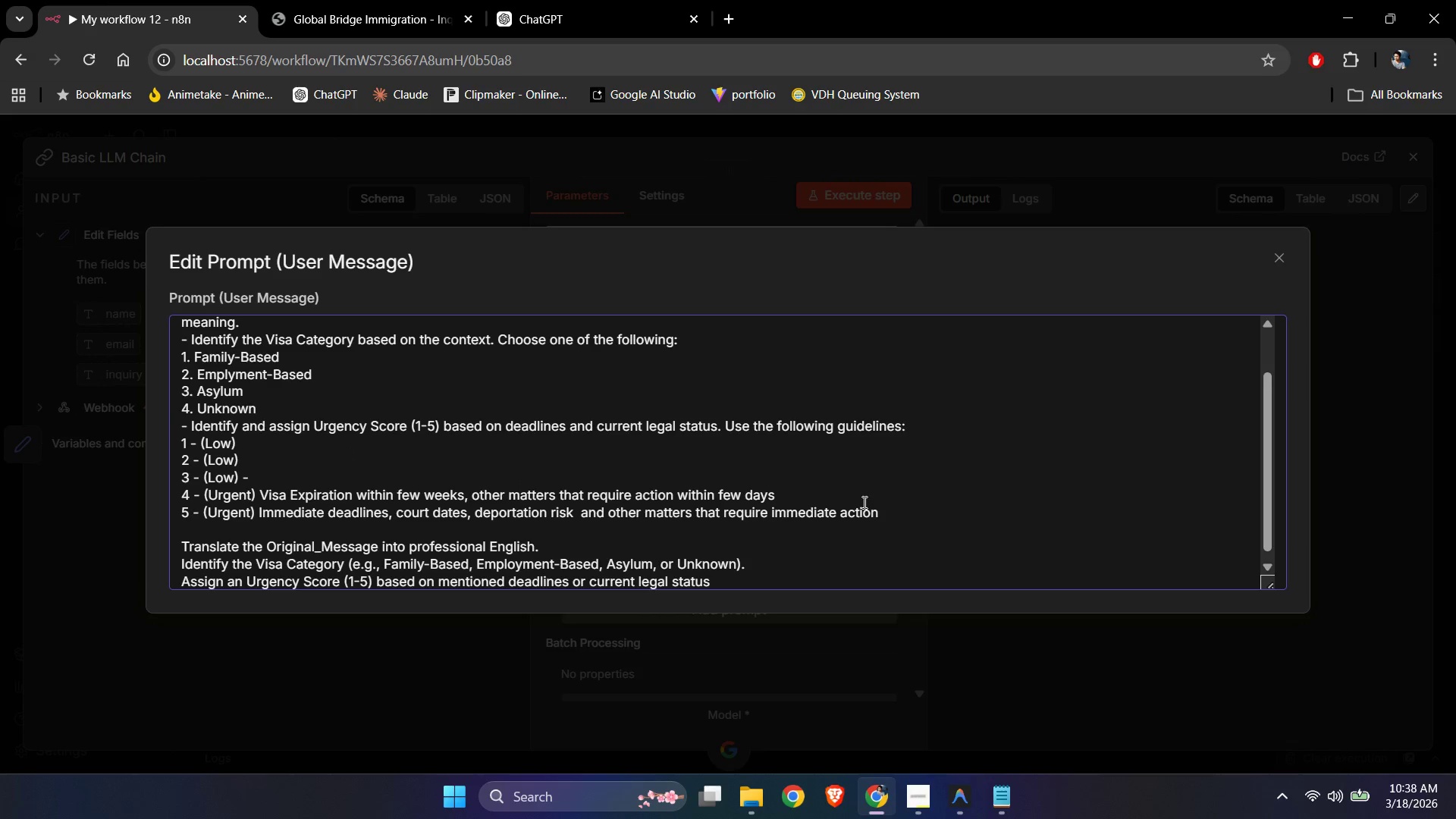 
key(Backspace)
 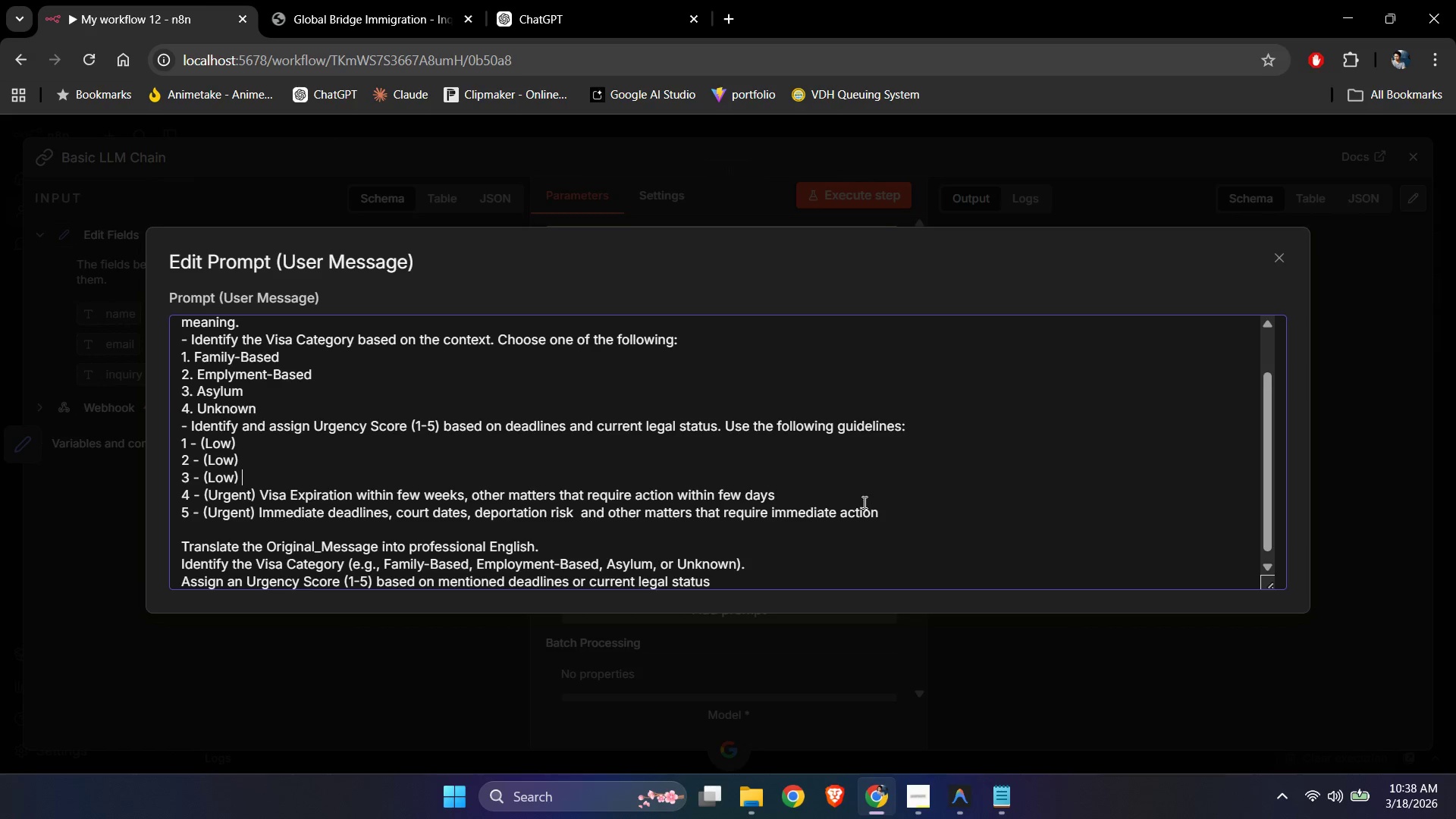 
wait(9.51)
 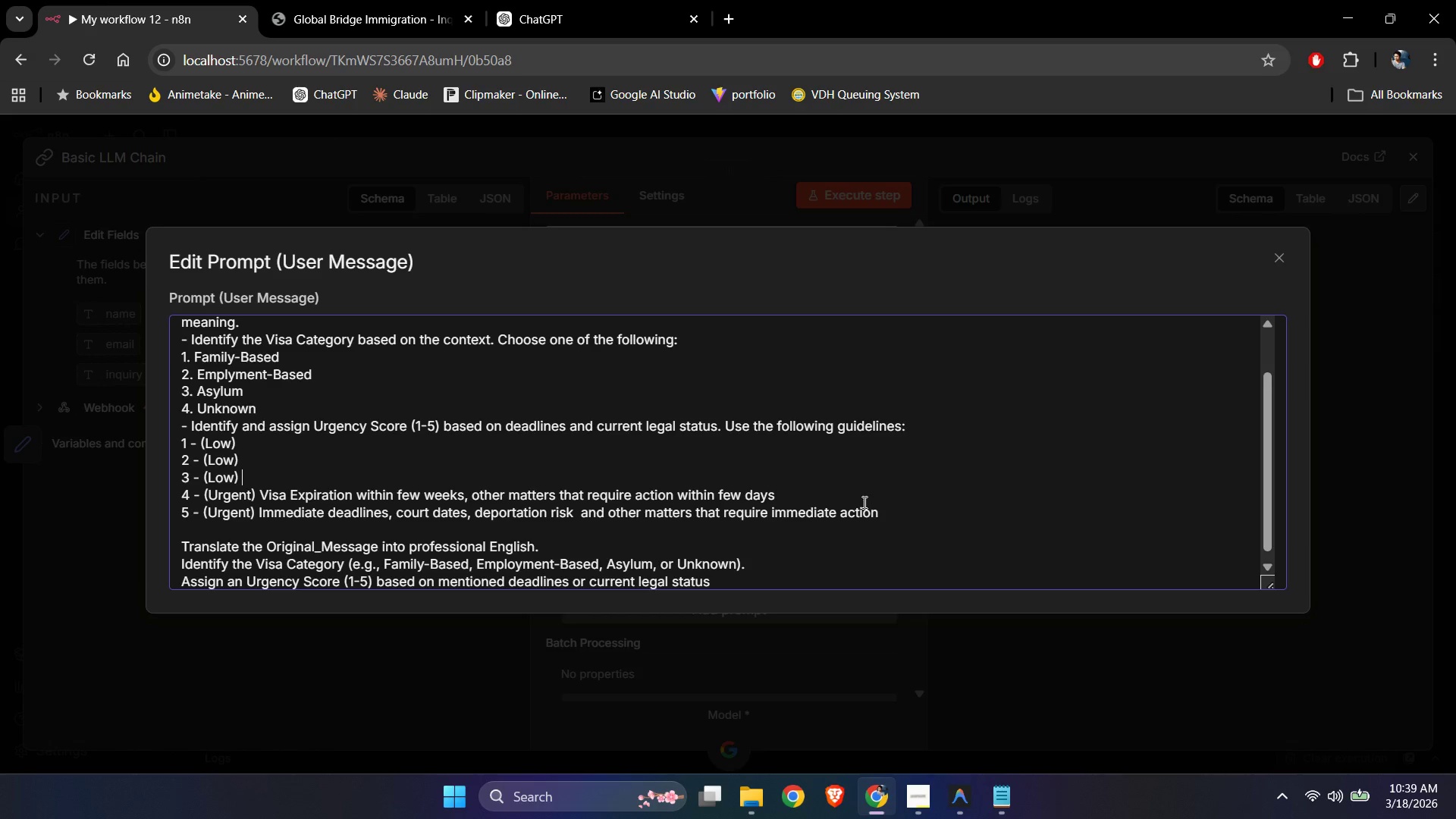 
type(On going )
 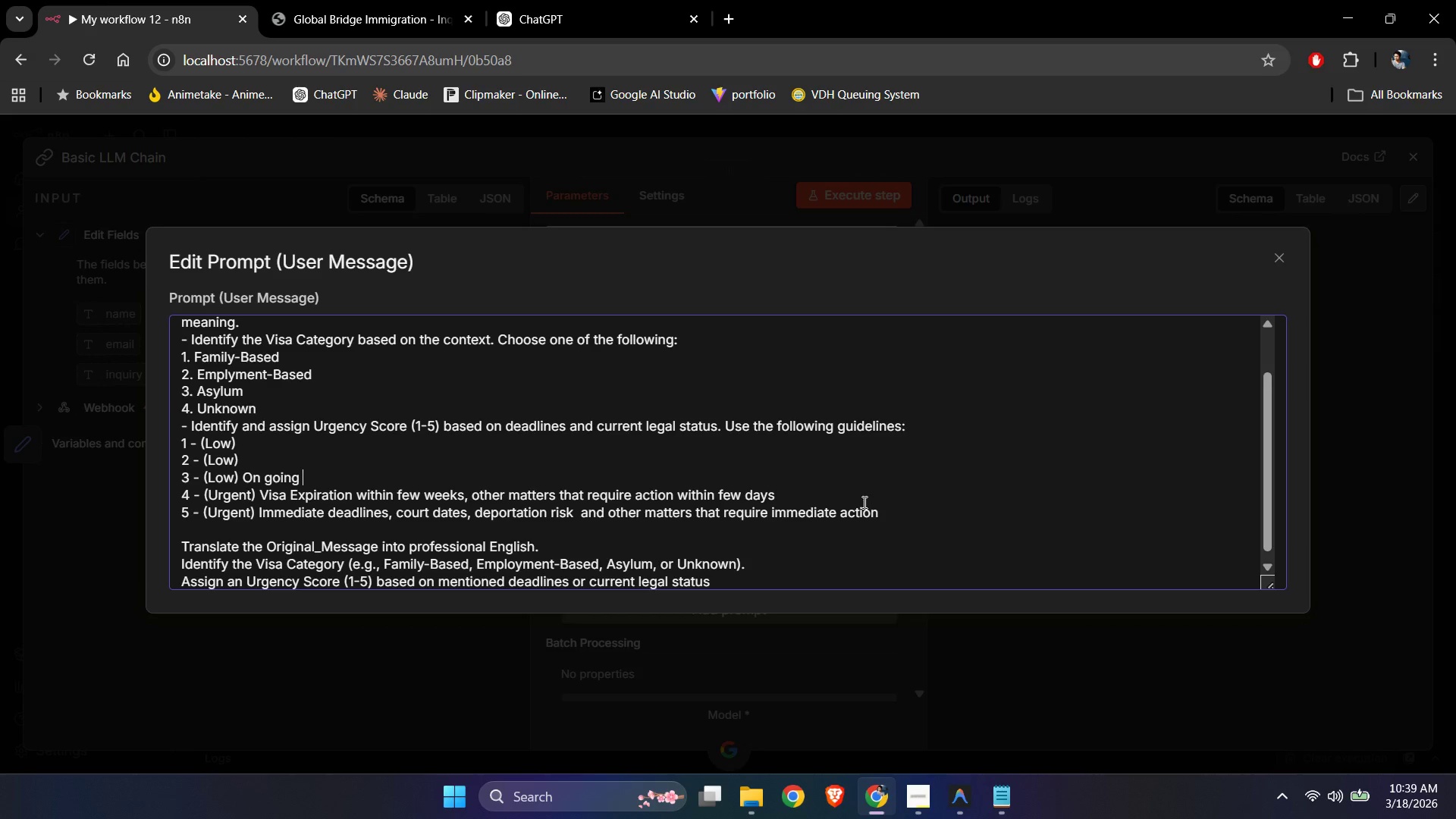 
wait(8.06)
 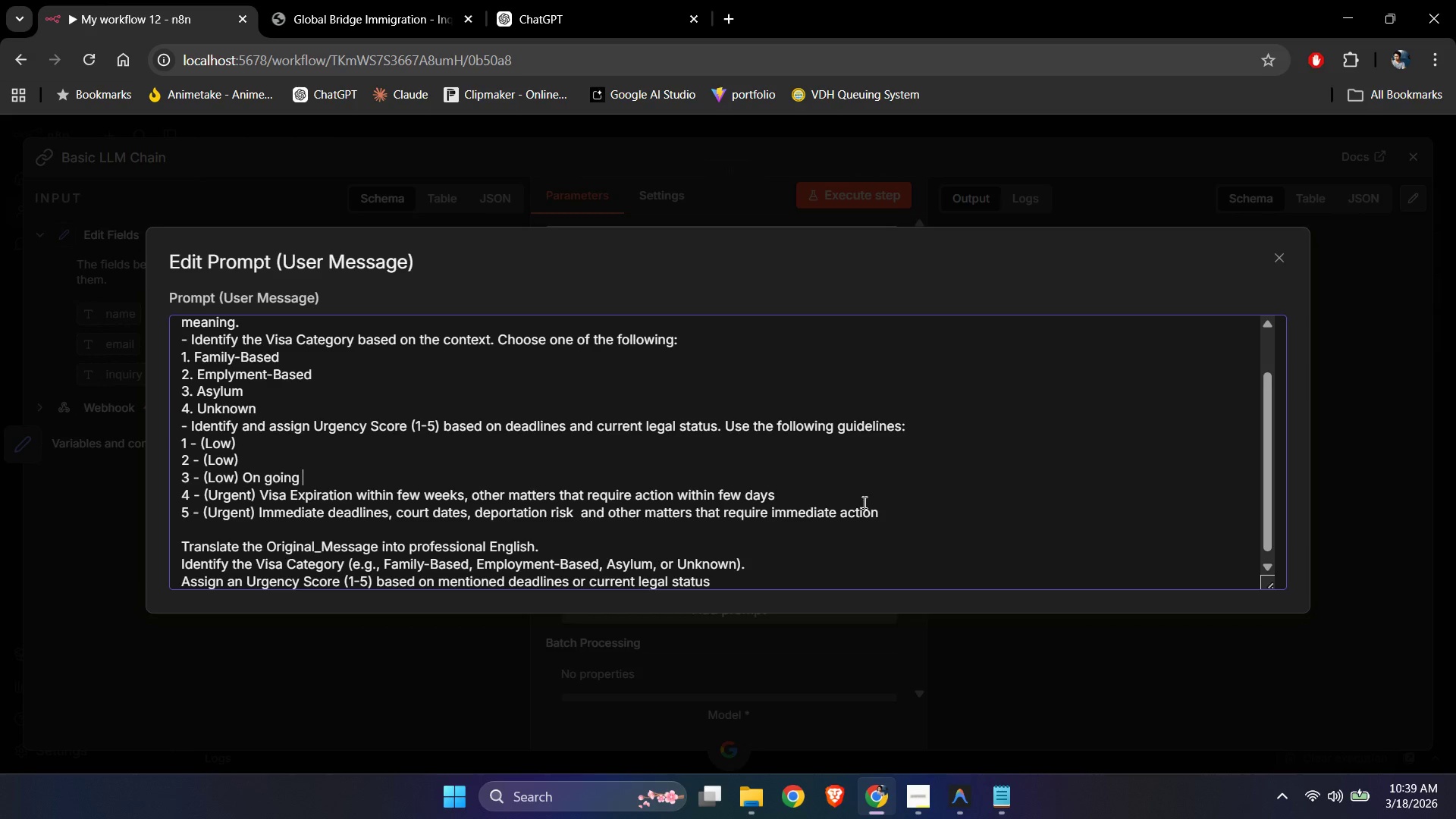 
type(case with som)
key(Backspace)
key(Backspace)
 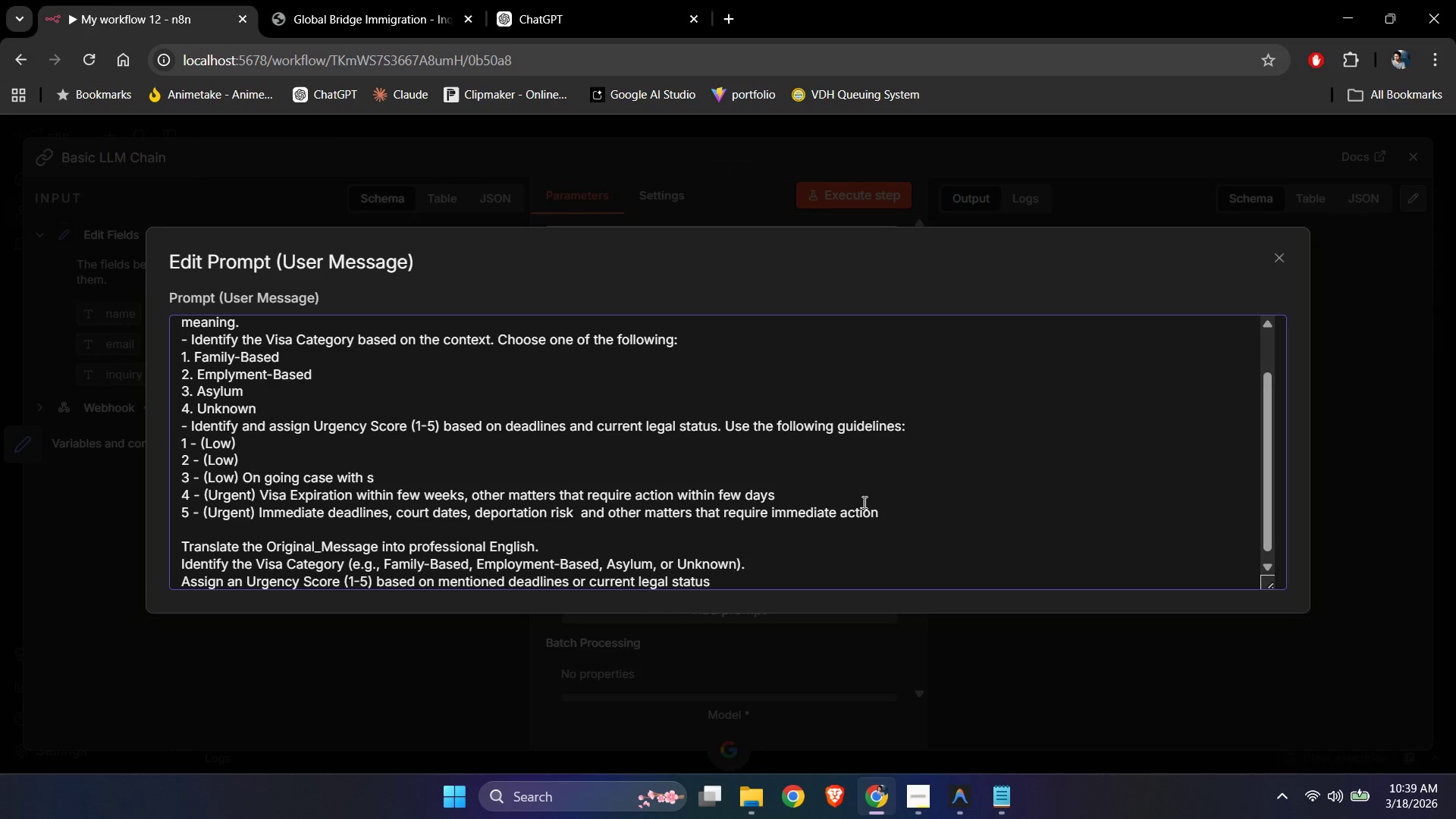 
type(ome time sens)
 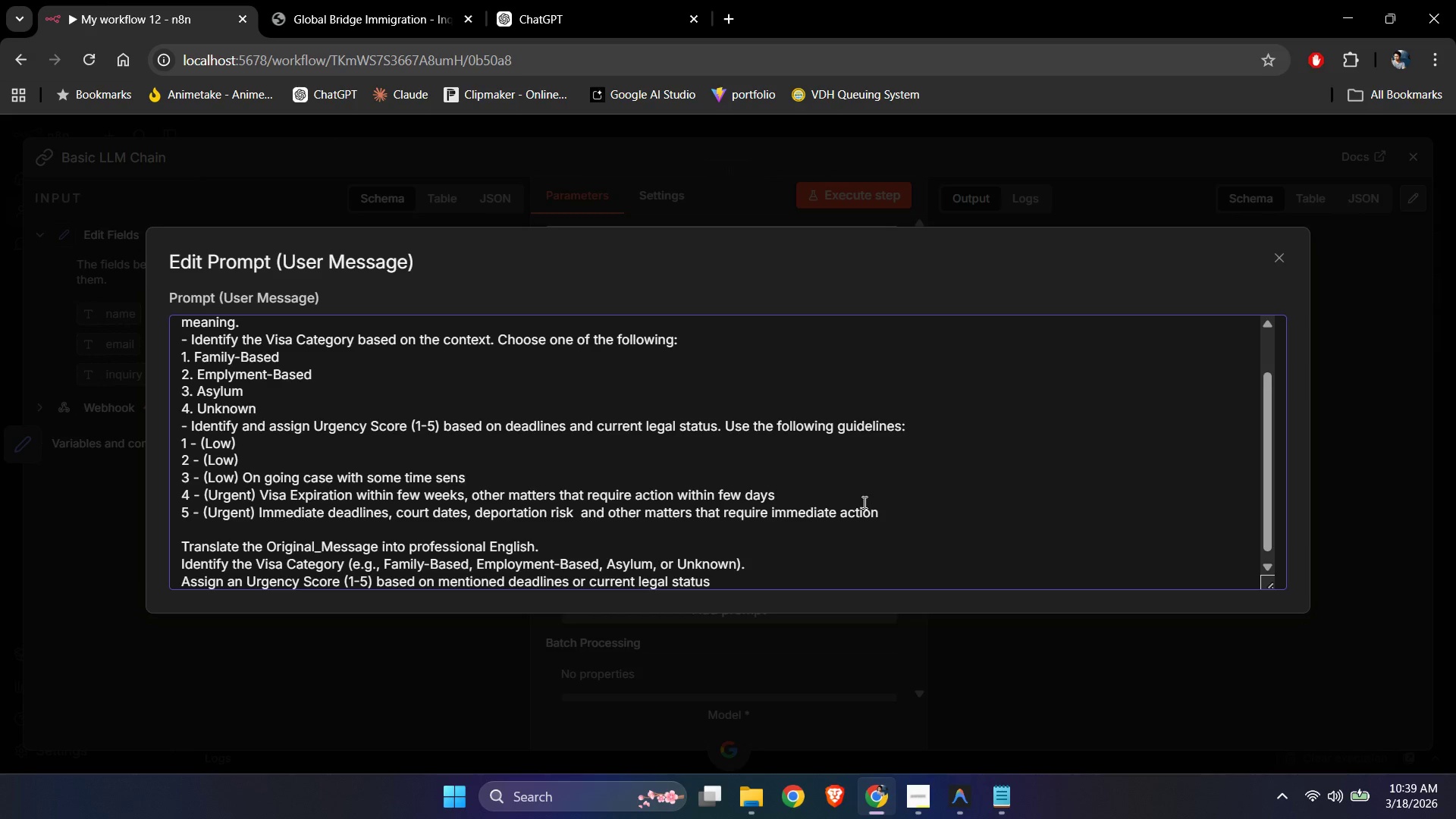 
key(Backspace)
type(sitivity)
 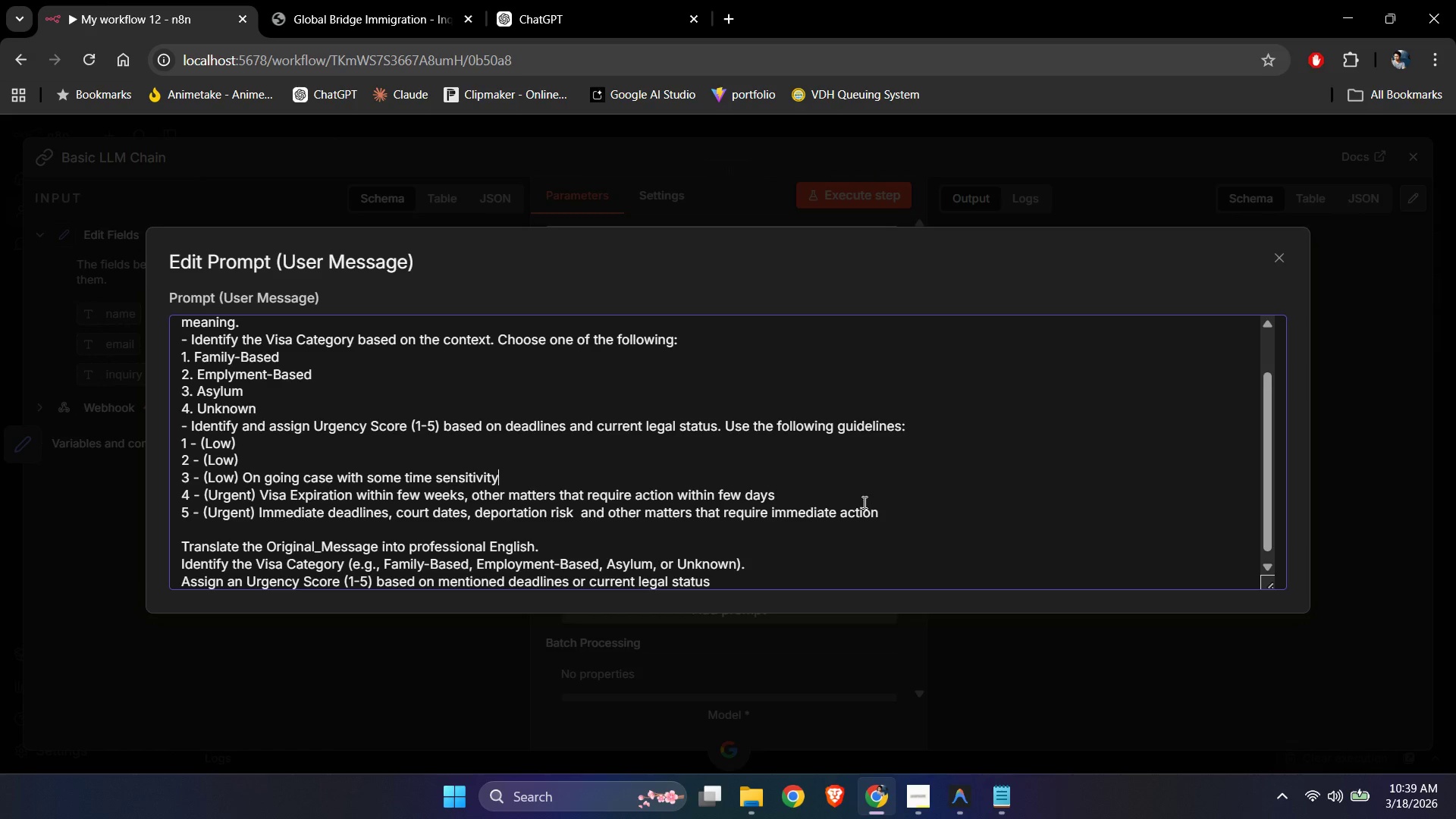 
key(ArrowUp)
 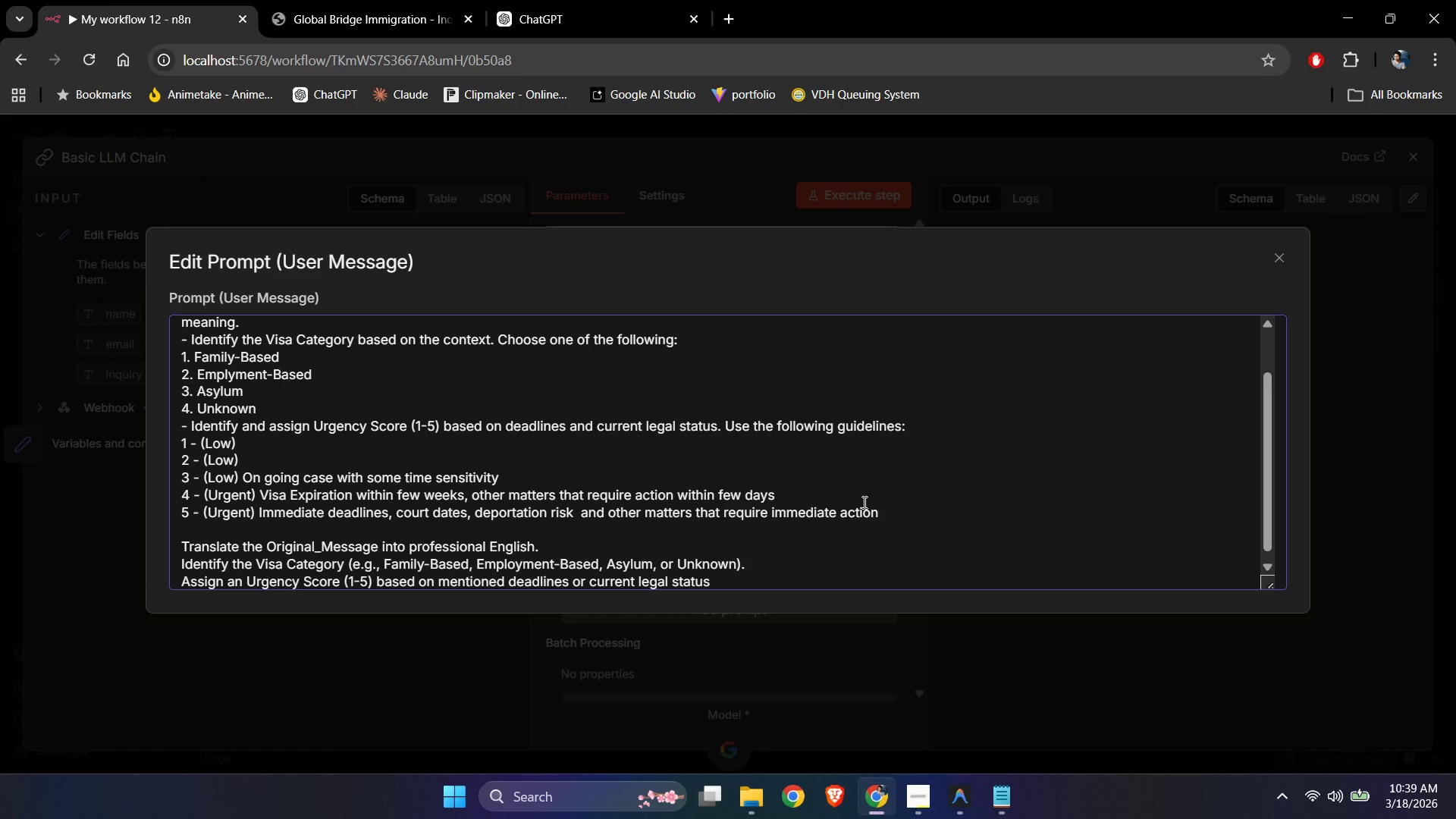 
type( General Inquiry, no immediate deadlines, )
 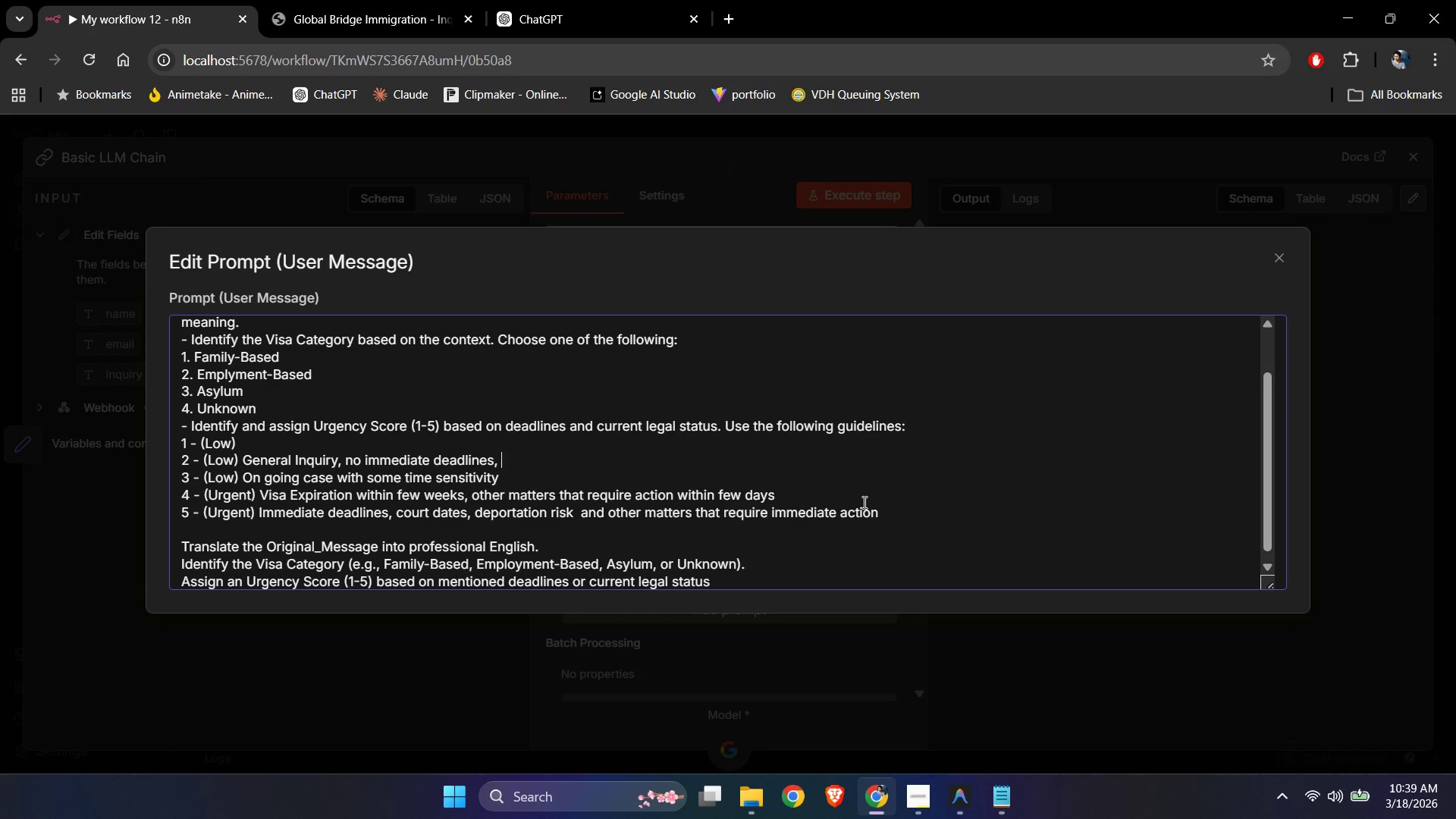 
wait(9.23)
 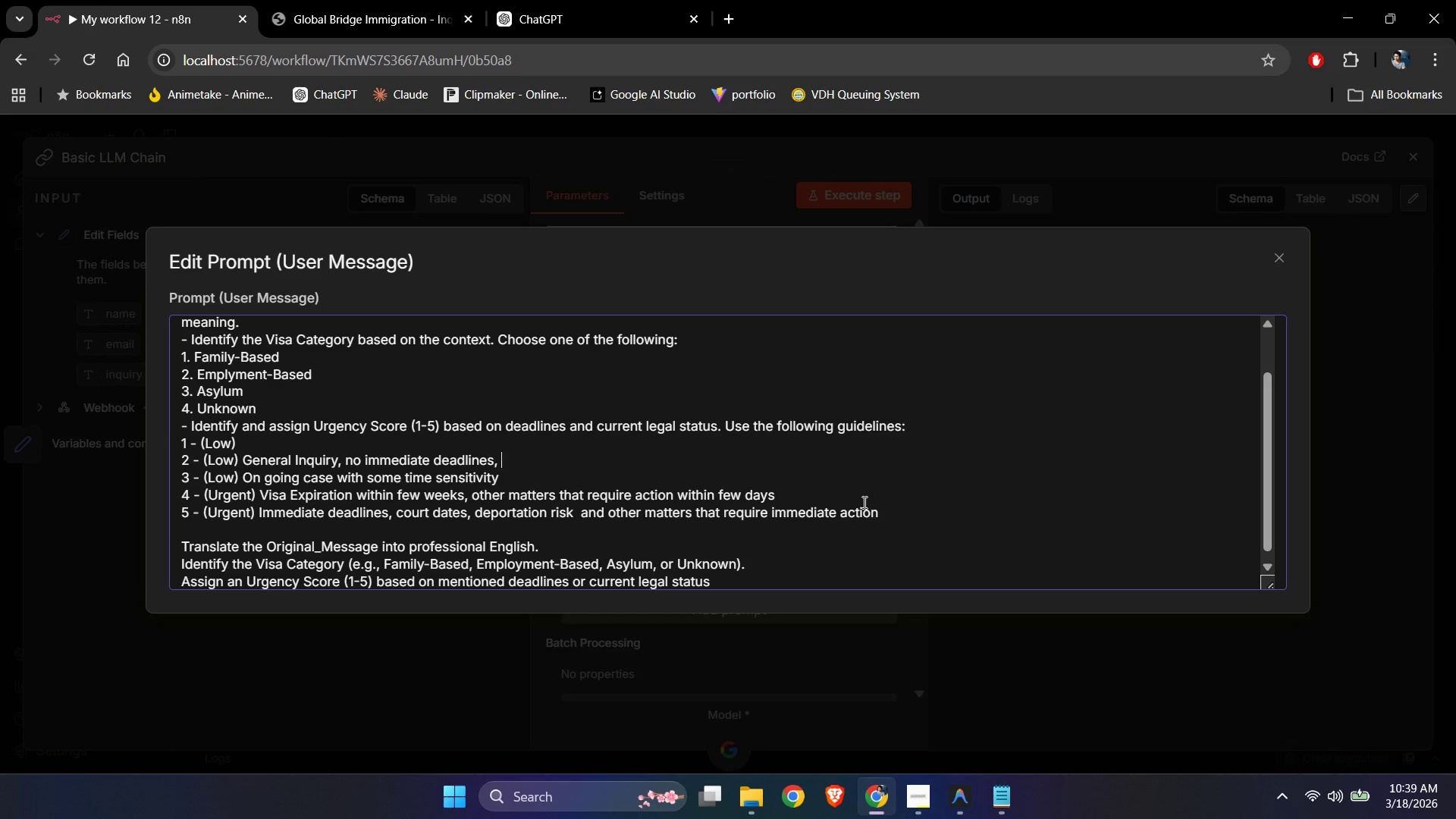 
key(Backspace)
 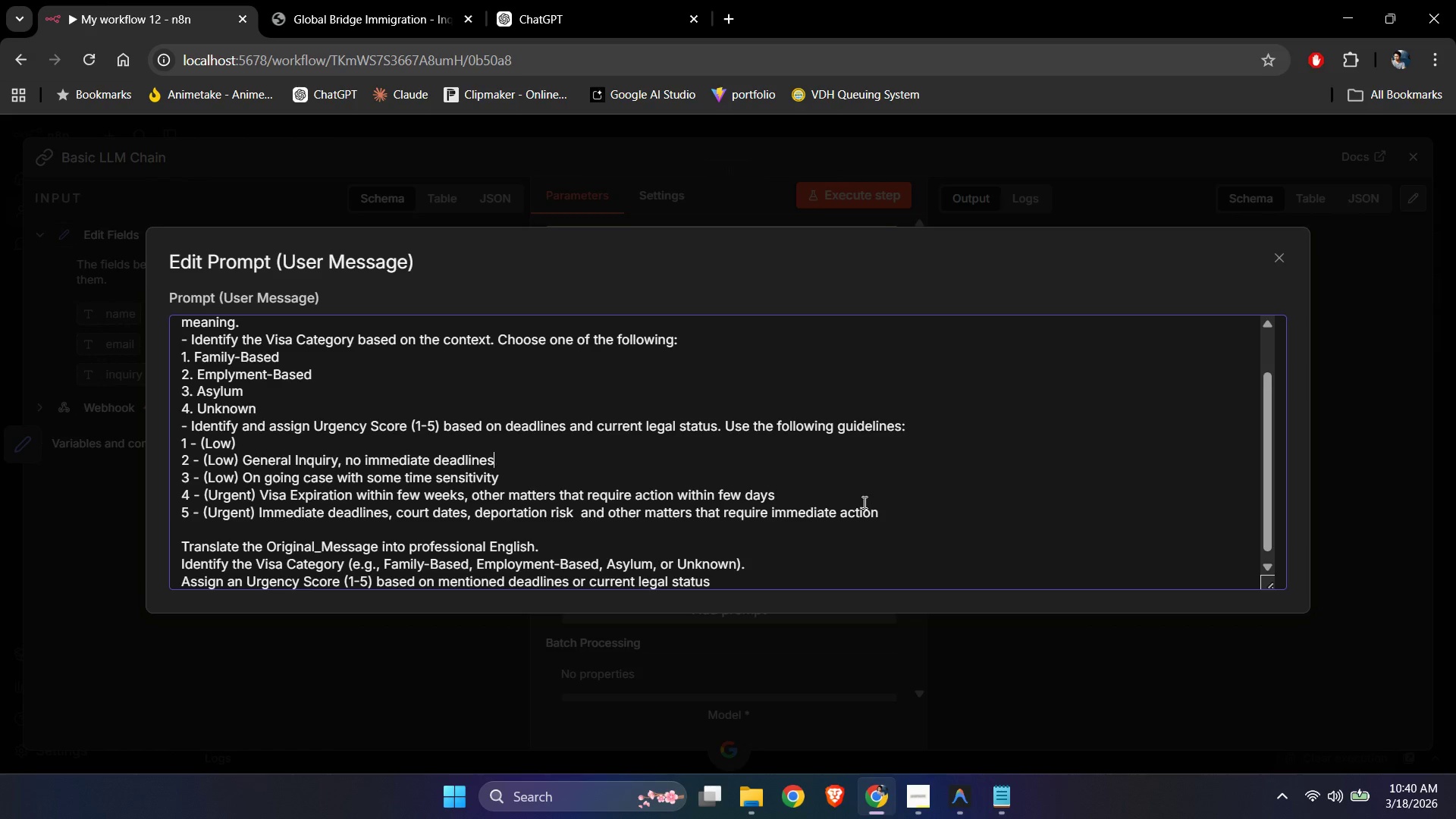 
key(Backspace)
 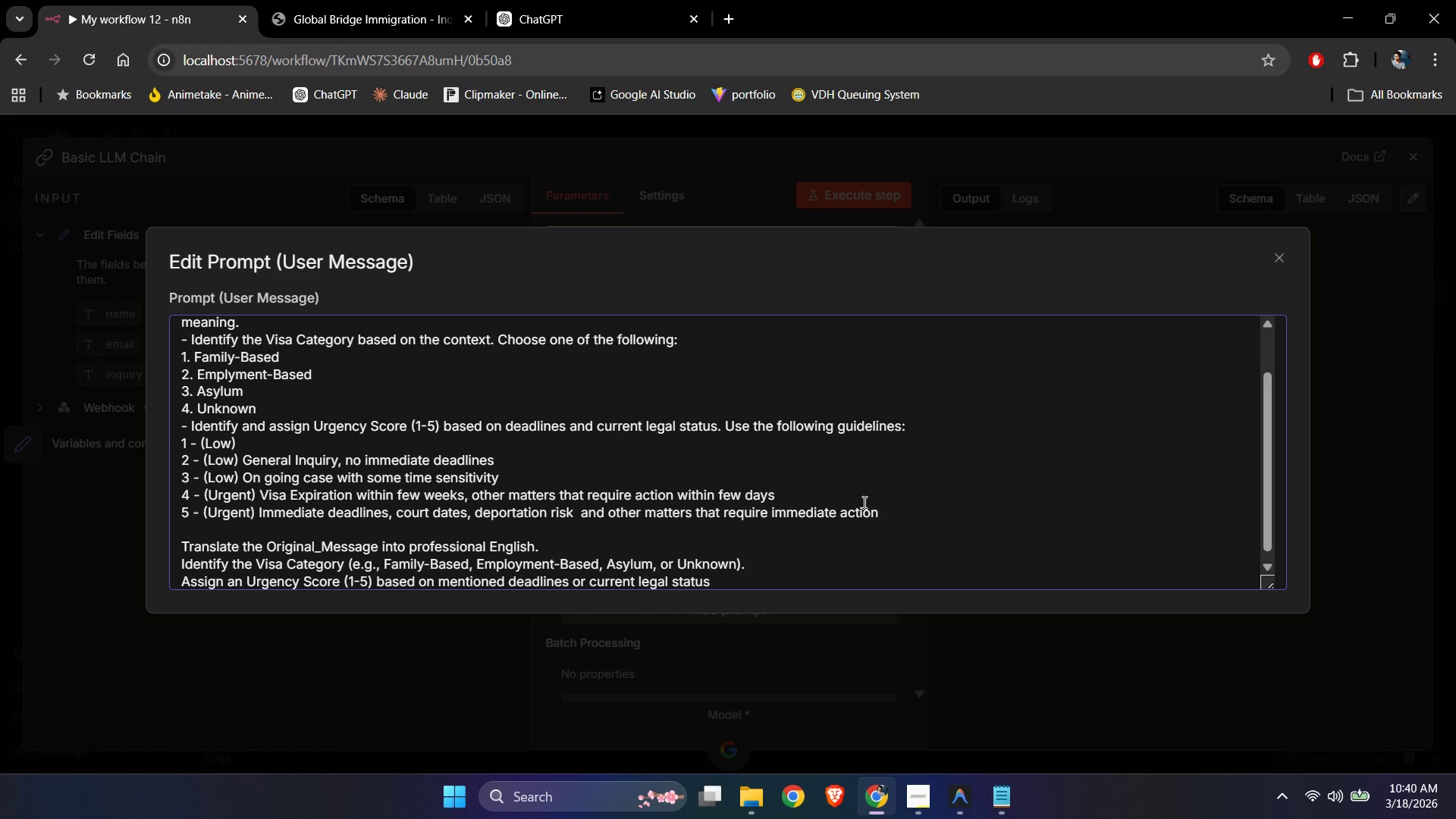 
key(ArrowUp)
 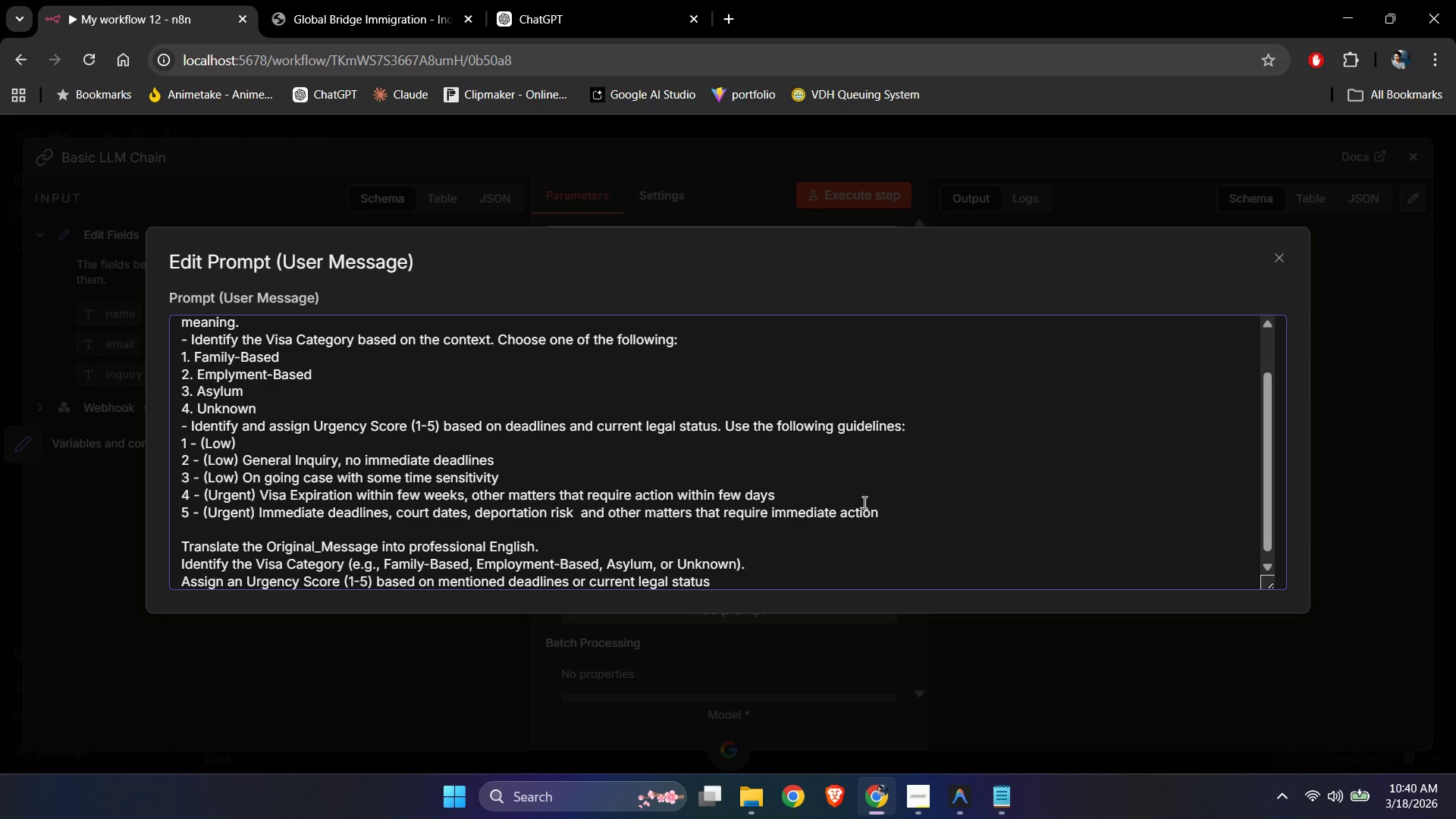 
type(General Questions)
 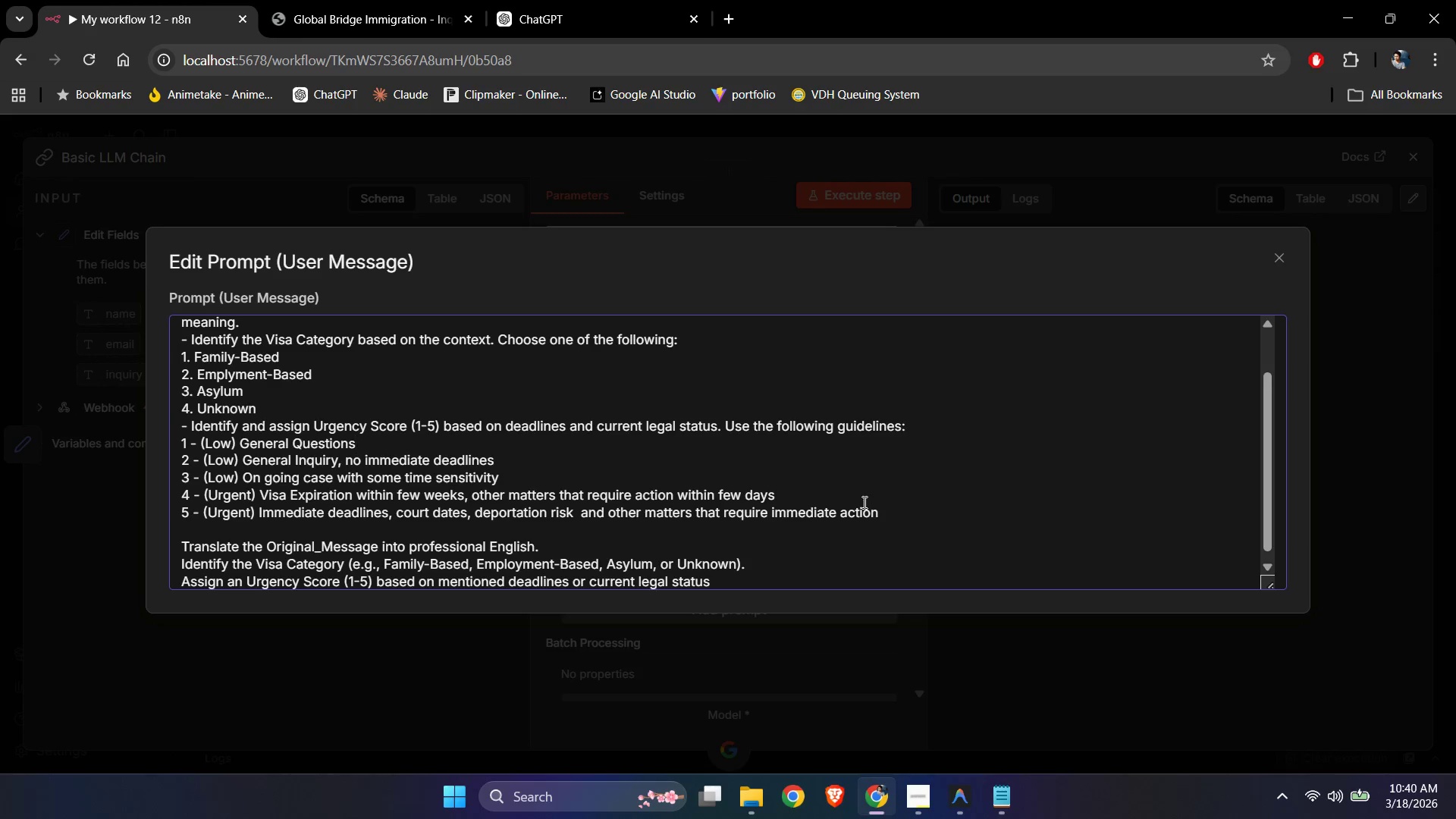 
type( )
key(Backspace)
type( or casual)
 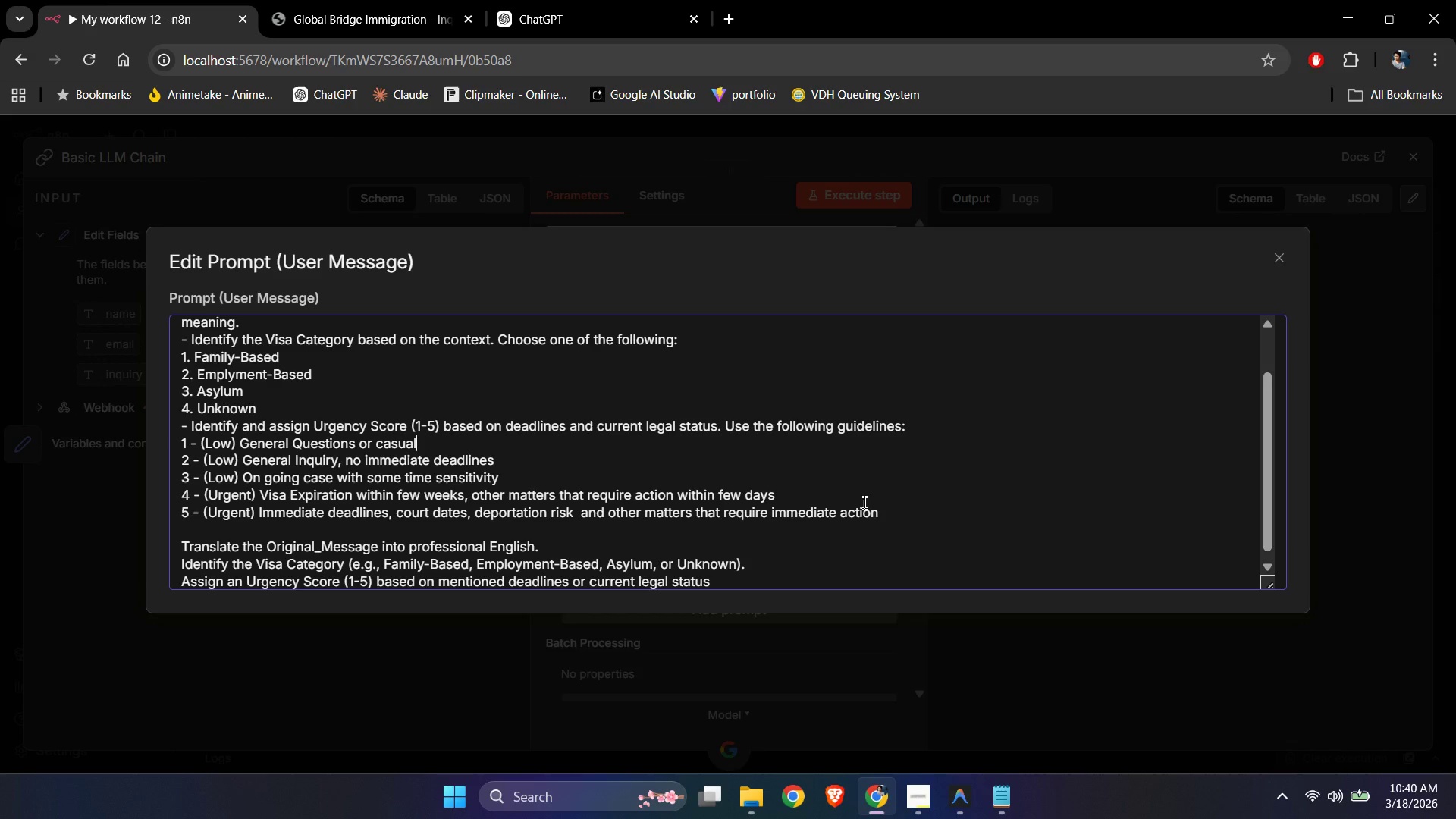 
wait(11.52)
 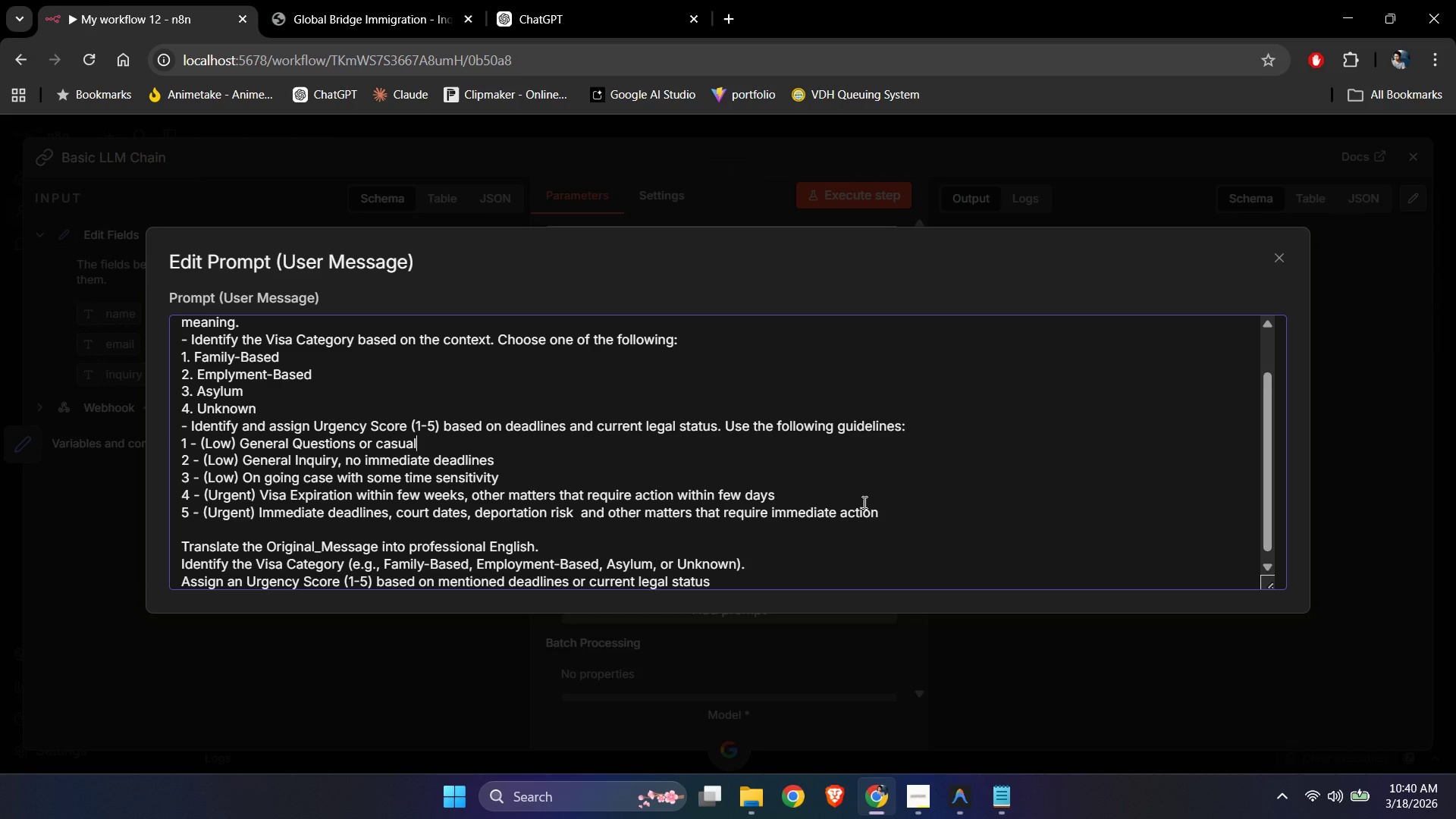 
key(Backspace)
 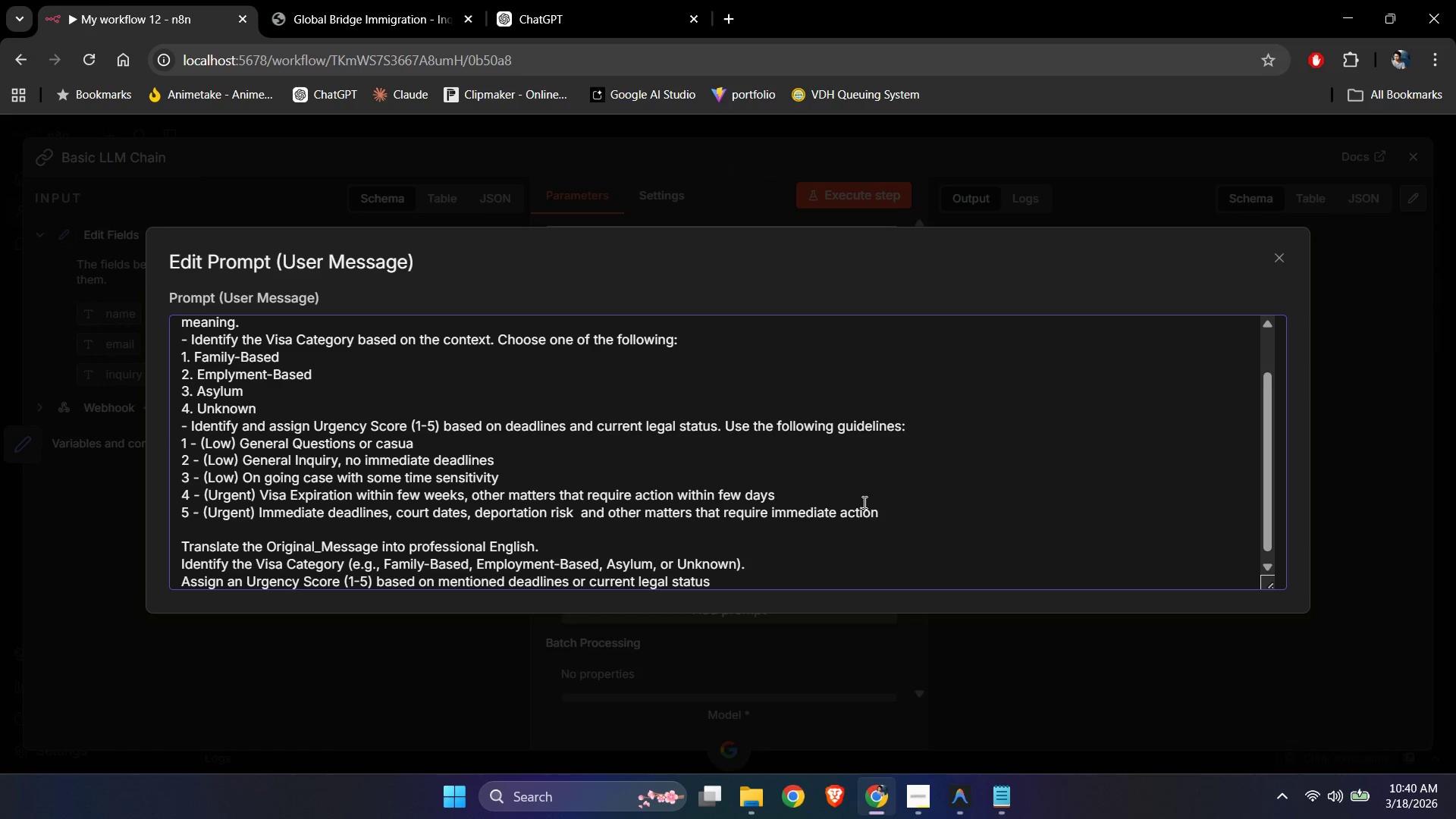 
key(Backspace)
 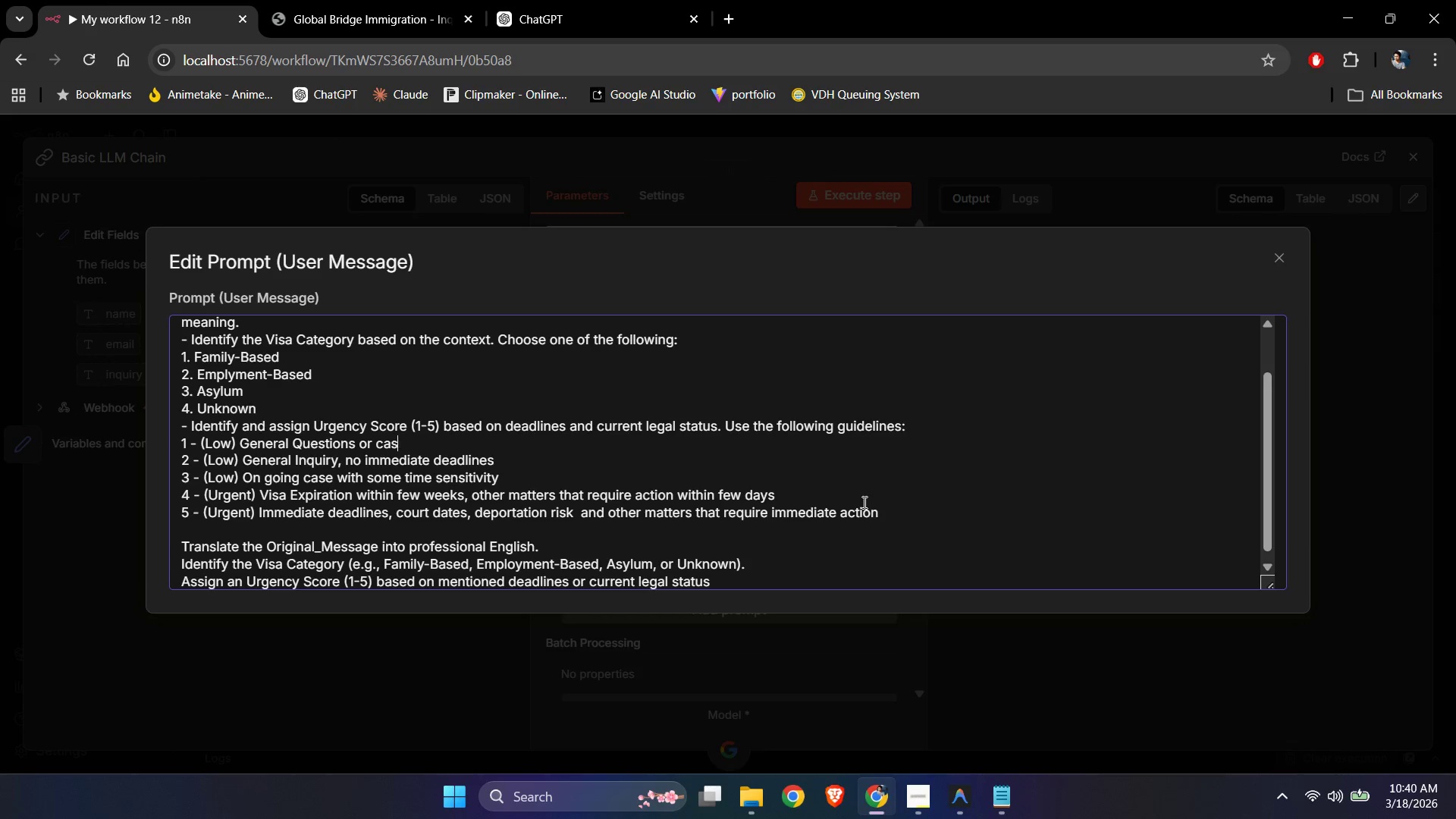 
key(Backspace)
 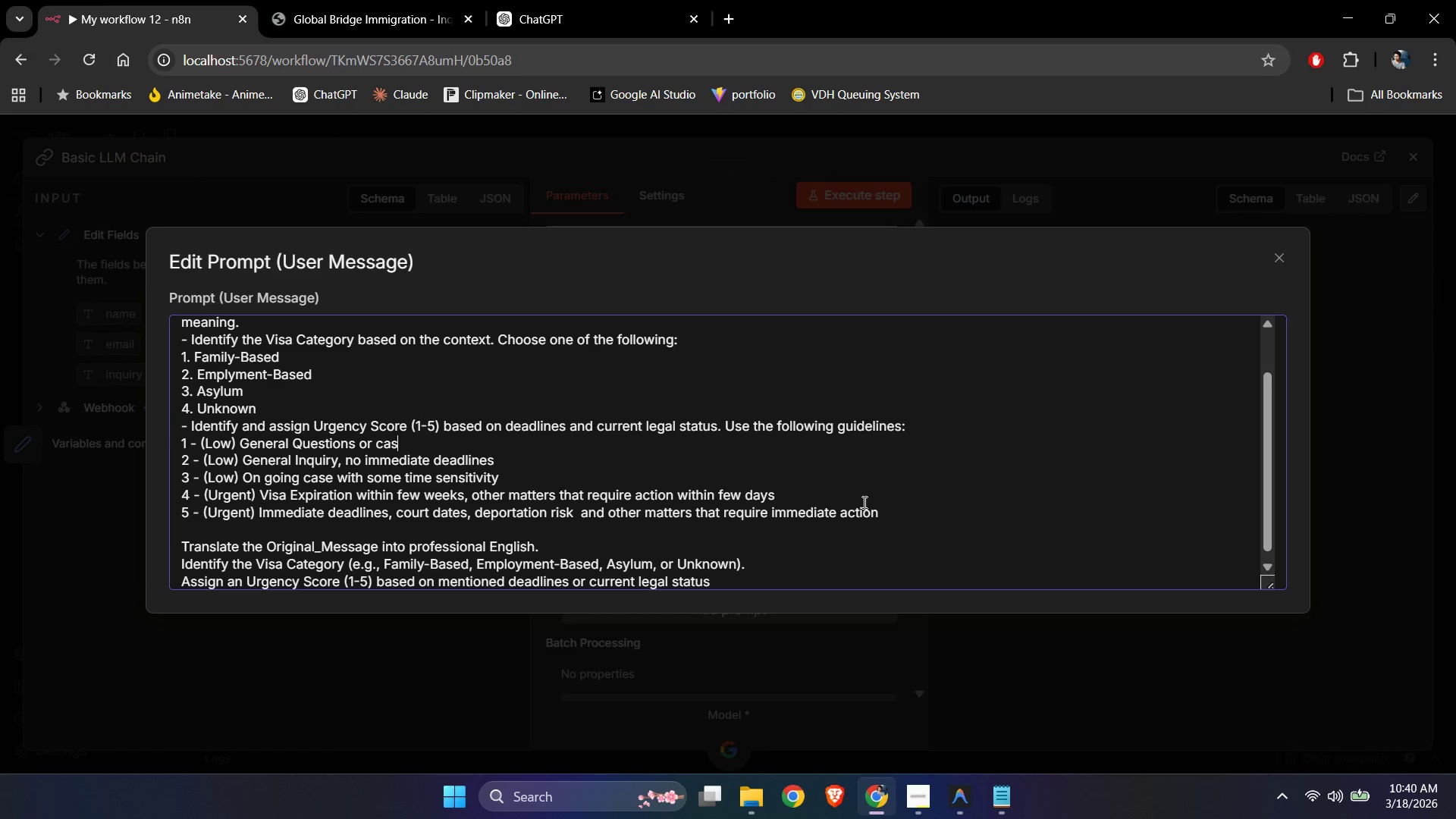 
key(Backspace)
 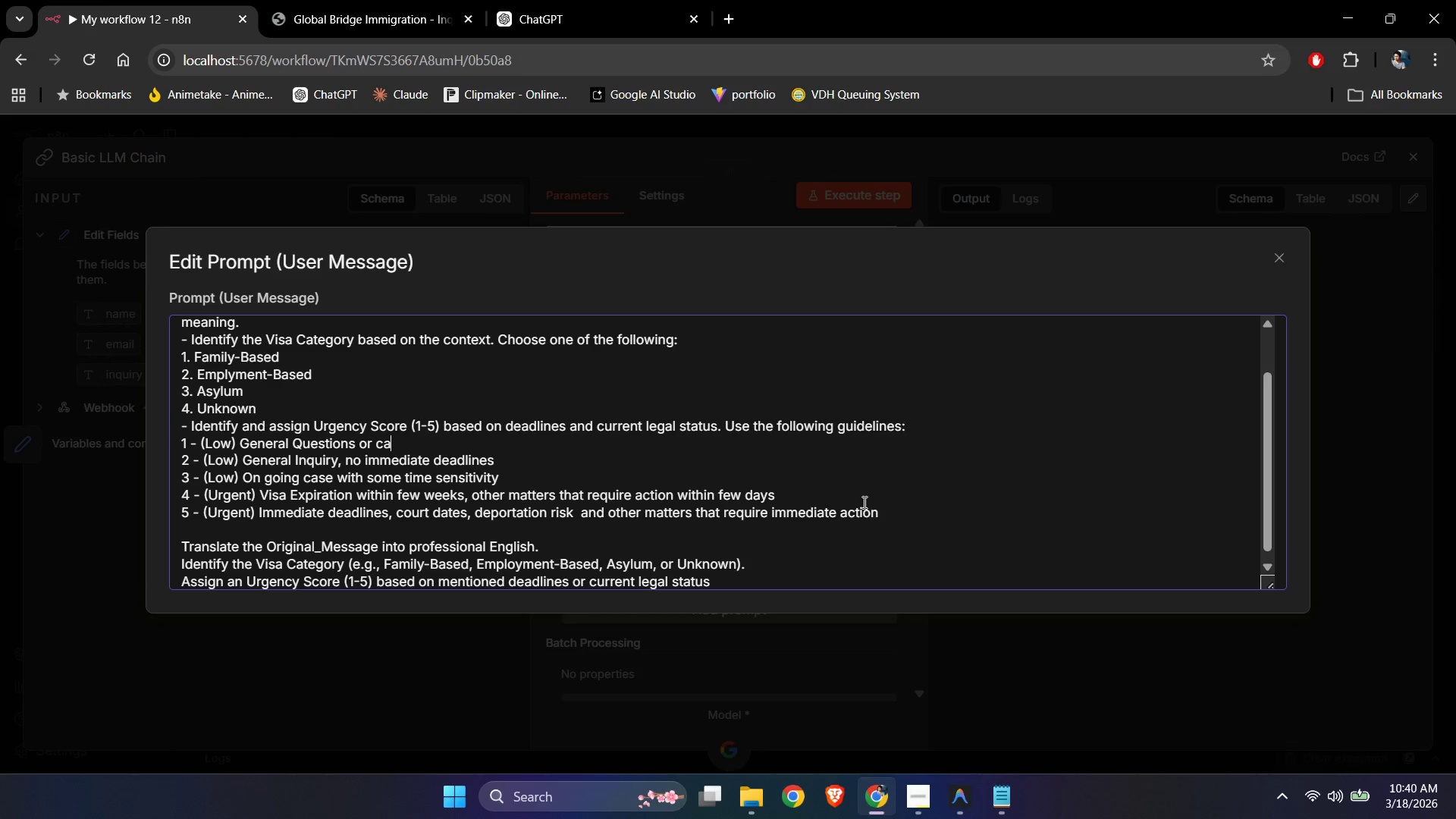 
key(Backspace)
 